 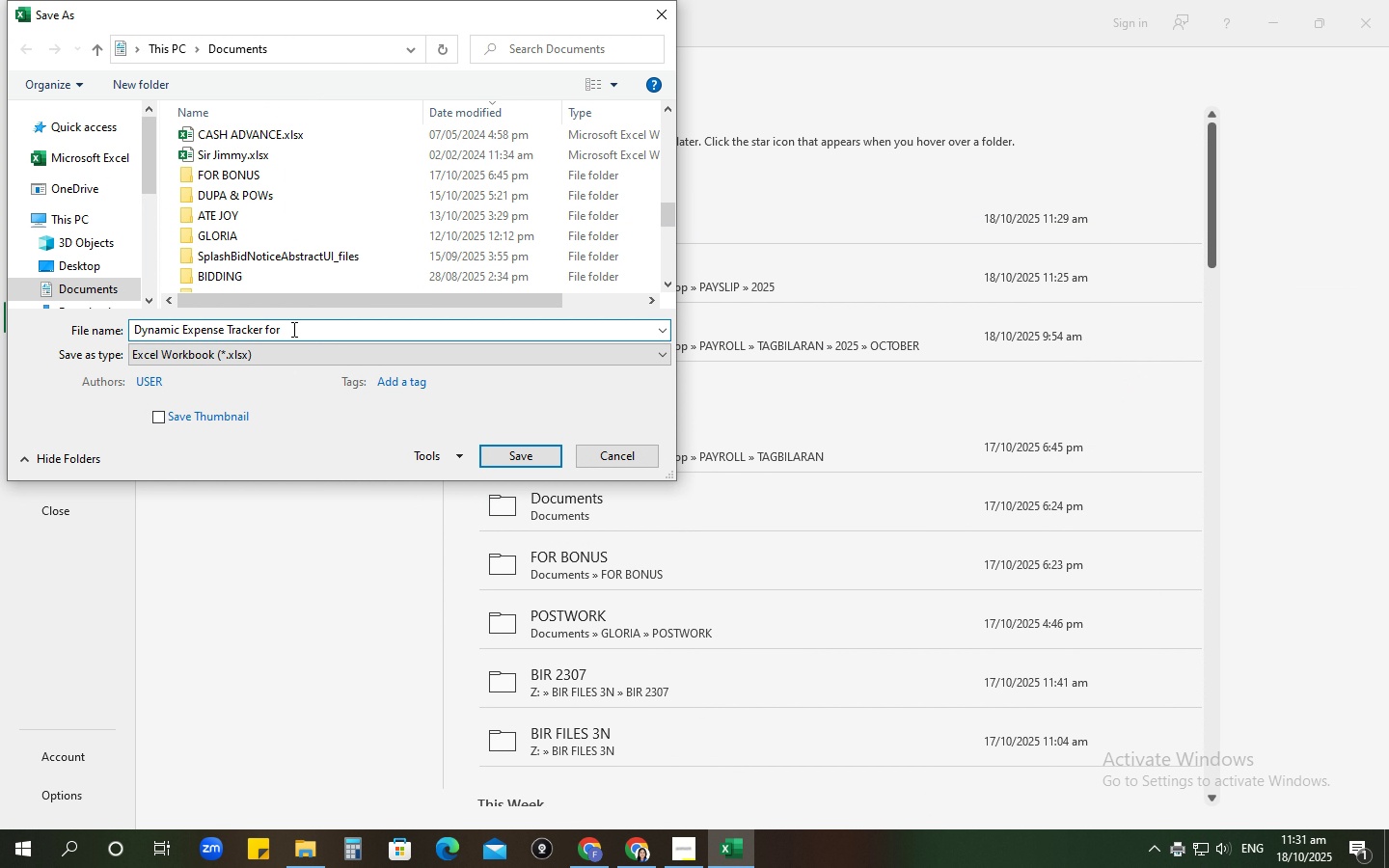 
type(Freelance Consultants)
 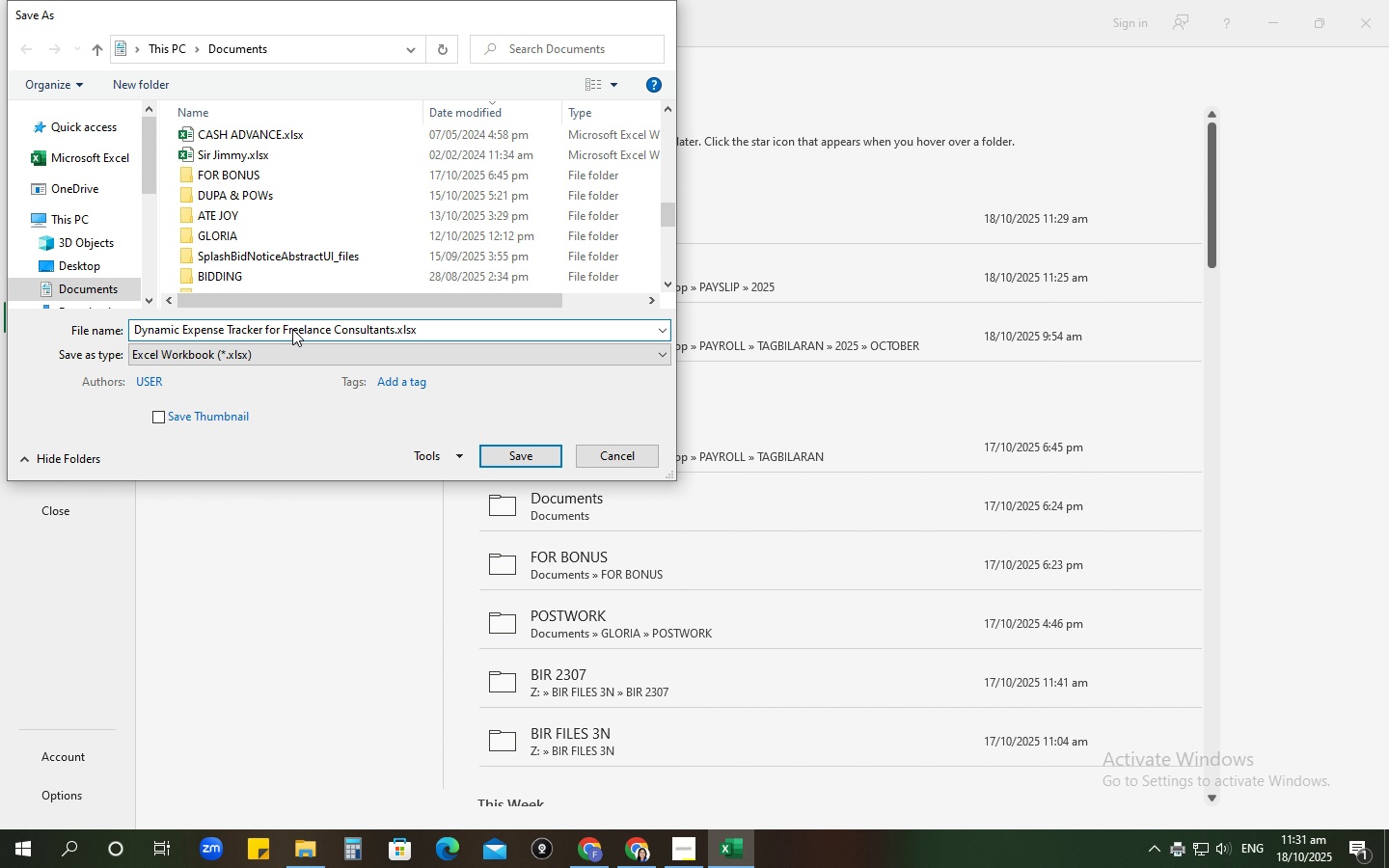 
key(Enter)
 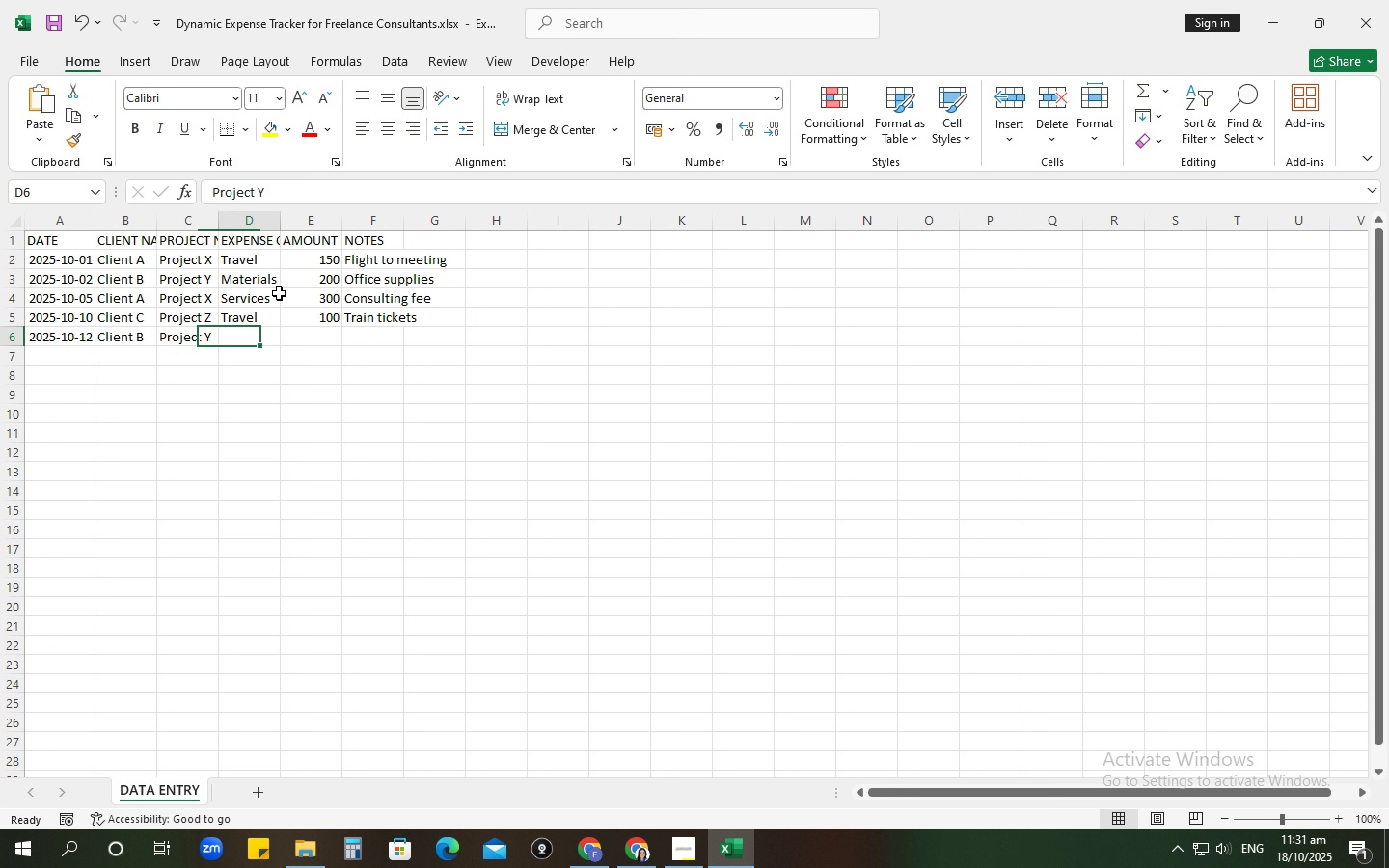 
wait(7.65)
 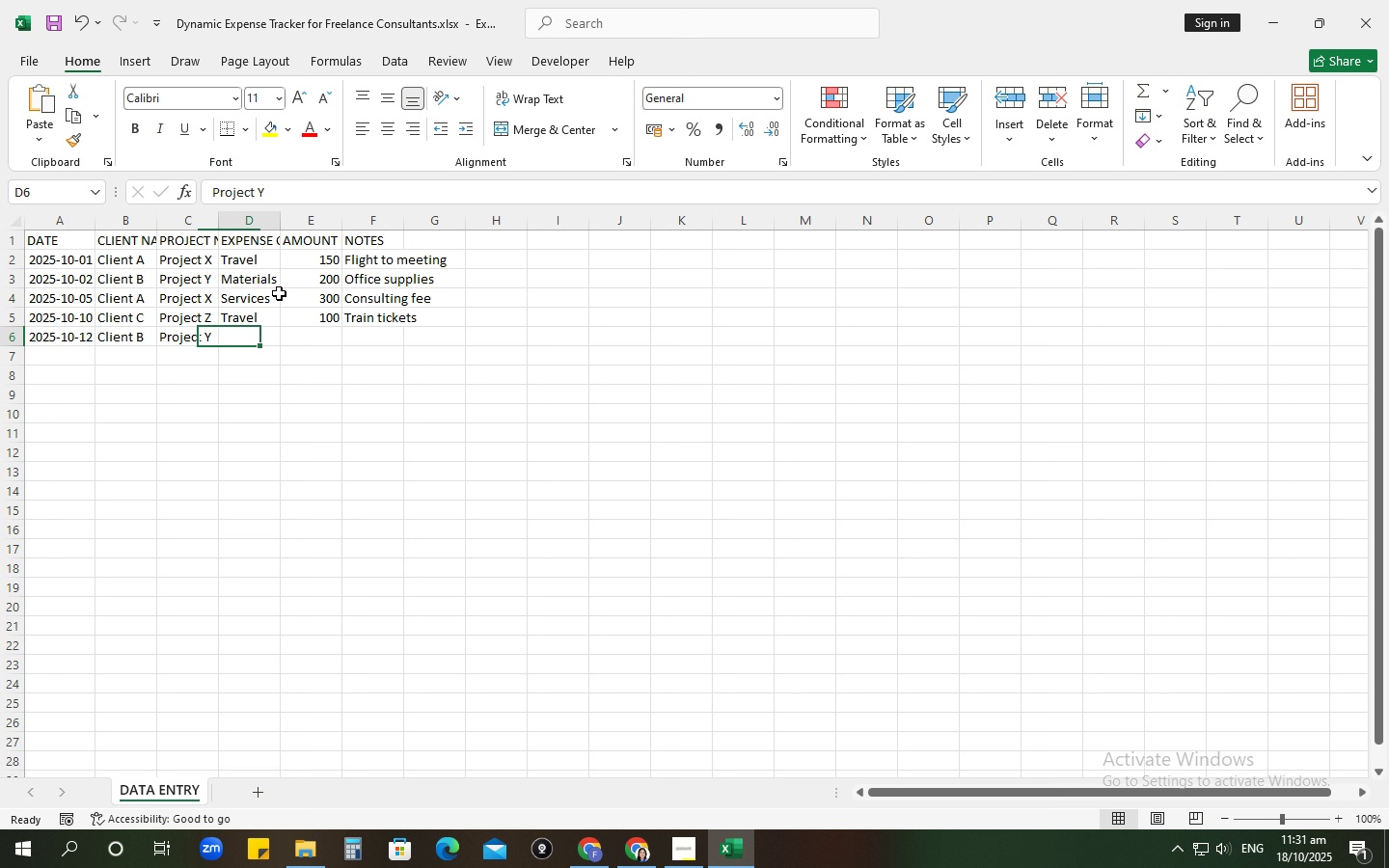 
key(Tab)
type(Services)
key(Tab)
type(250)
key(Tab)
type(Workshop fee)
 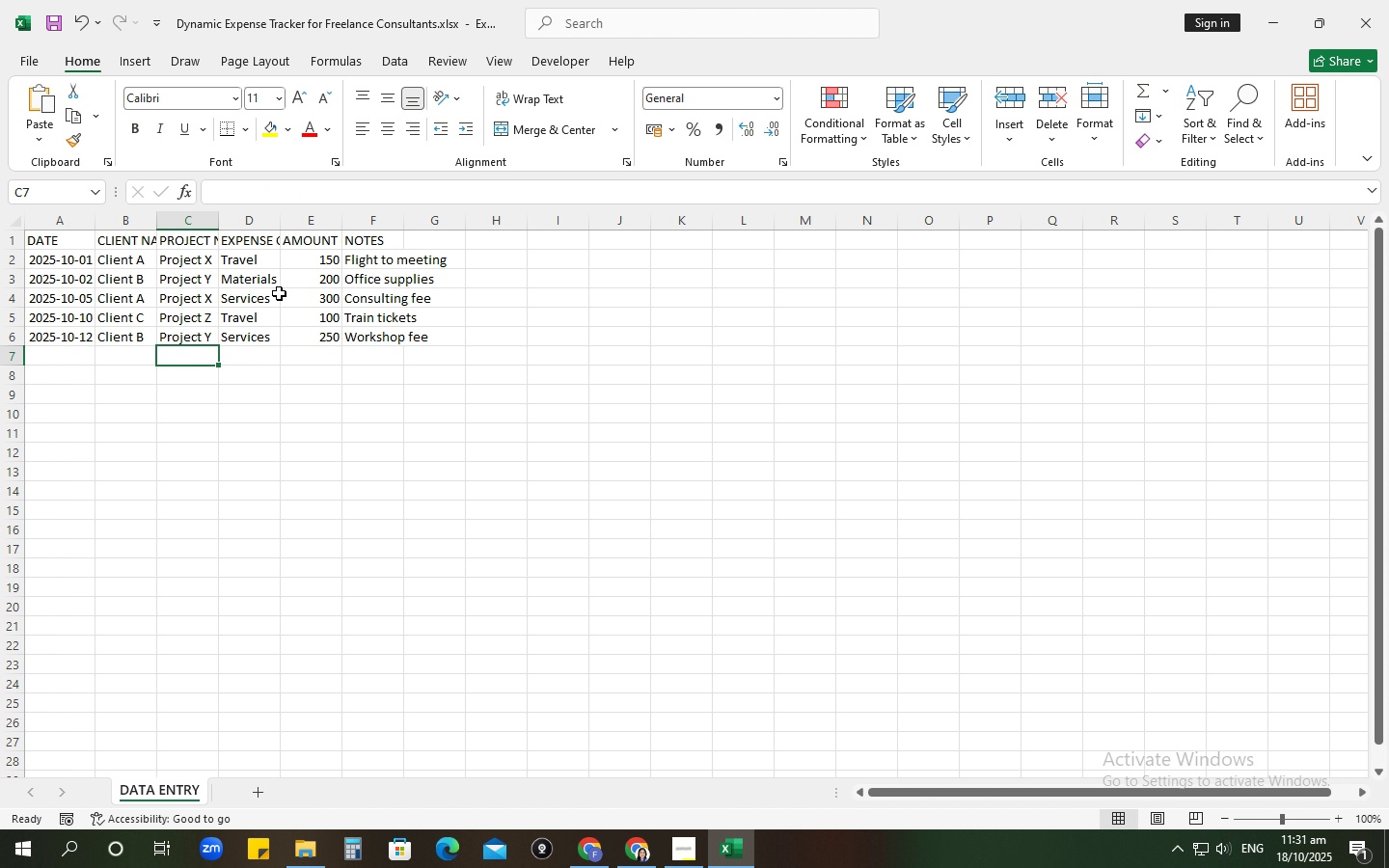 
 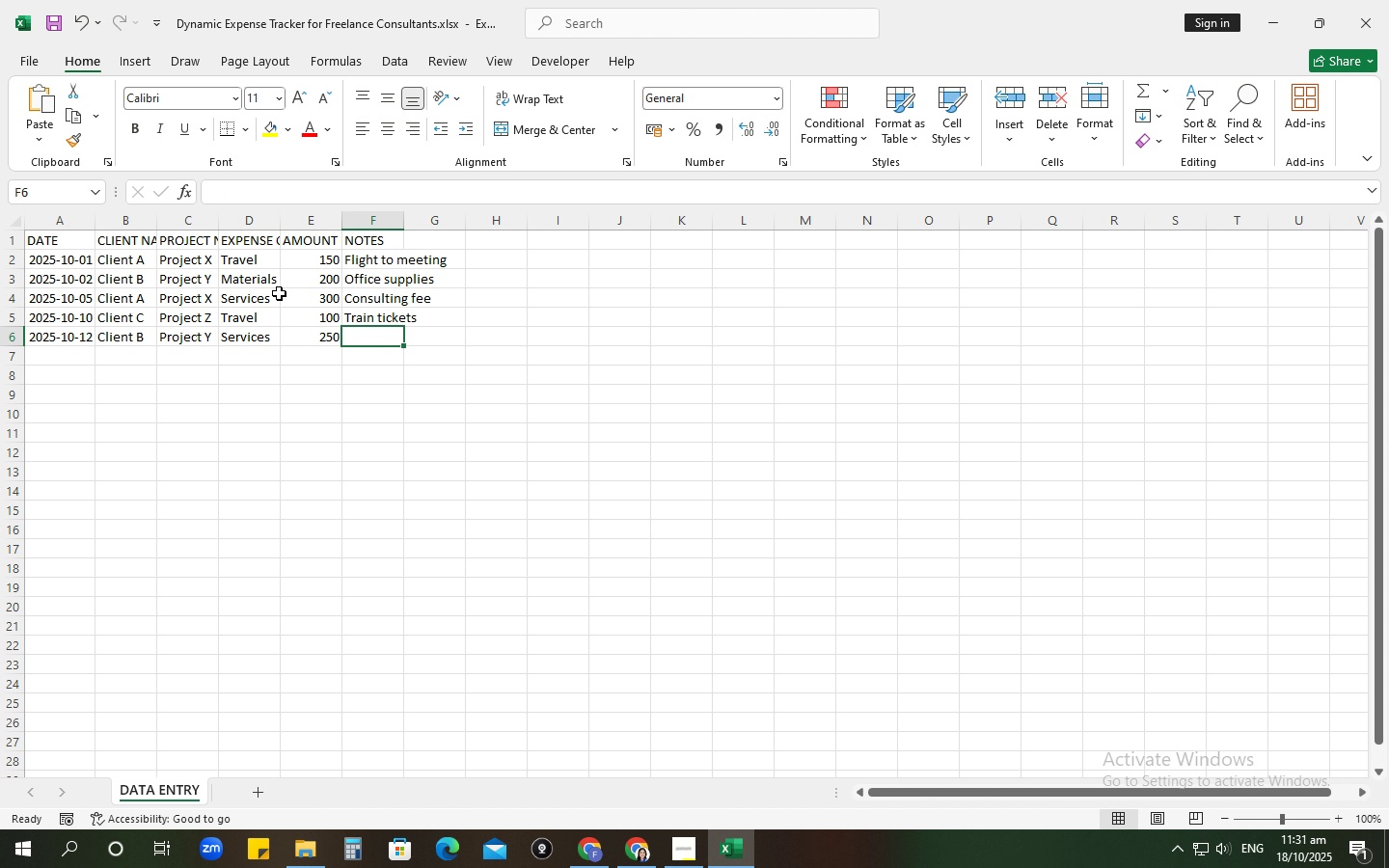 
key(Enter)
 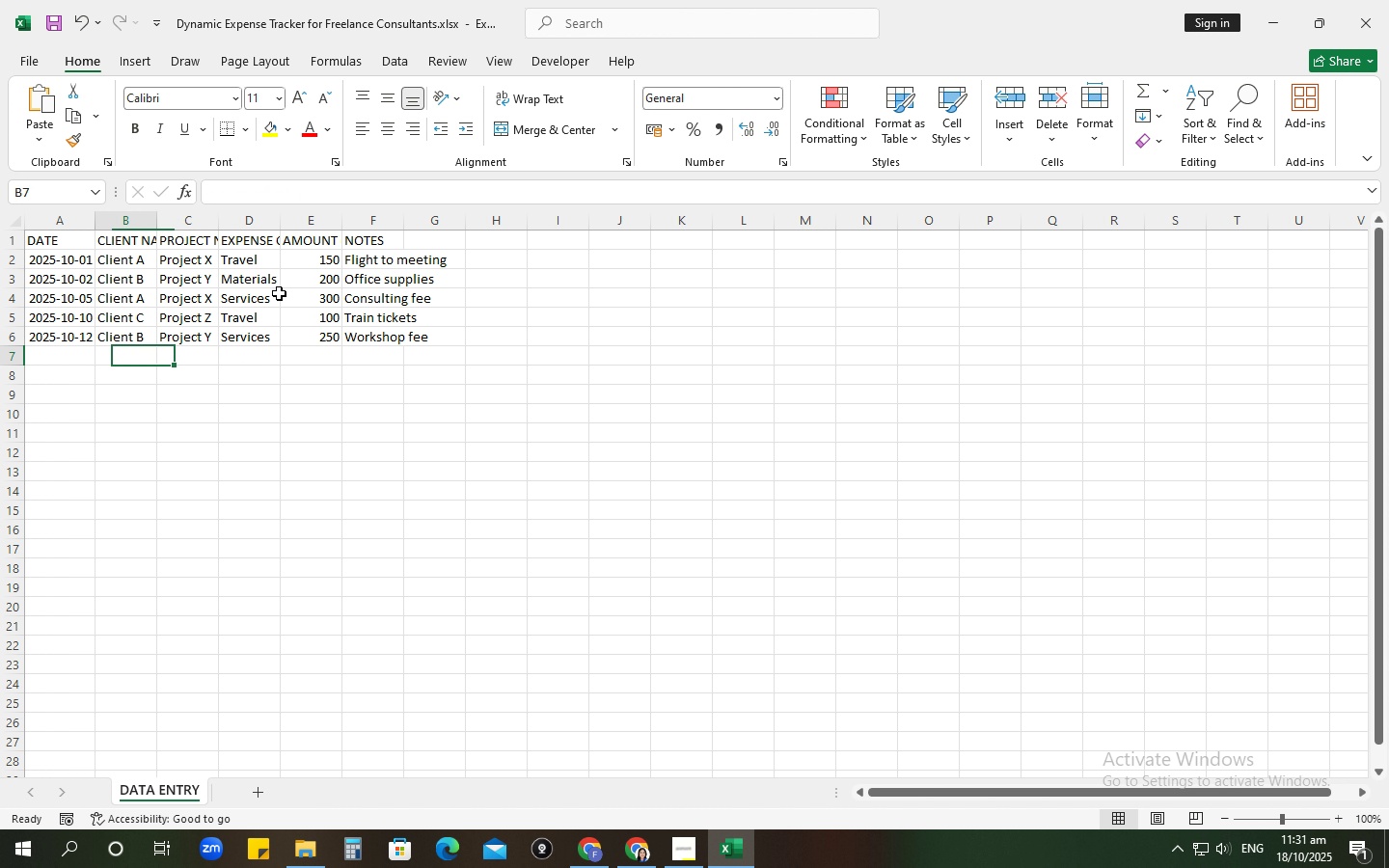 
key(ArrowLeft)
 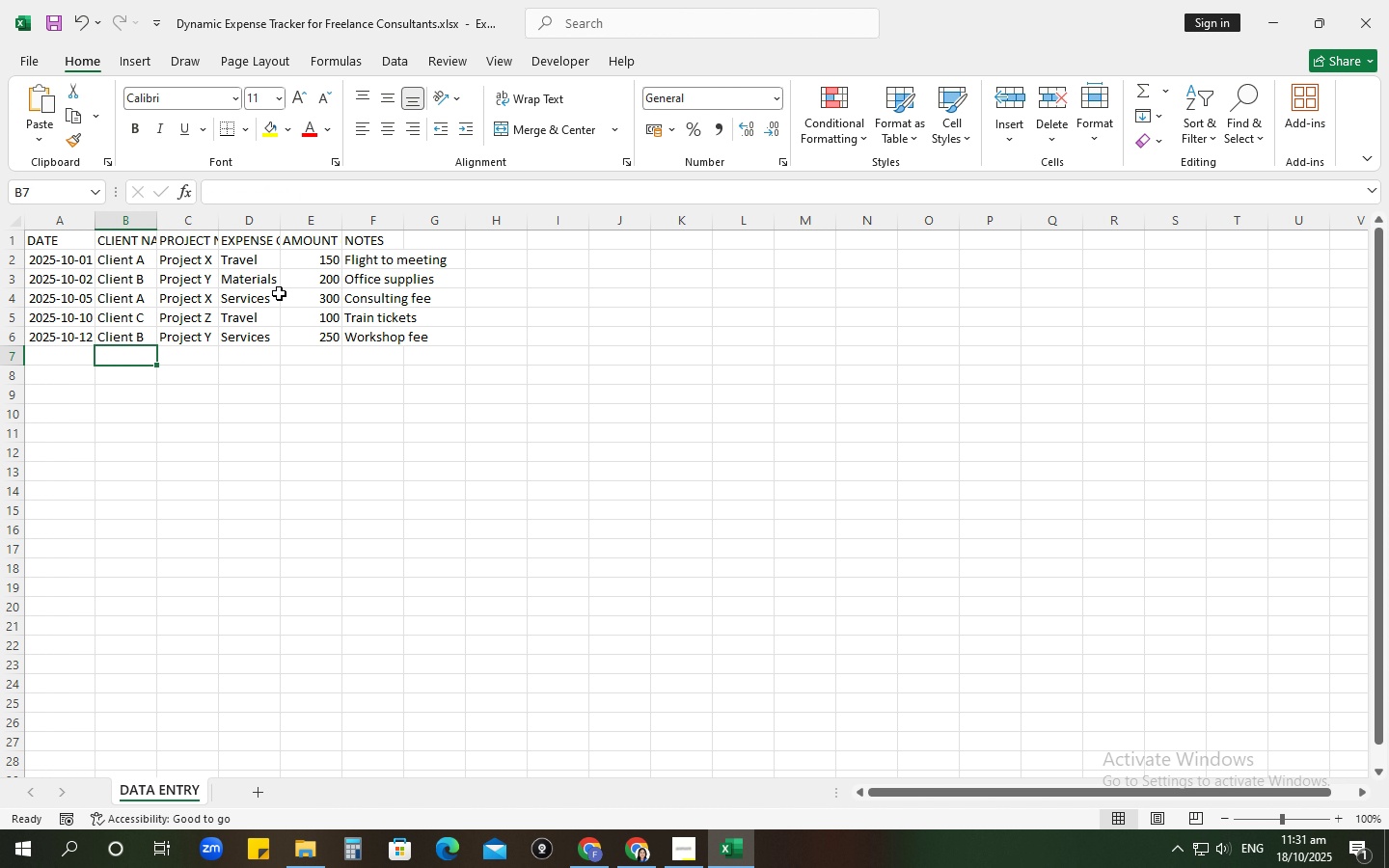 
key(ArrowLeft)
 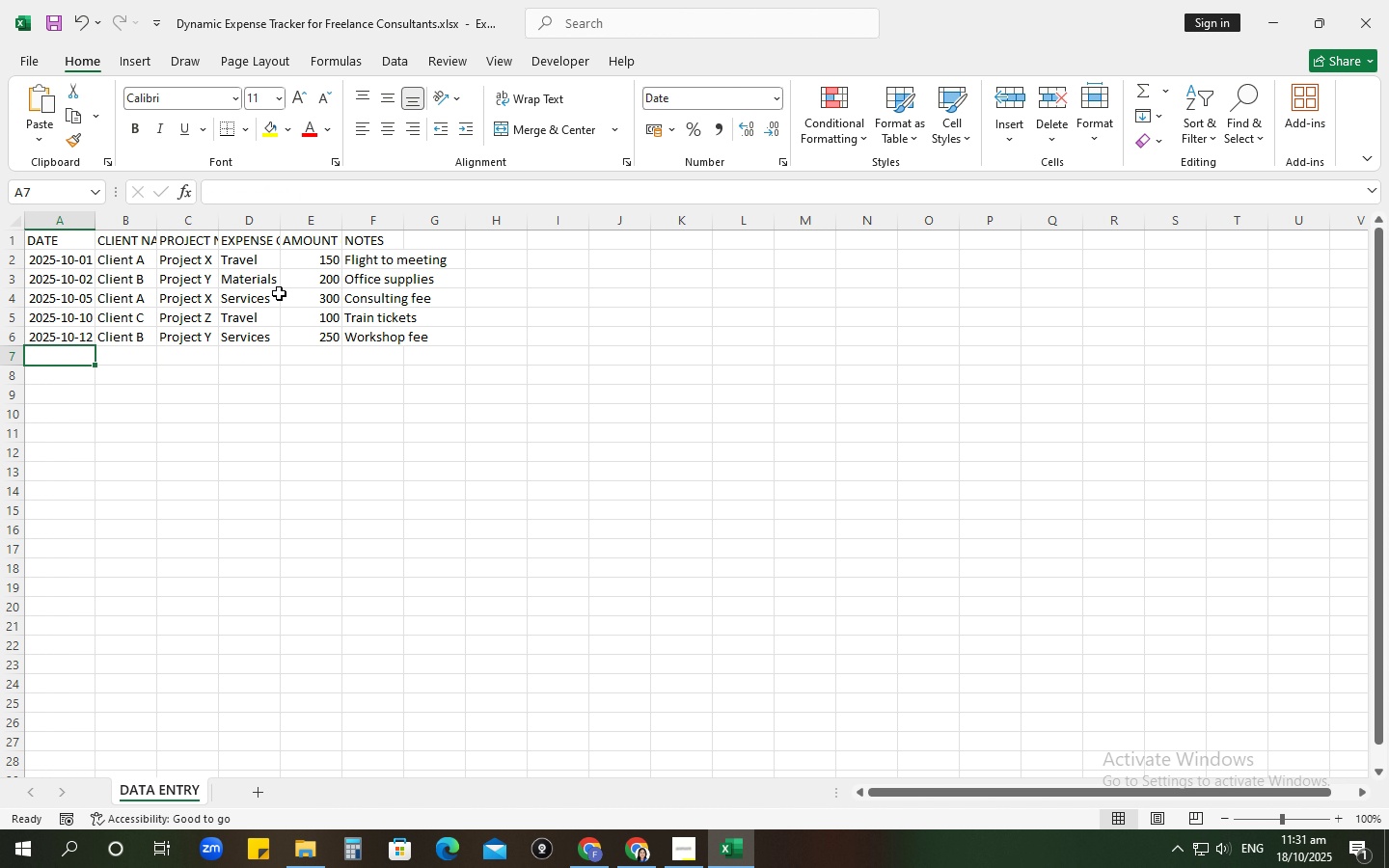 
key(ArrowLeft)
 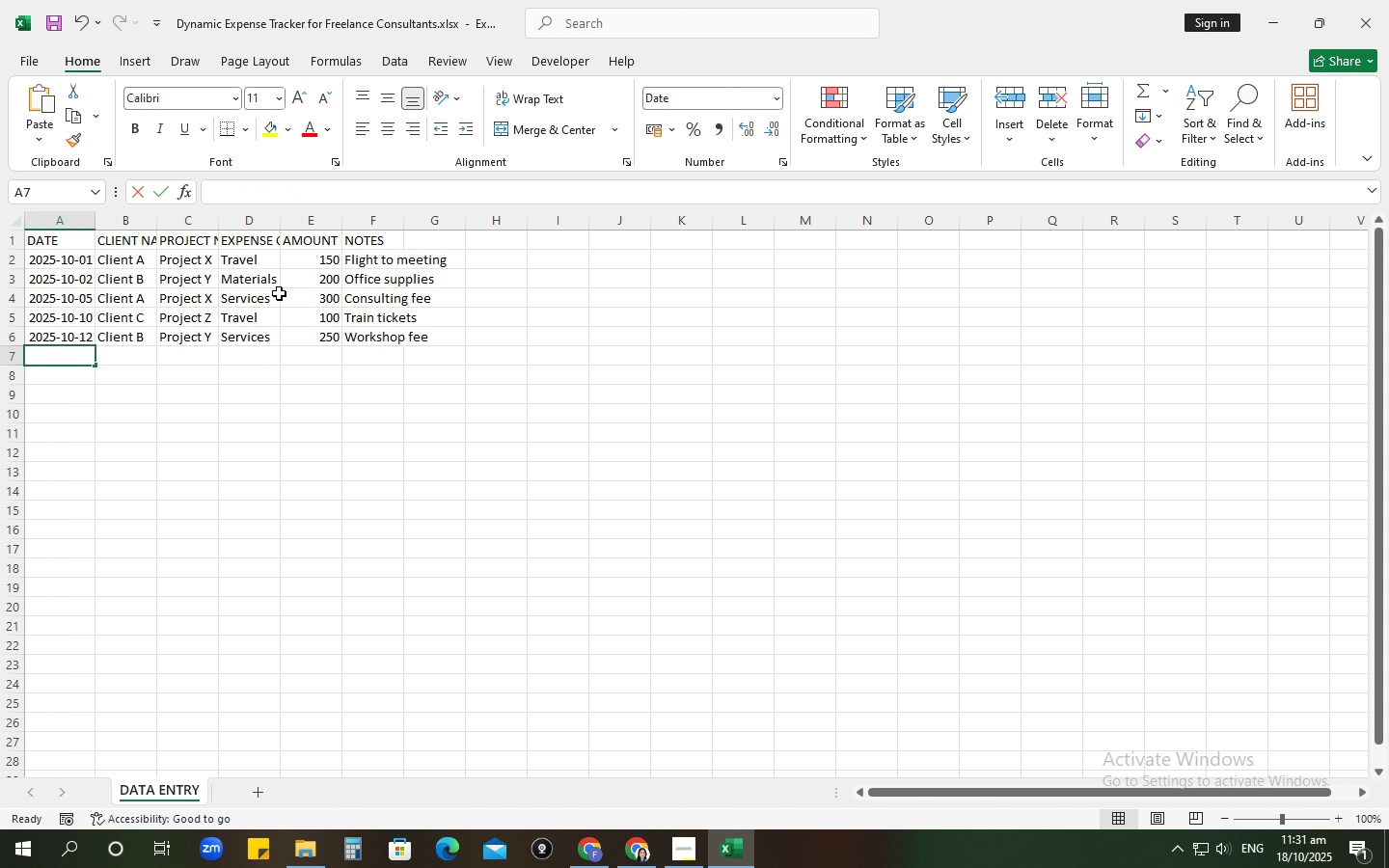 
type(15-10)
key(Tab)
type(Cle)
key(Backspace)
type(ient A)
key(Tab)
type({)
key(Backspace)
type(Project X)
key(Tab)
type(Miscellaneous)
key(Tab)
type(50)
key(Tab)
type(Coffee with clei)
key(Backspace)
key(Backspace)
type(ient)
 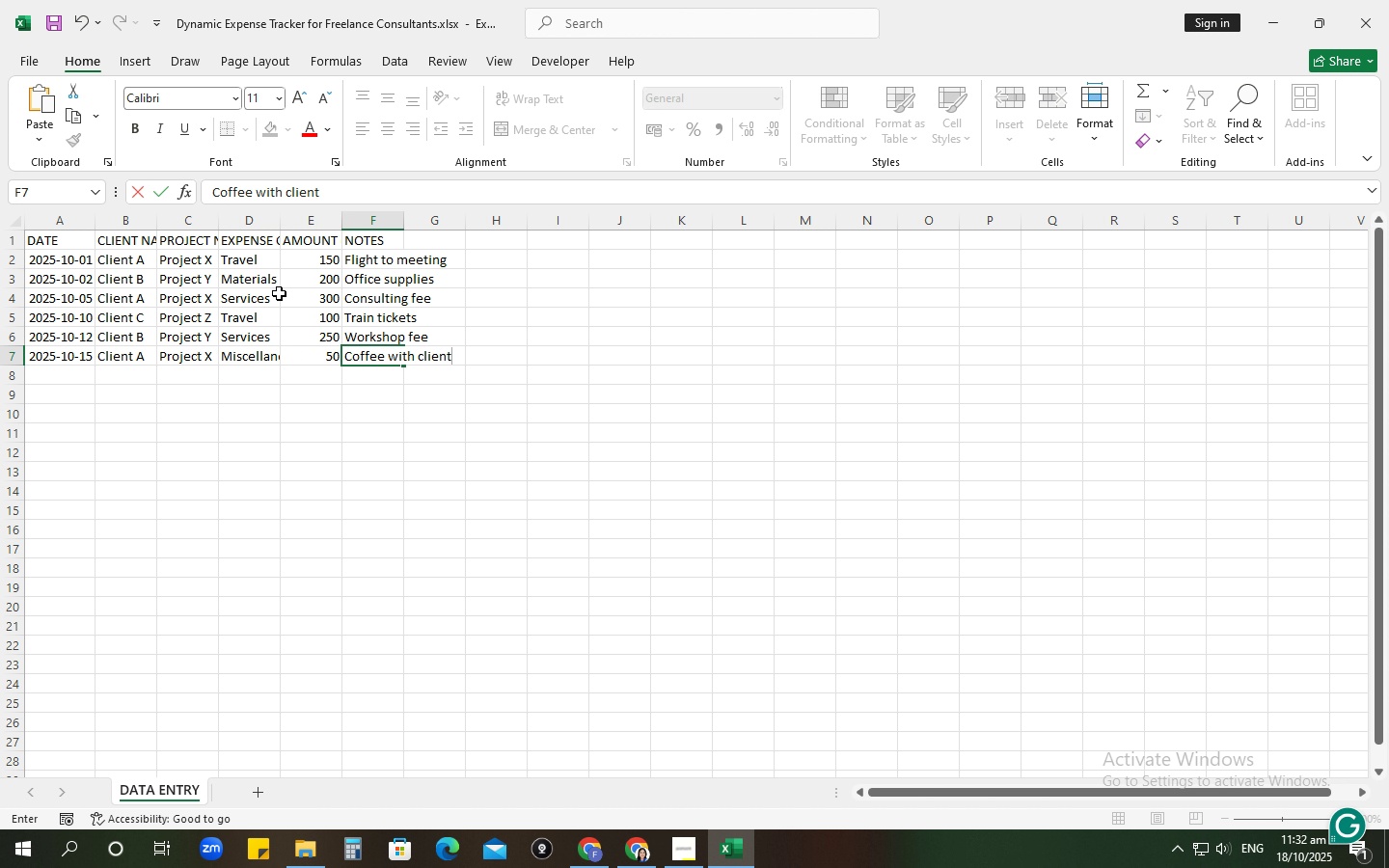 
key(Enter)
 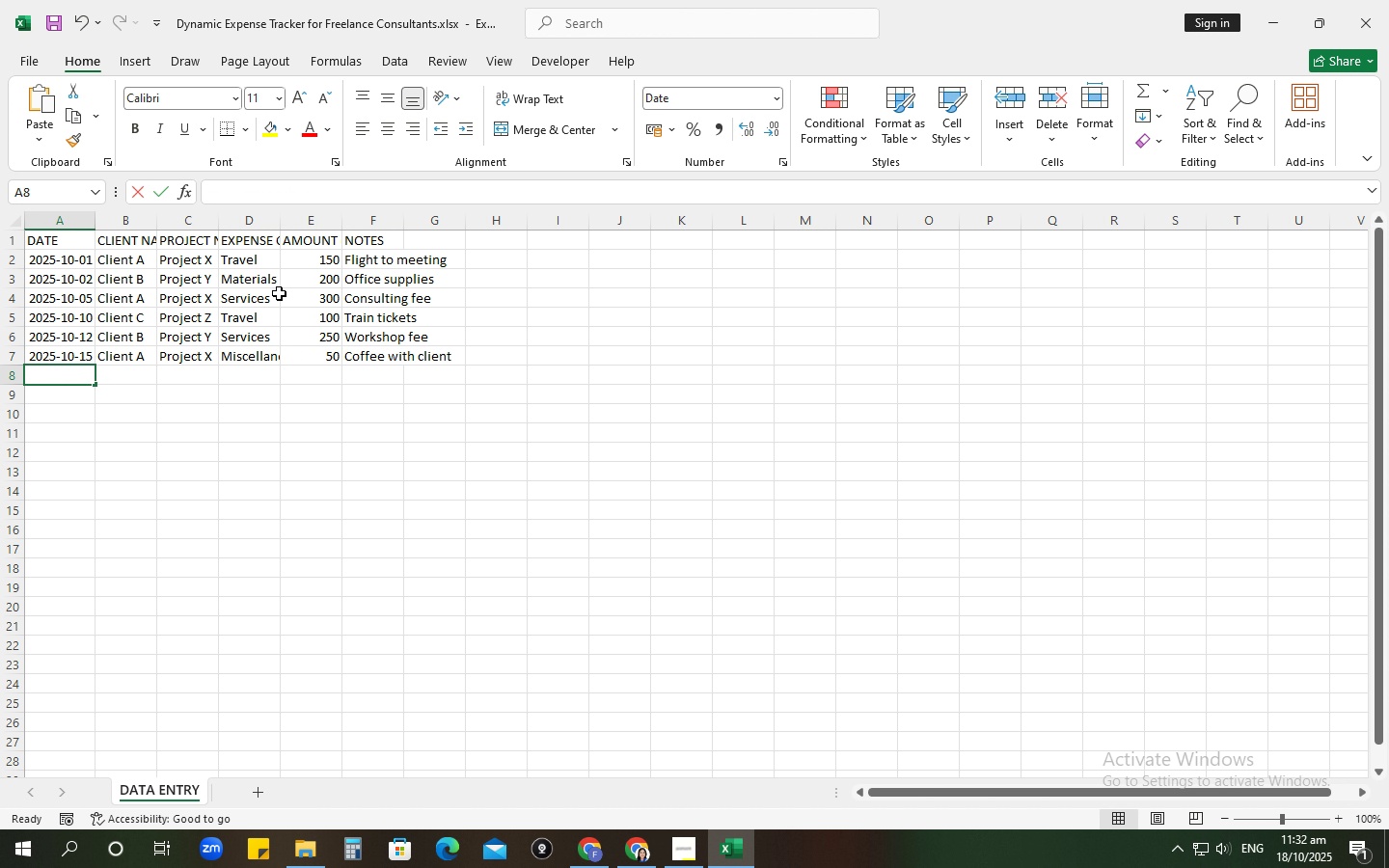 
type(118)
key(Backspace)
key(Backspace)
type(8-10)
key(Tab)
type(Client C)
key(Tab)
type(Project Z)
key(Tab)
type(Mateiral)
key(Backspace)
key(Backspace)
key(Backspace)
key(Backspace)
type(rials)
key(Tab)
type(120)
key(Tab)
type(Software license)
 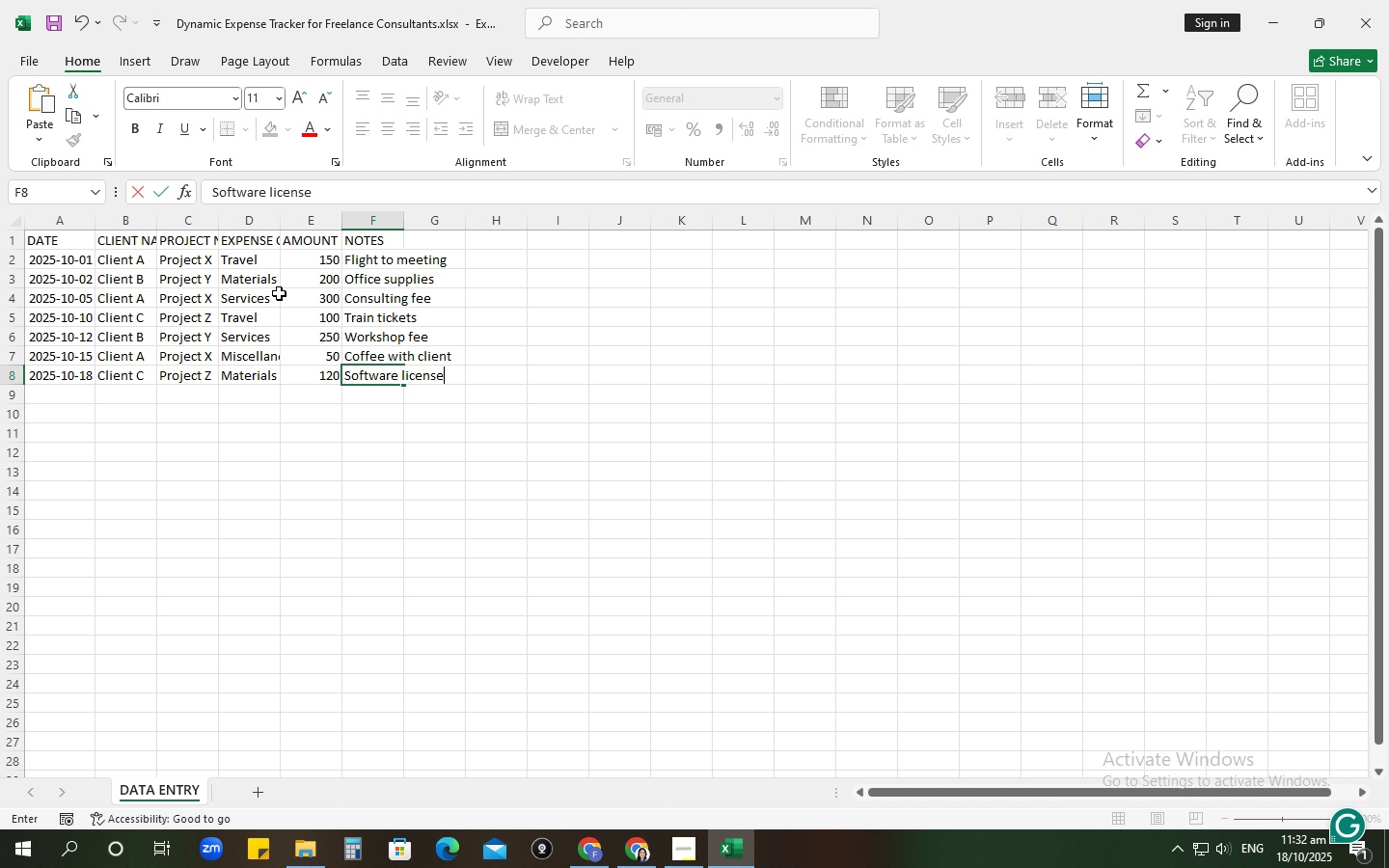 
key(Enter)
 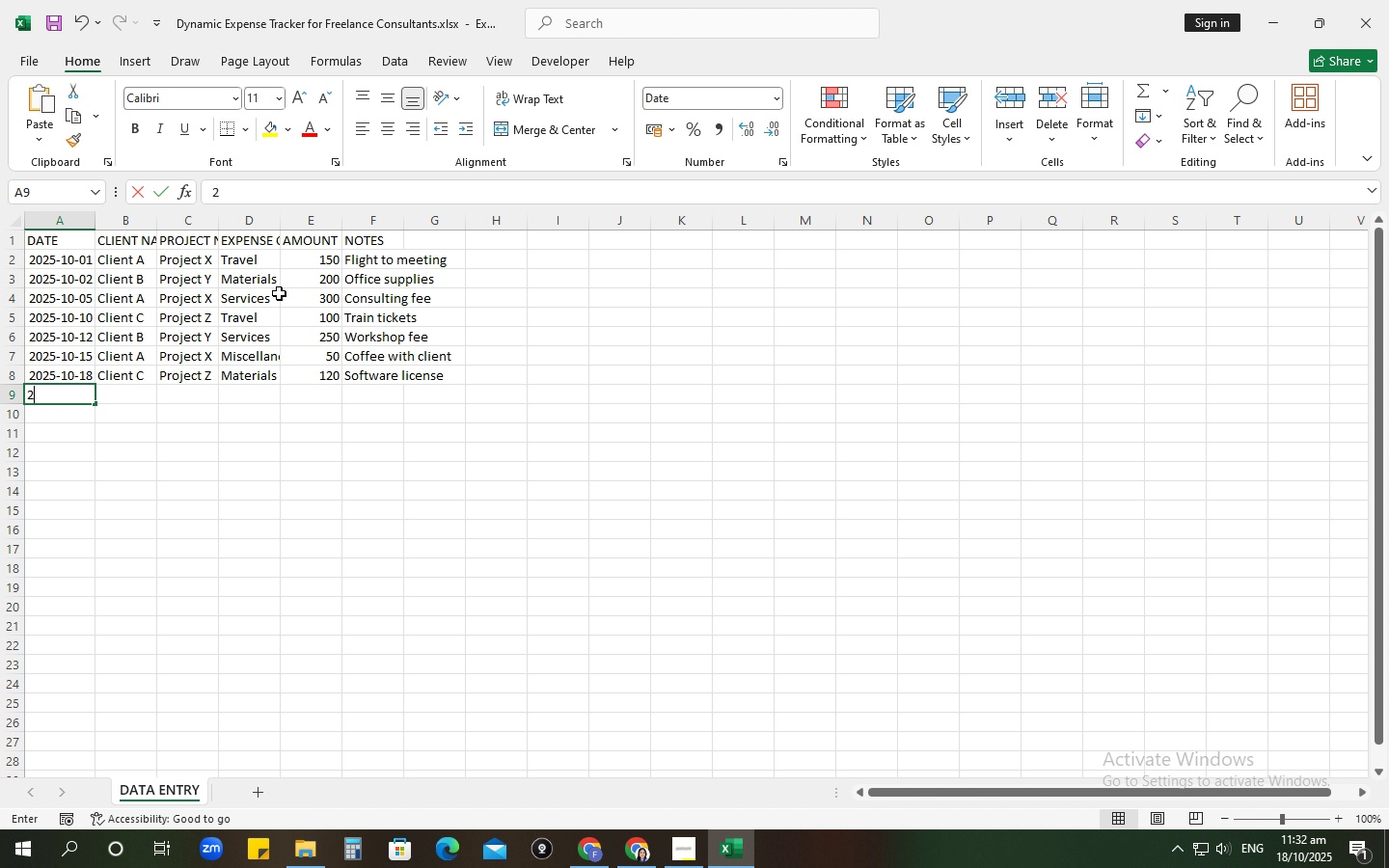 
type(20-10)
key(Tab)
type(Client B)
key(Tab)
type(Project Y)
key(Tab)
type(Travel)
key(Tab)
type(80)
key(Tab)
type(Taxi fare)
 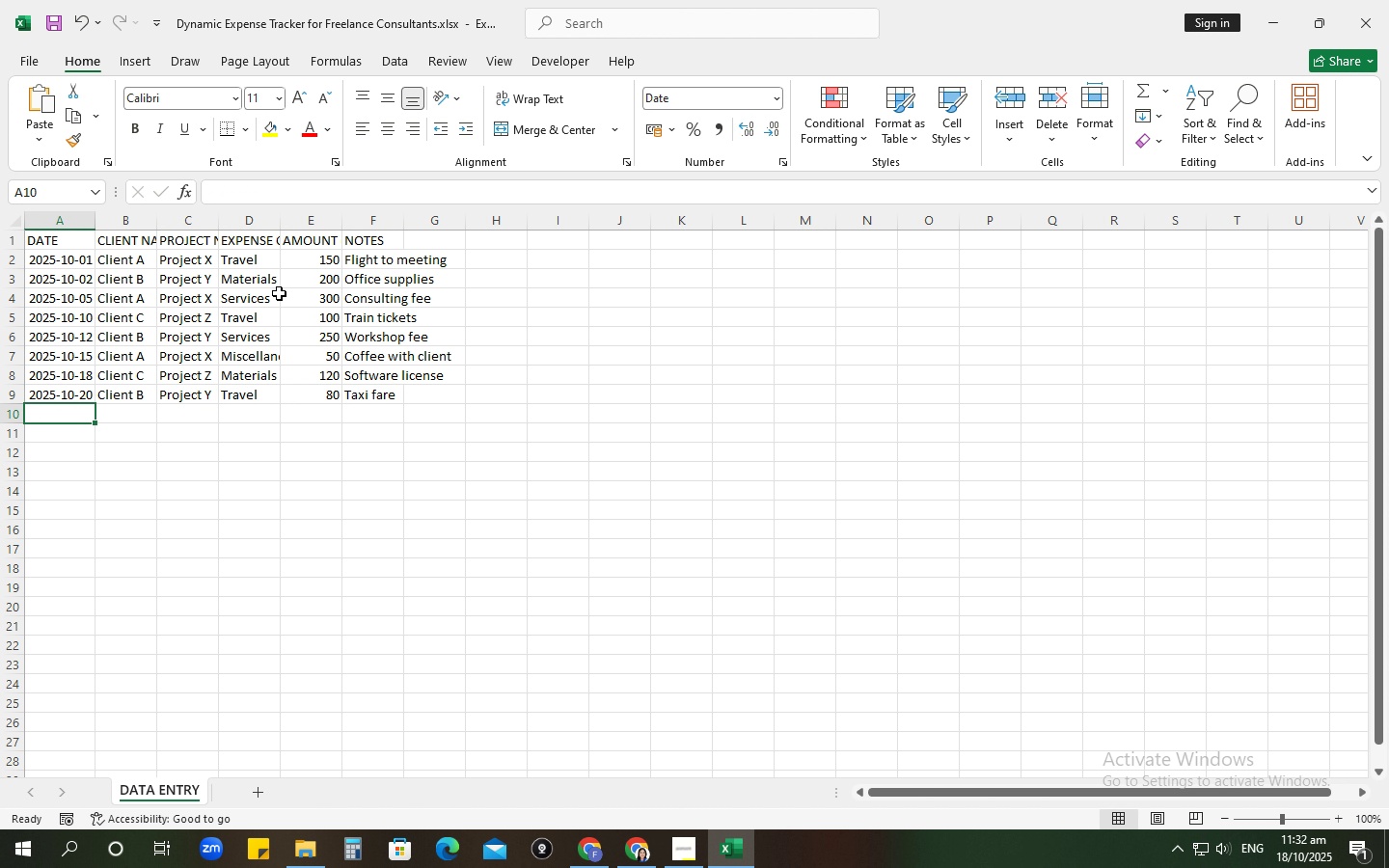 
 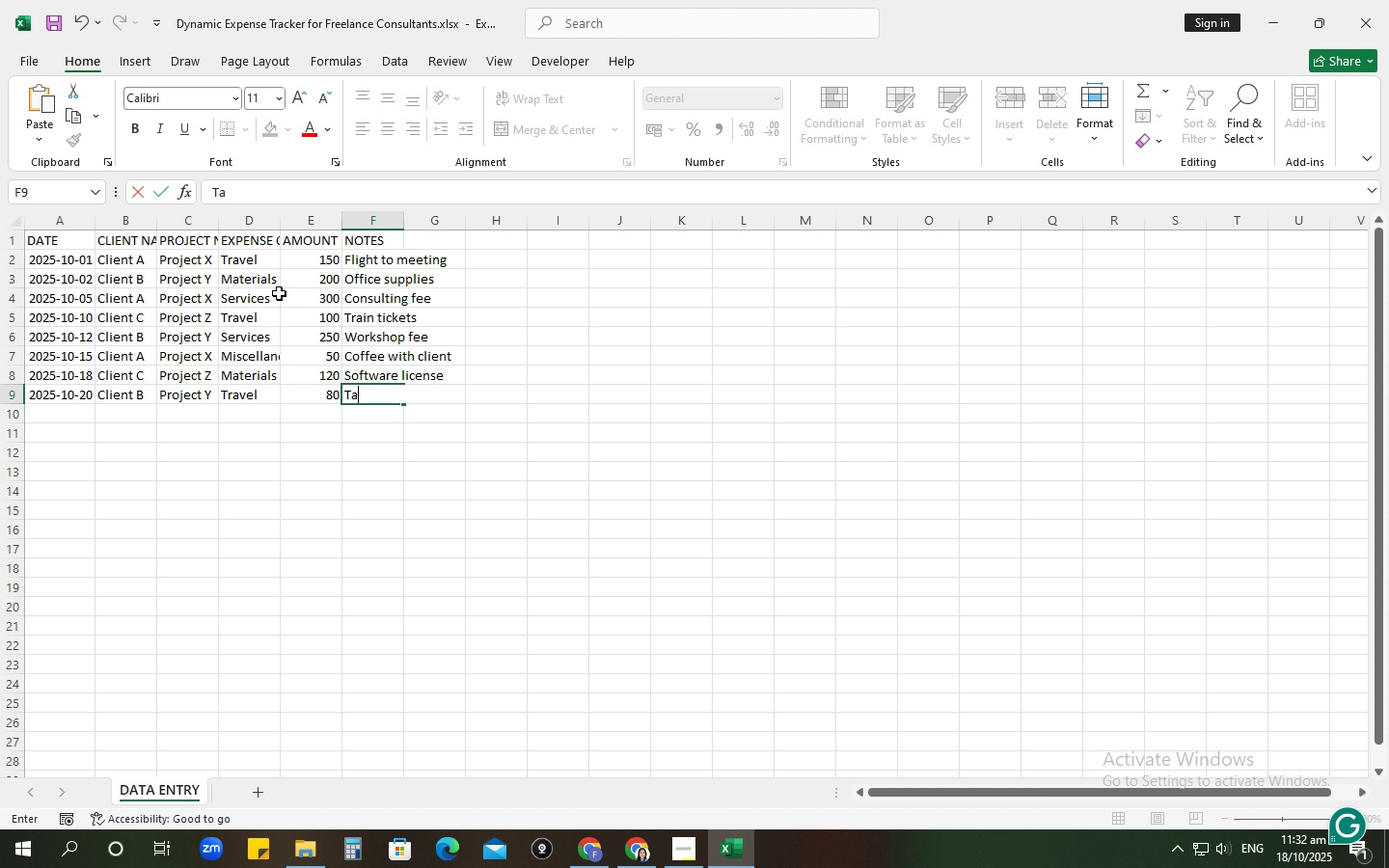 
key(Enter)
 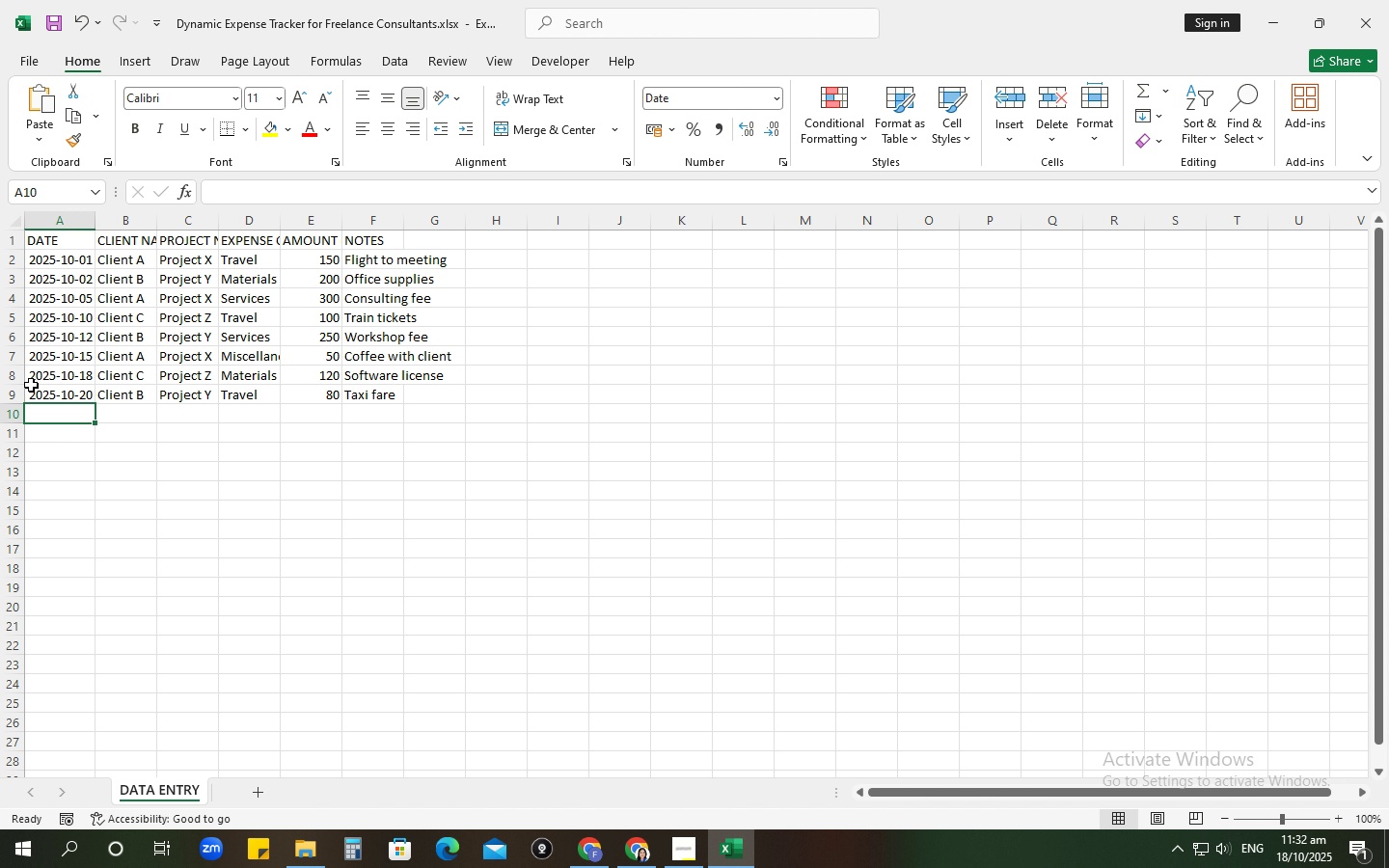 
wait(5.53)
 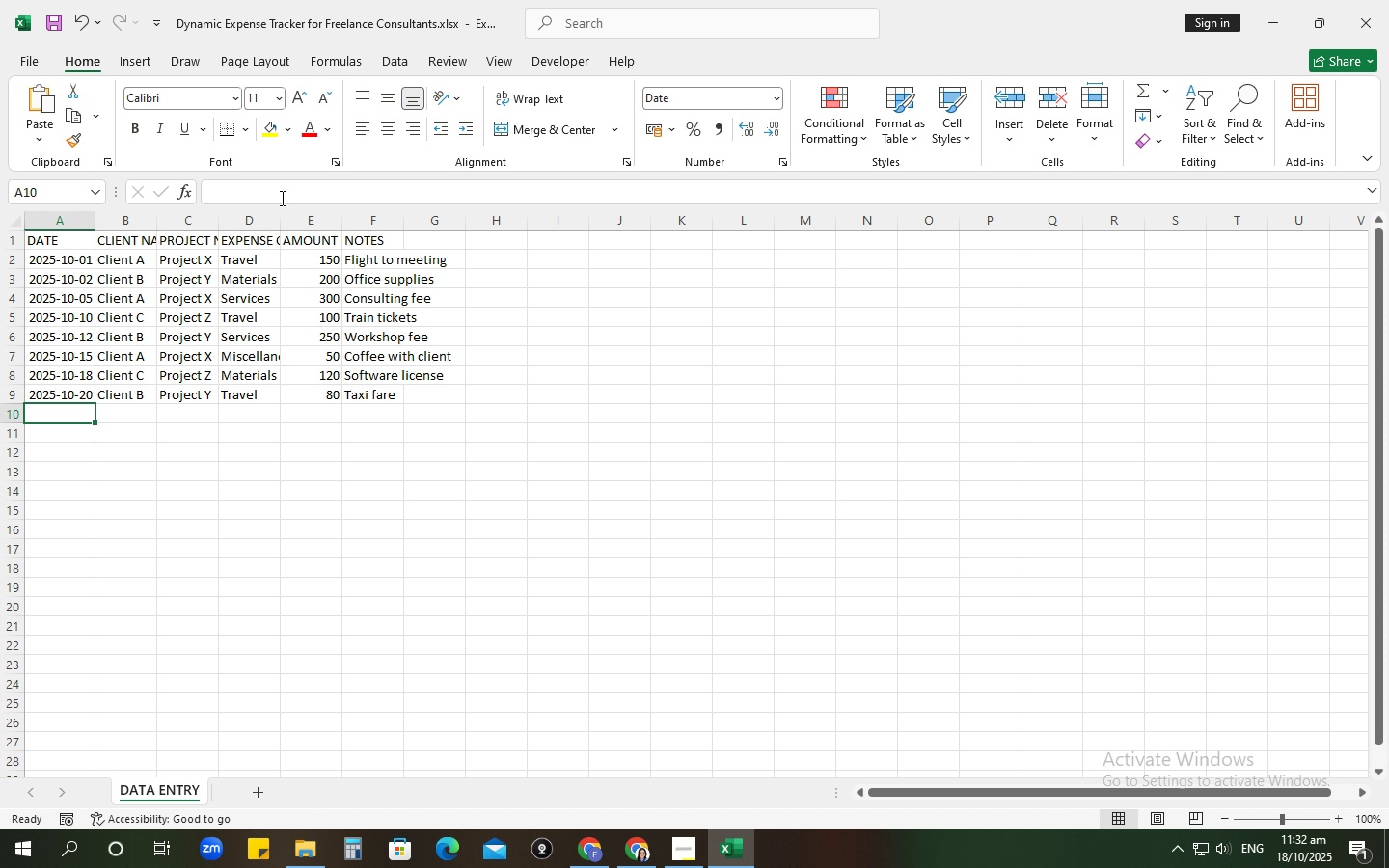 
left_click([14, 213])
 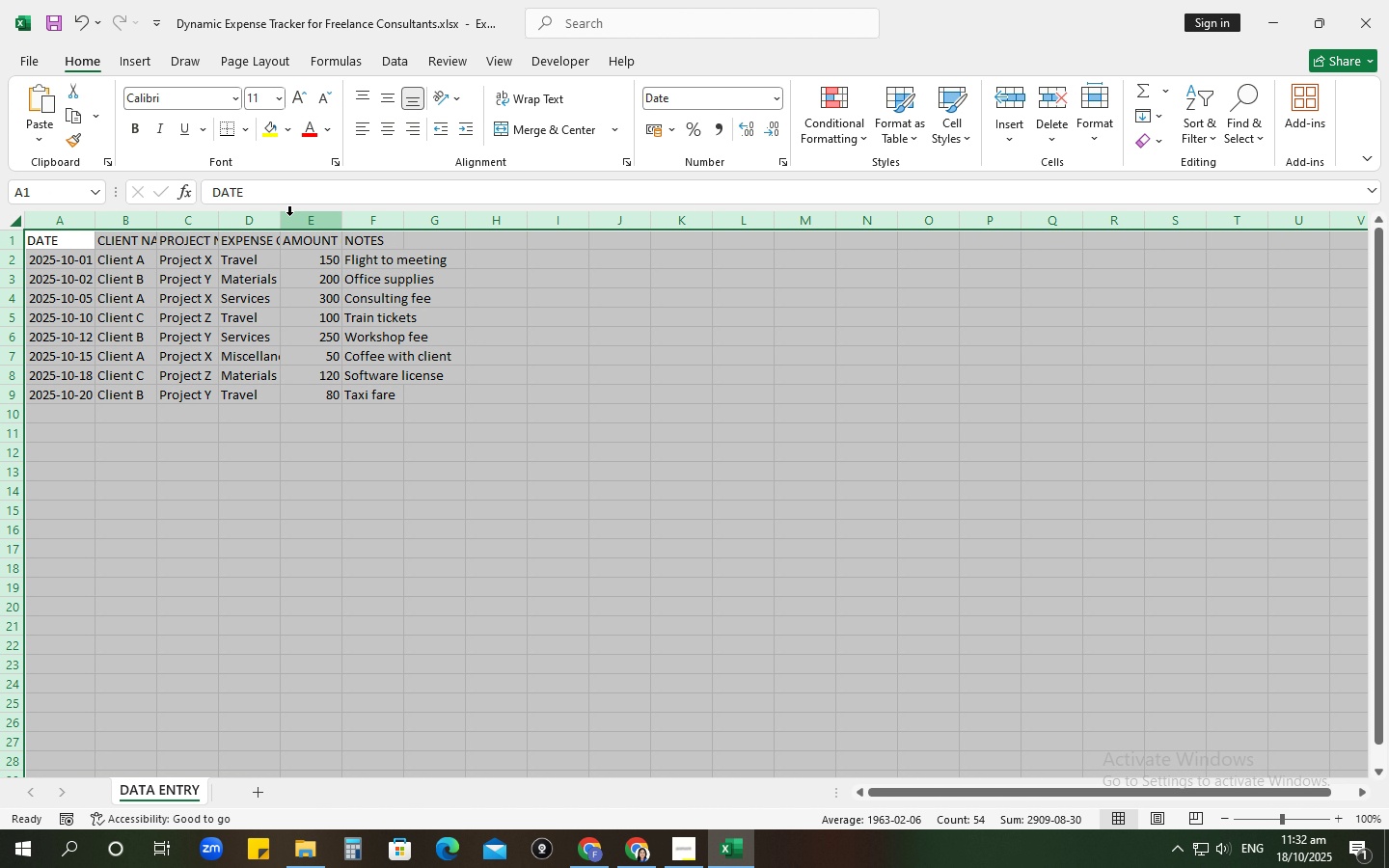 
double_click([285, 215])
 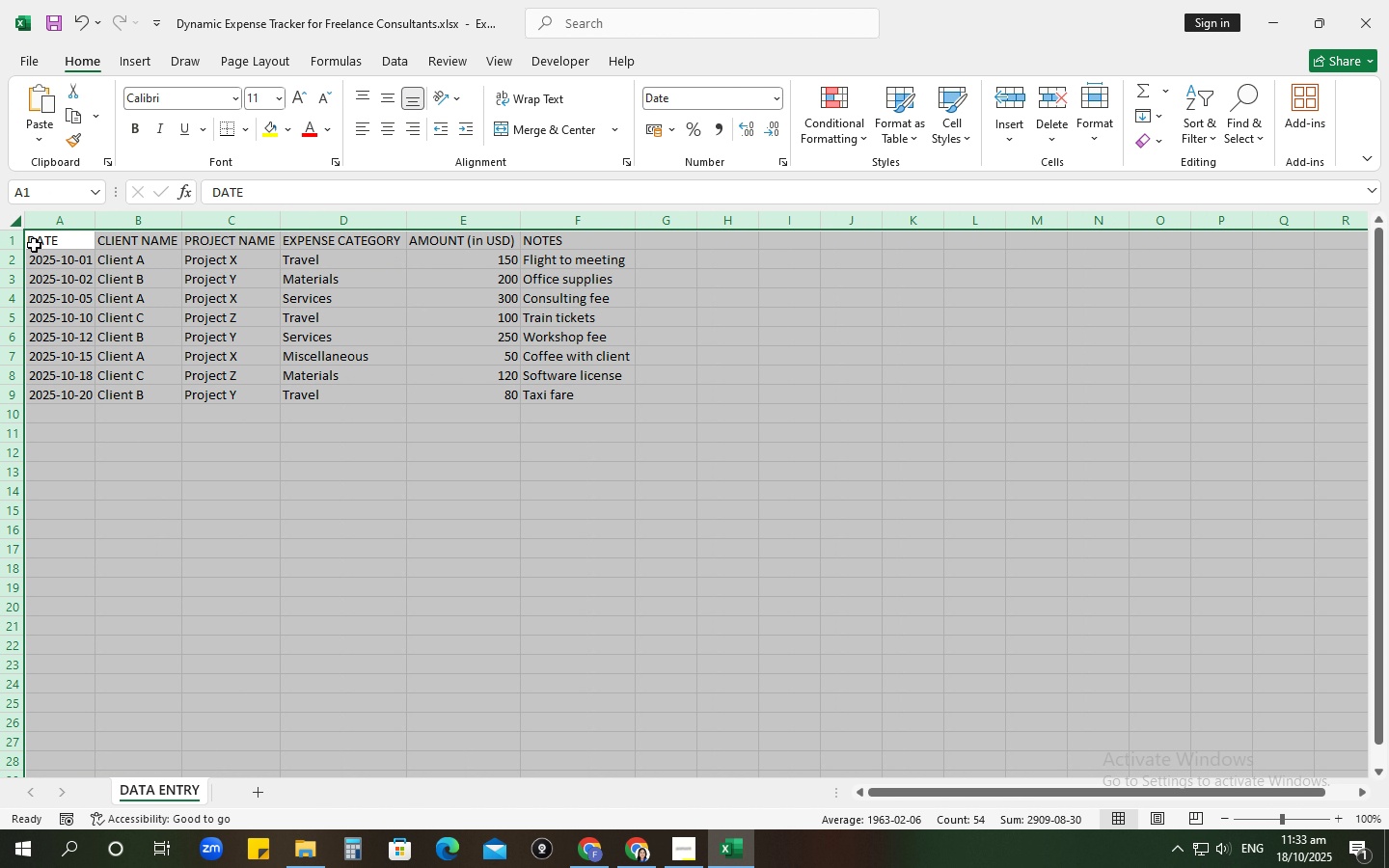 
left_click([20, 242])
 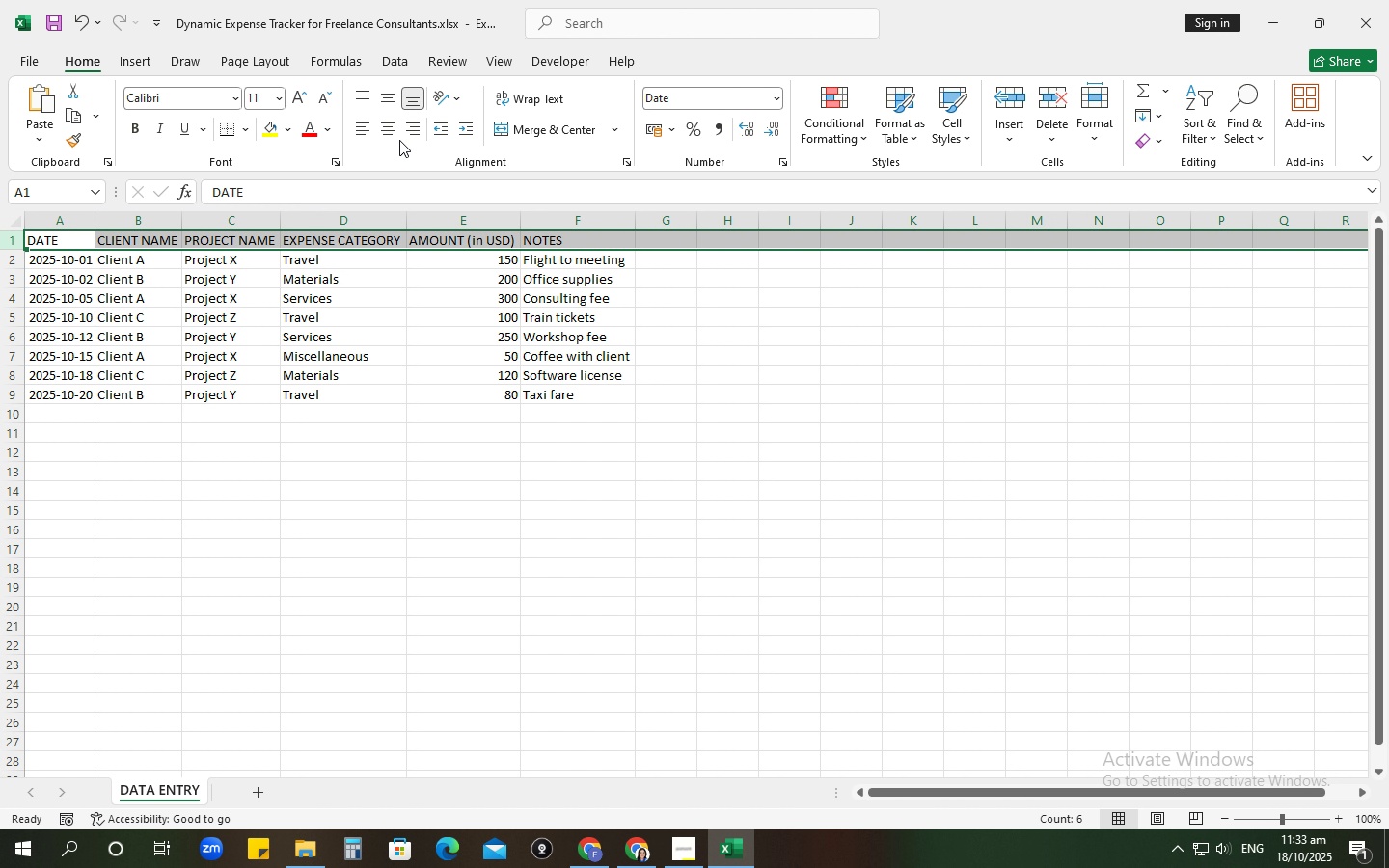 
double_click([395, 137])
 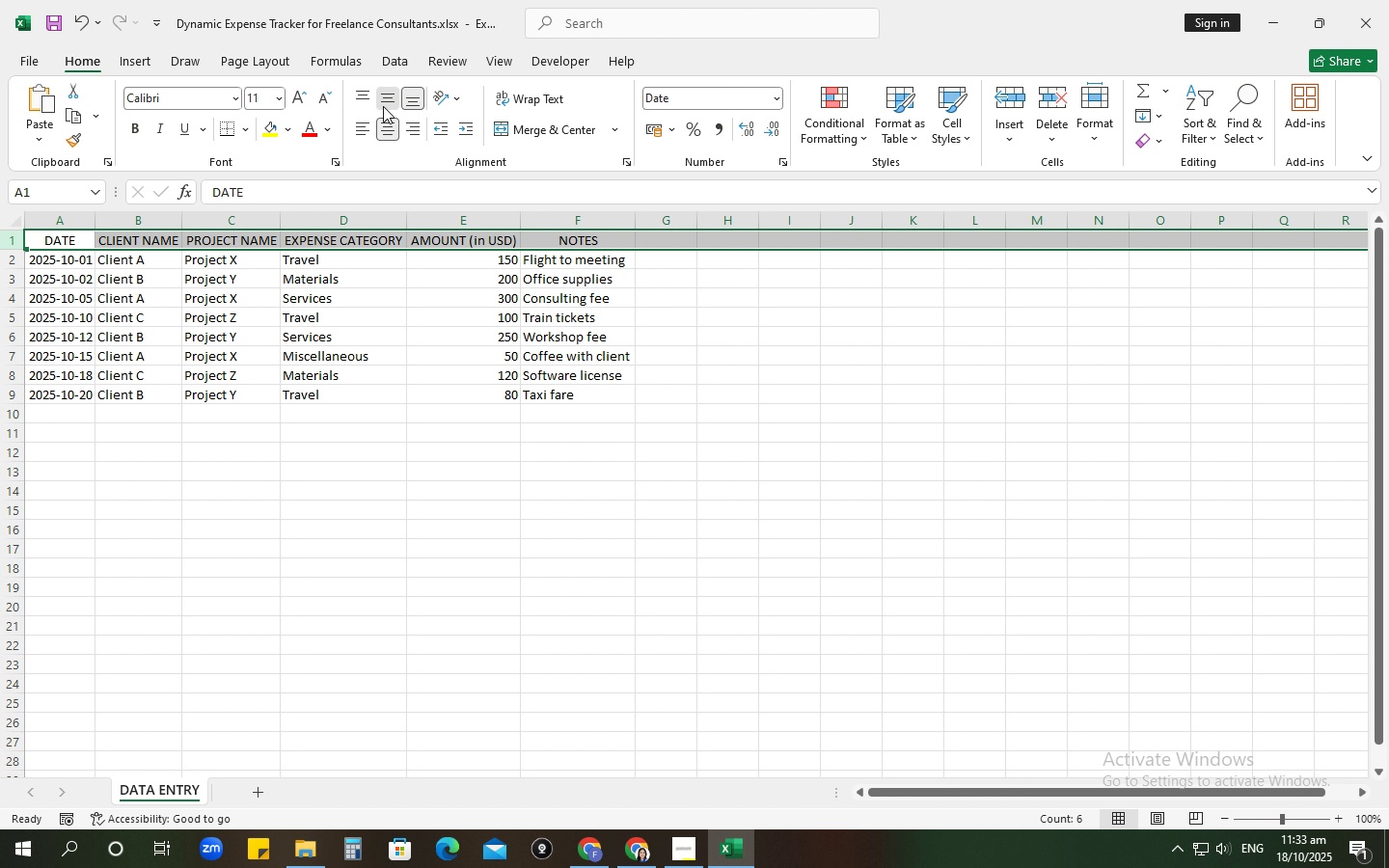 
left_click([383, 106])
 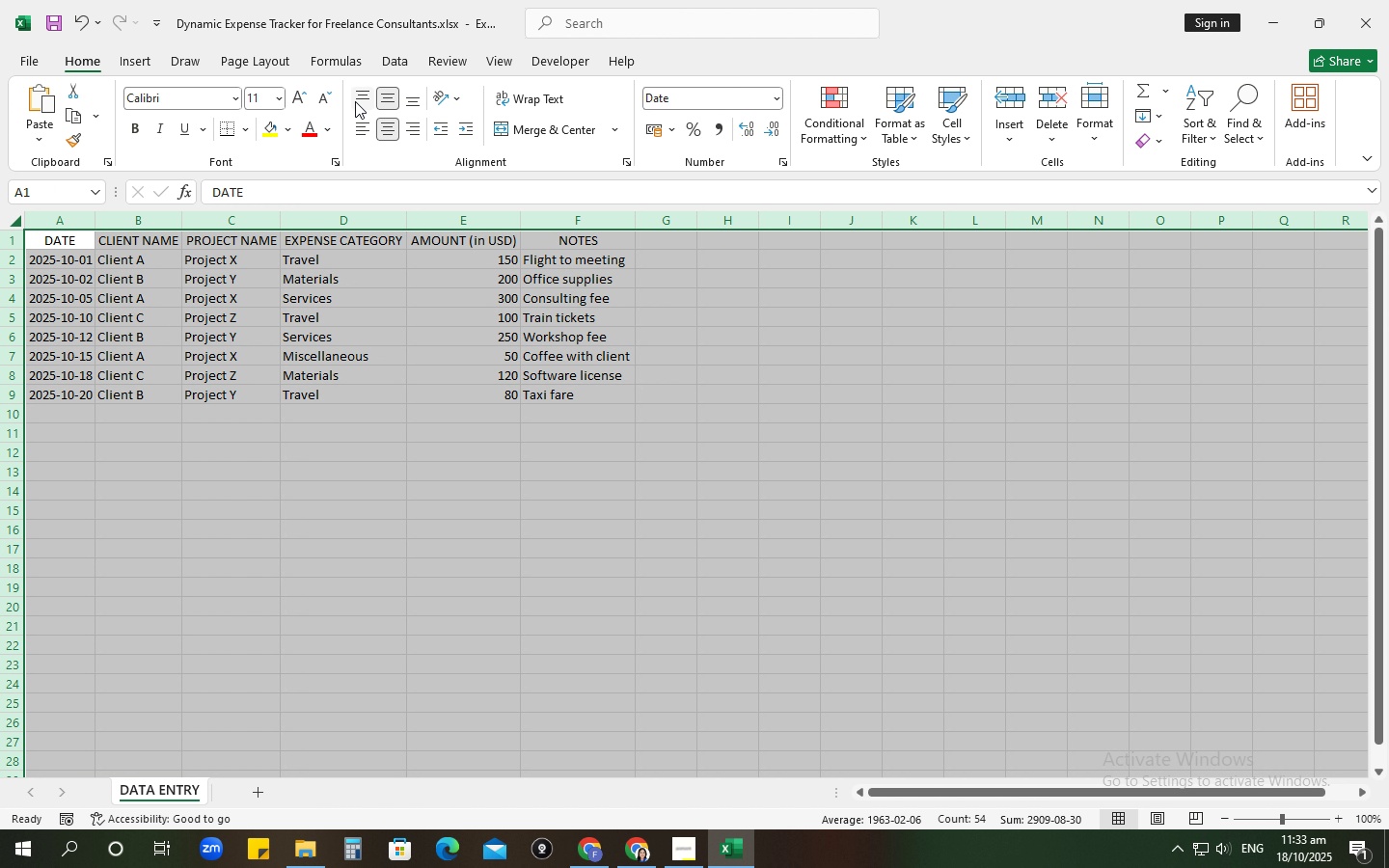 
left_click([306, 100])
 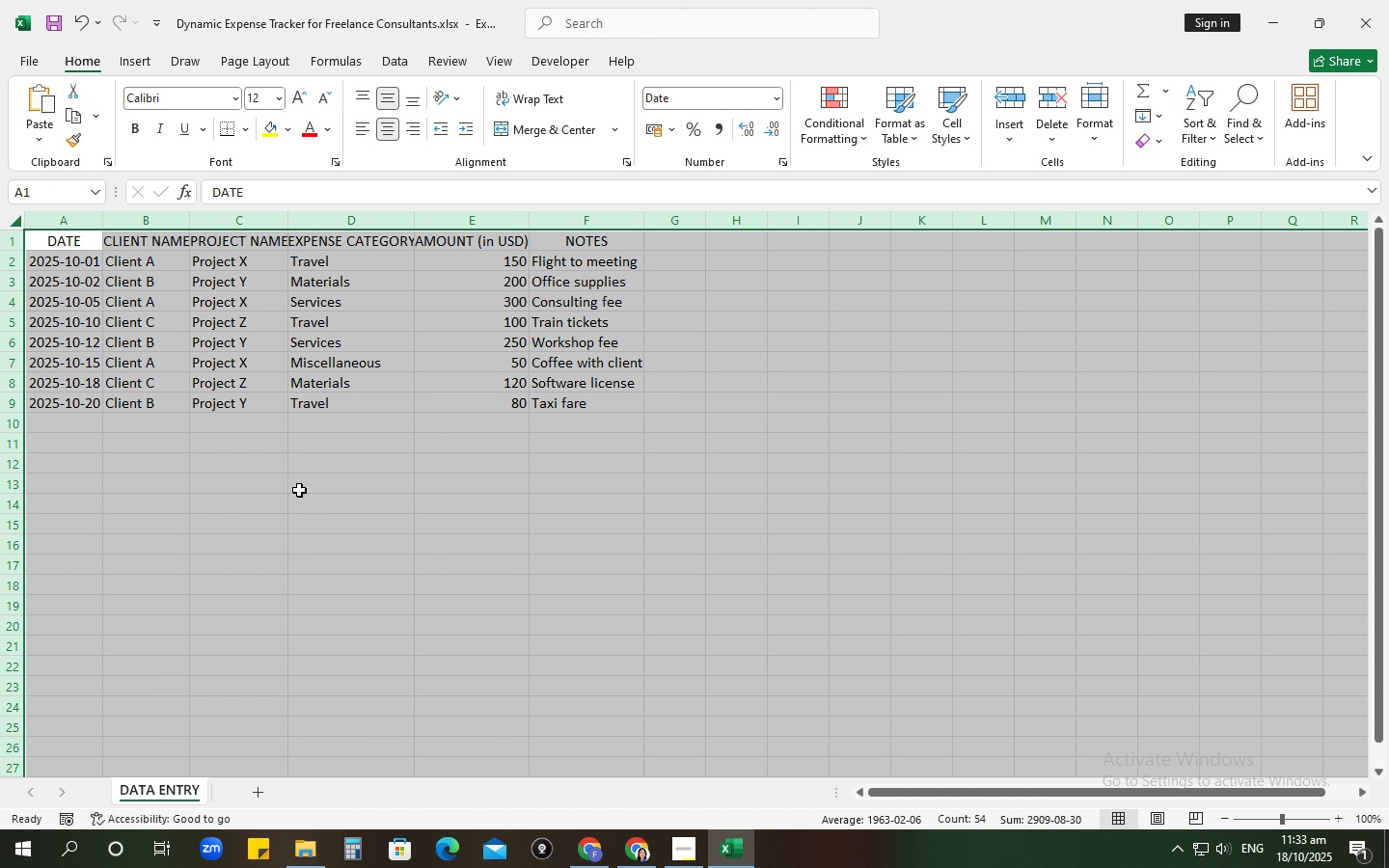 
left_click([304, 460])
 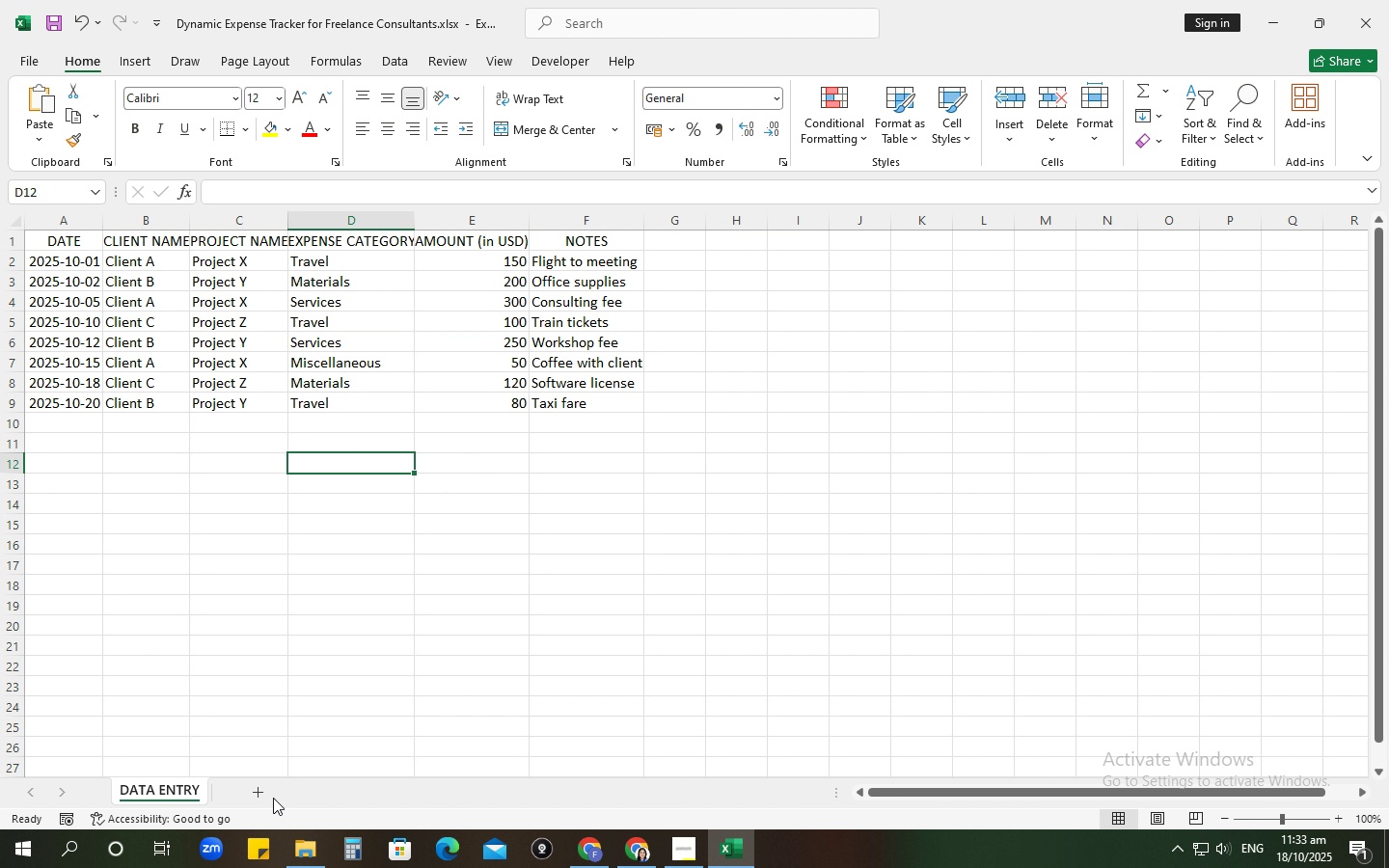 
left_click([261, 796])
 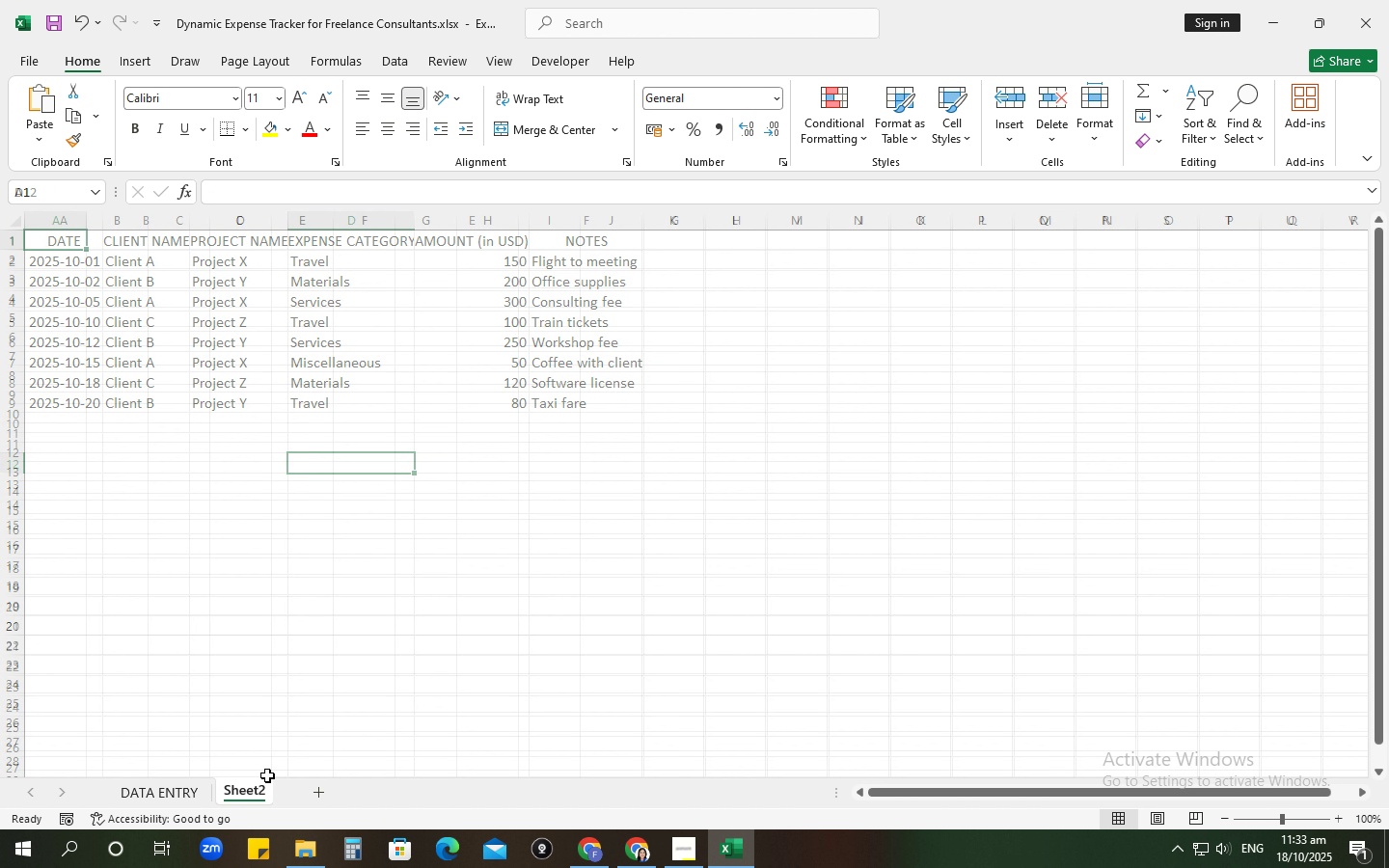 
mouse_move([293, 755])
 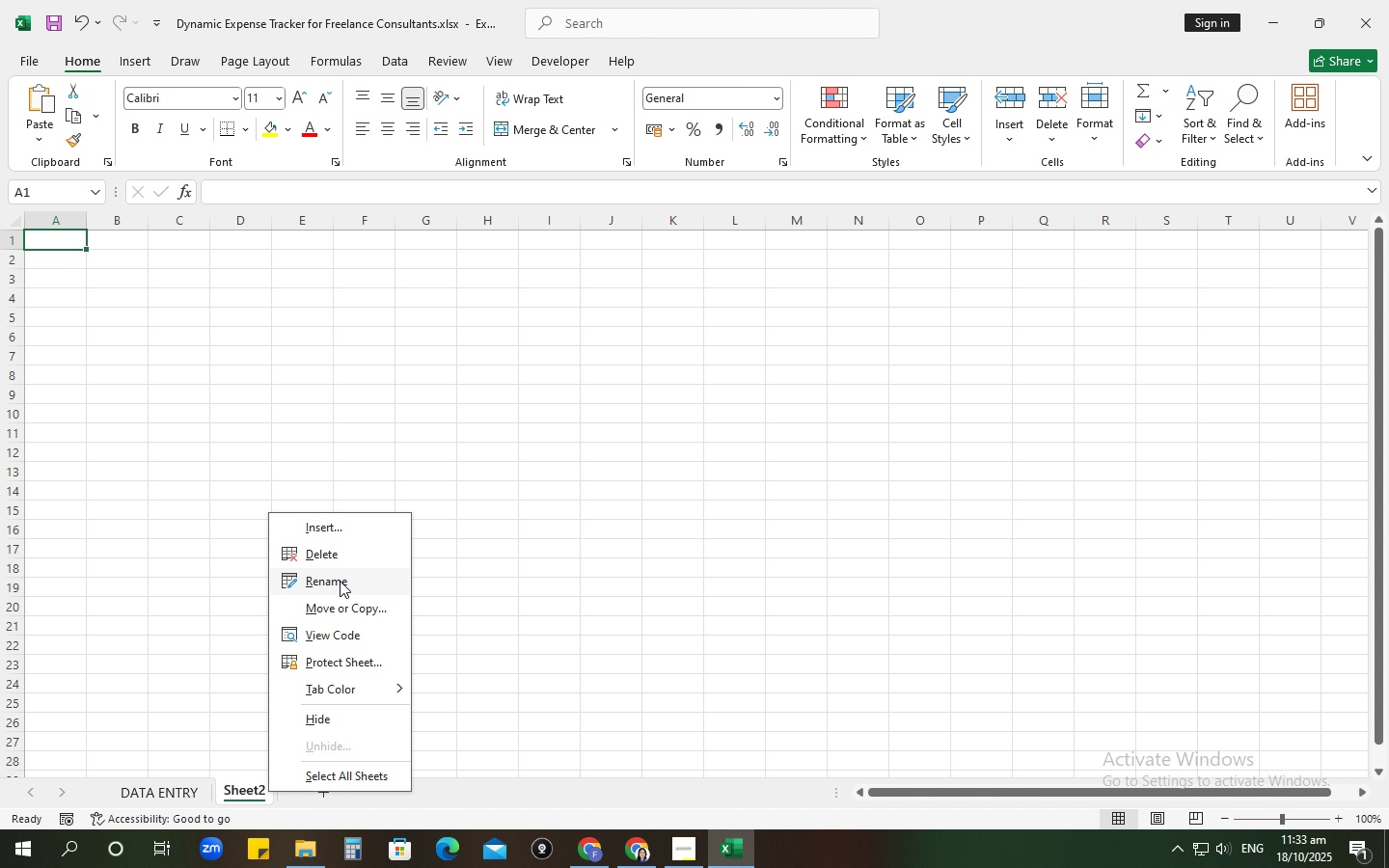 
left_click([340, 581])
 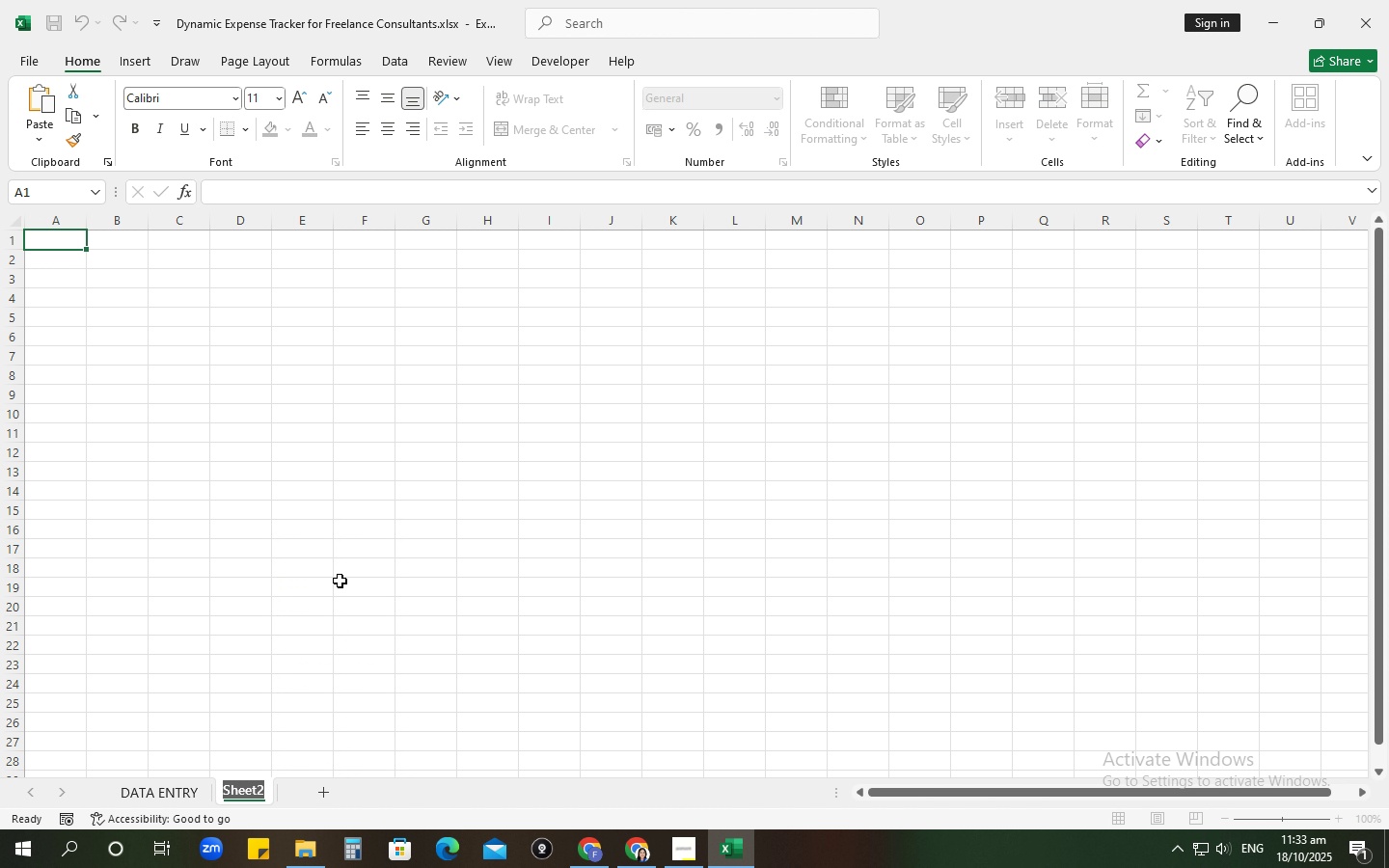 
type(SUMMARY DASHBOARD)
 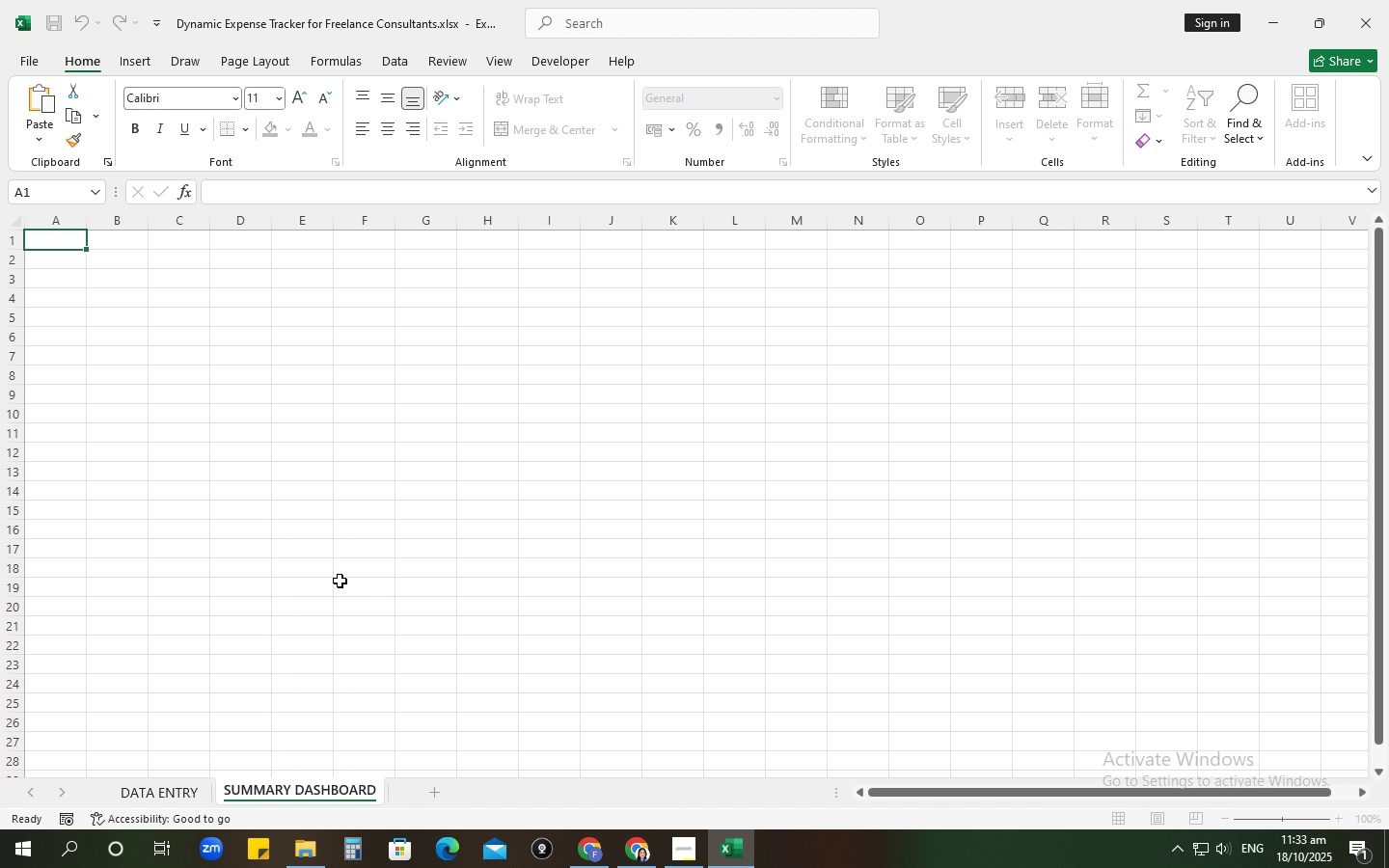 
key(Enter)
 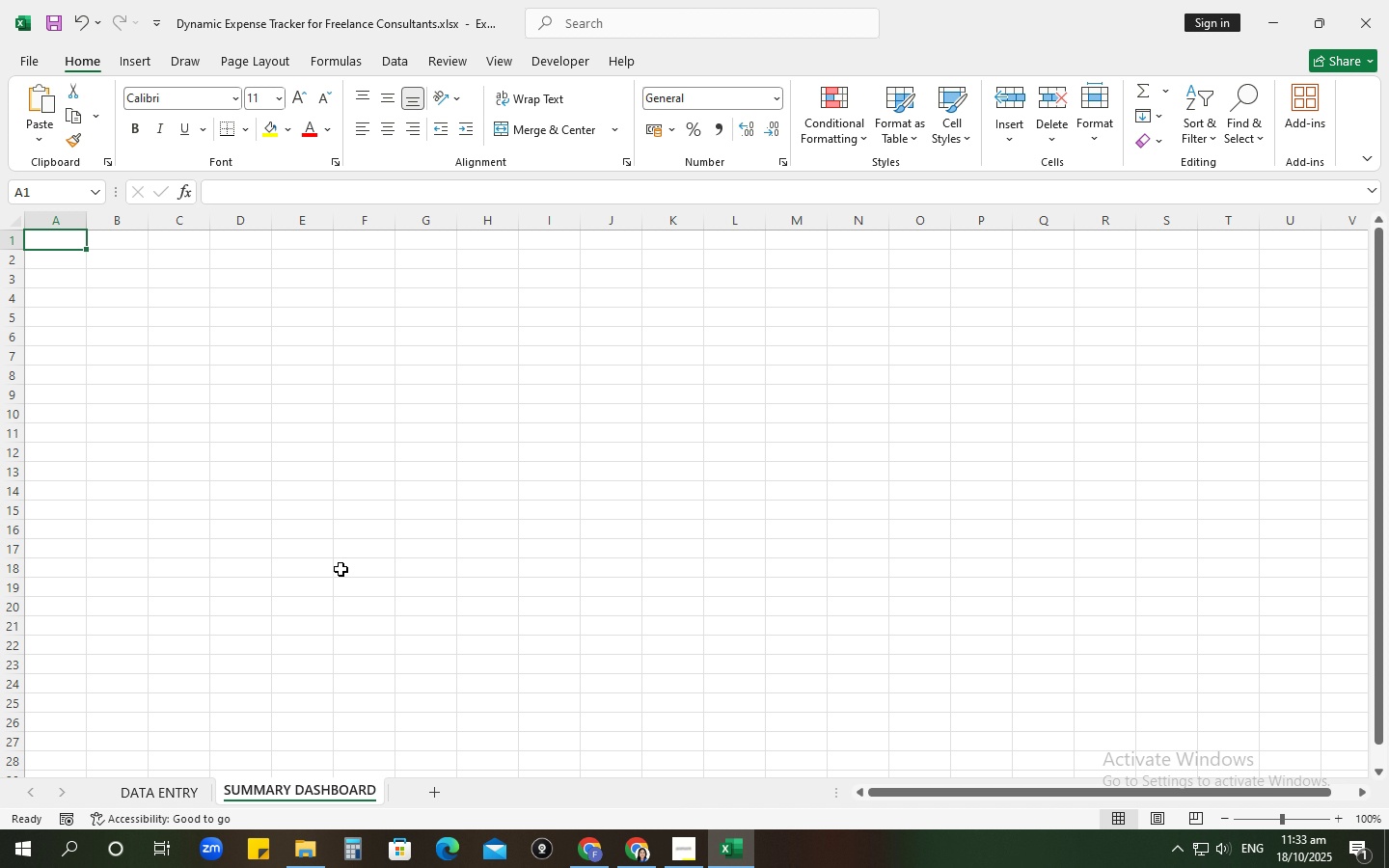 
wait(11.19)
 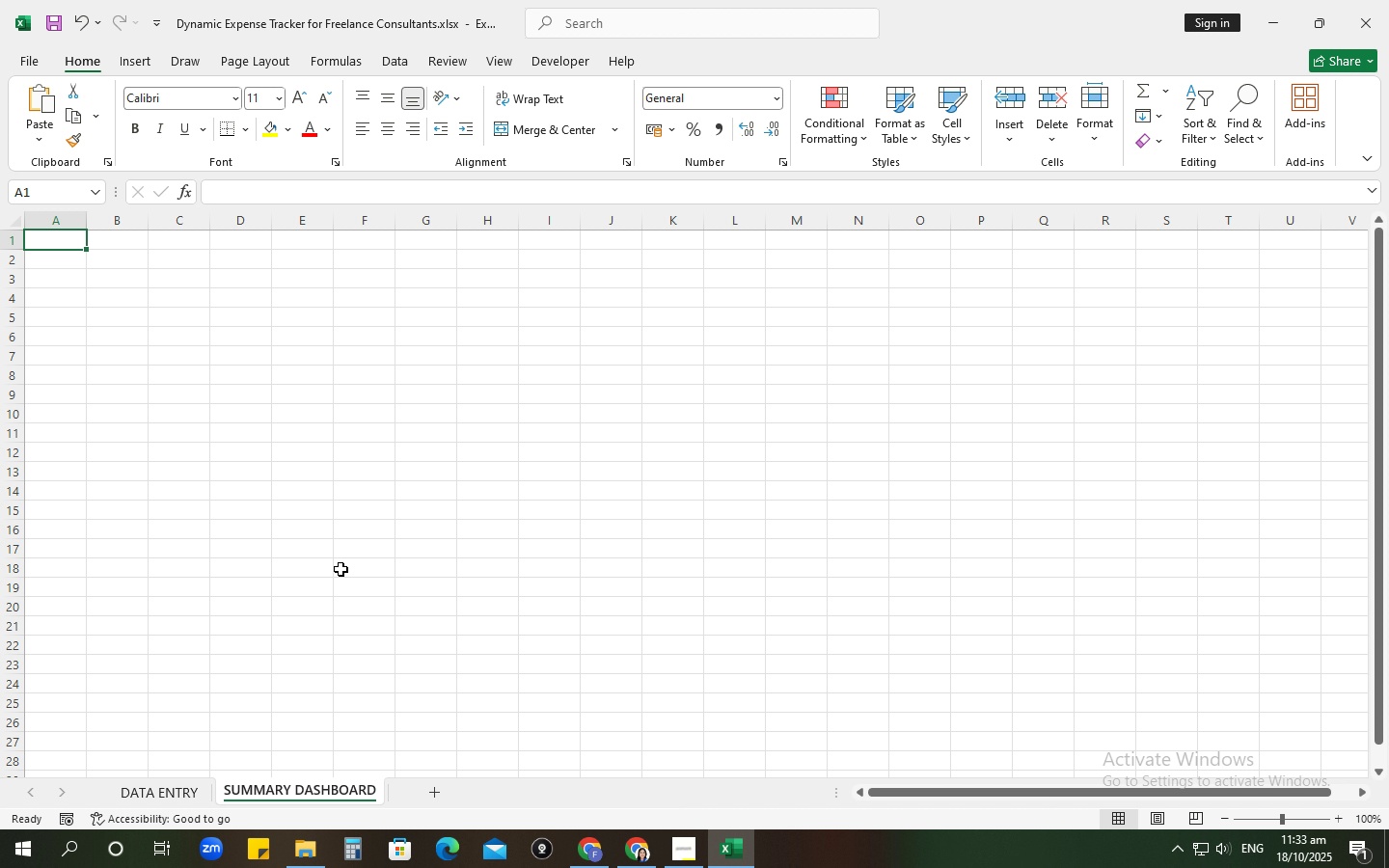 
left_click([61, 257])
 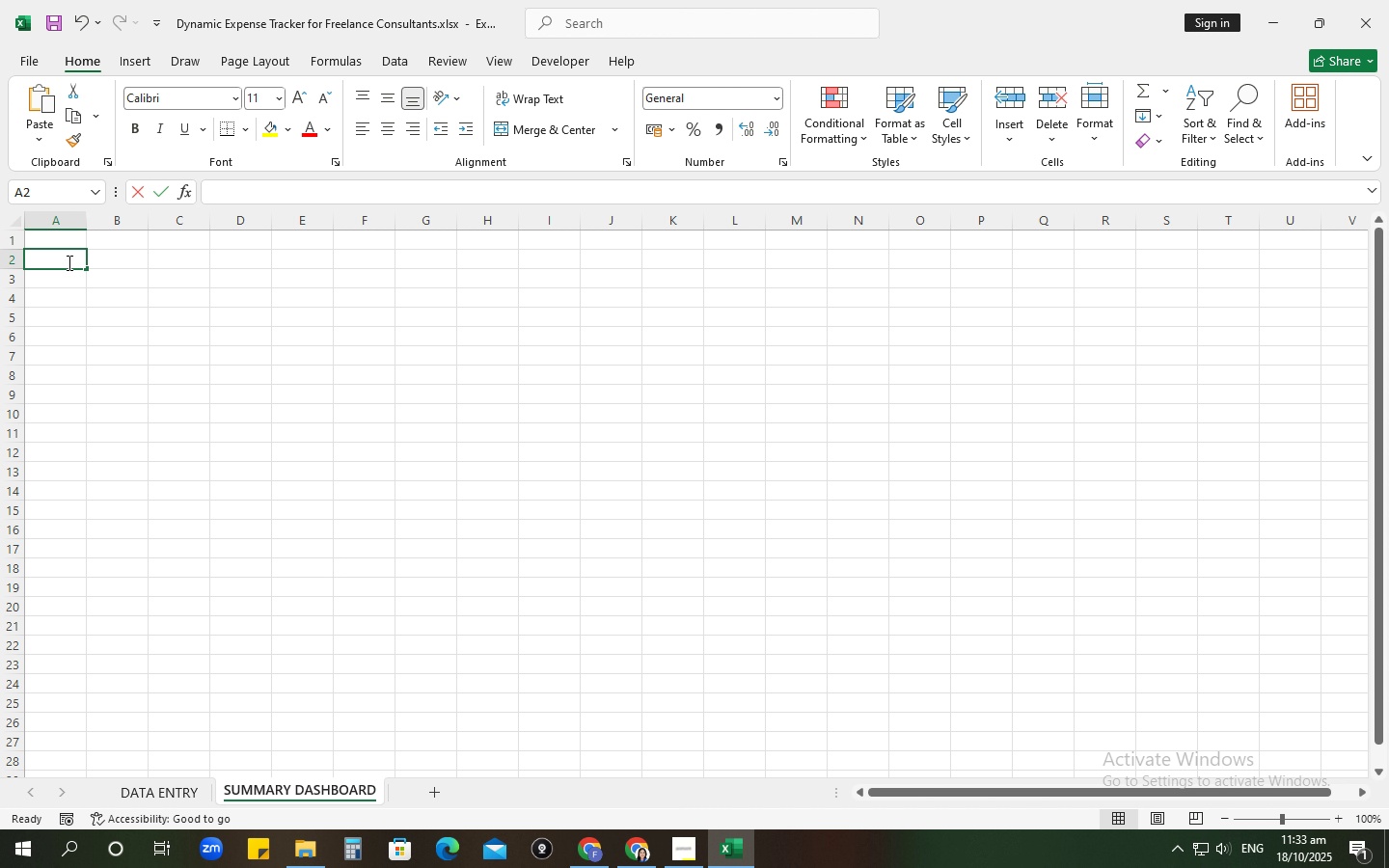 
type(CL)
key(Backspace)
type(lient)
 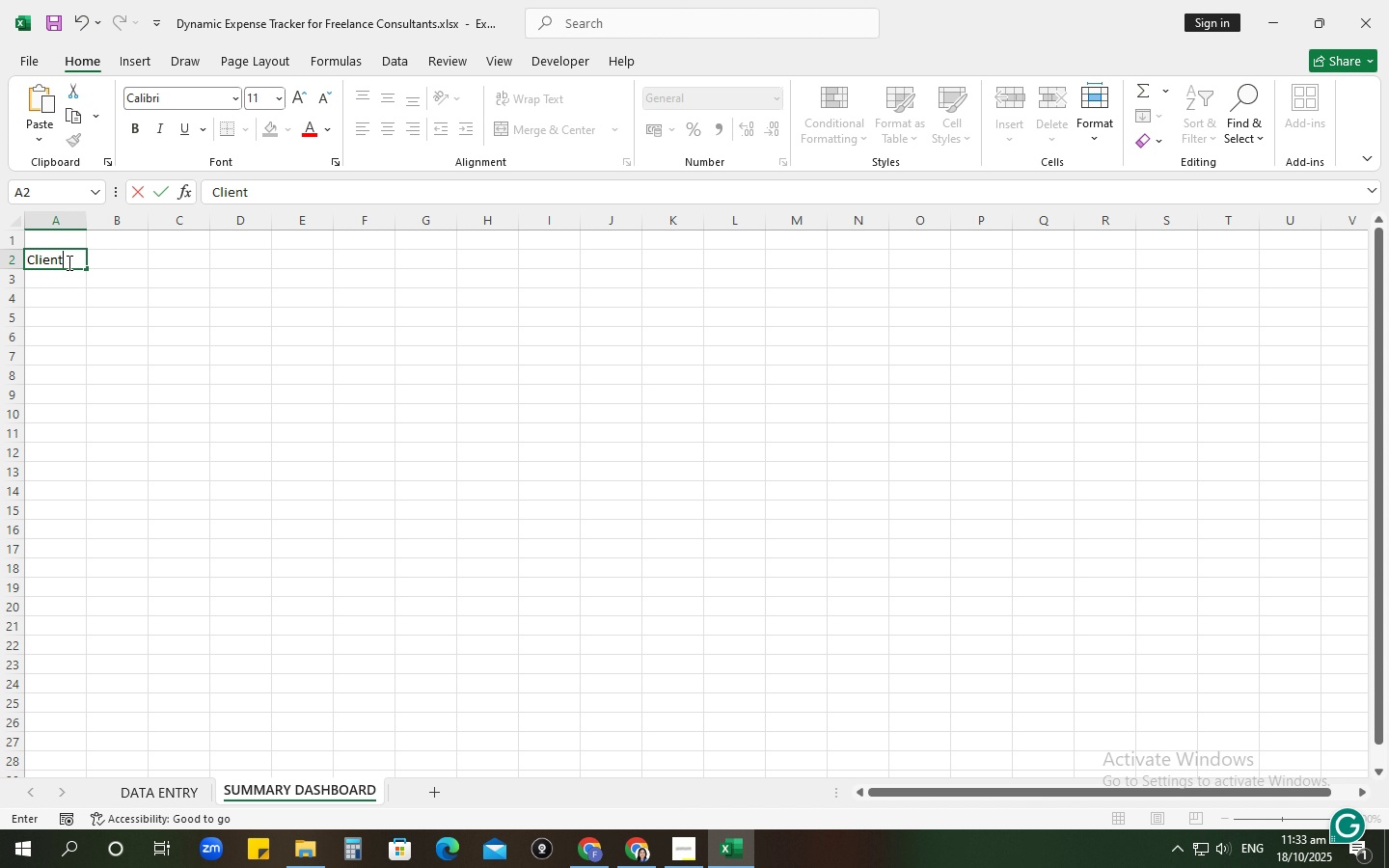 
type( Name)
key(Tab)
type(Total Expenses)
 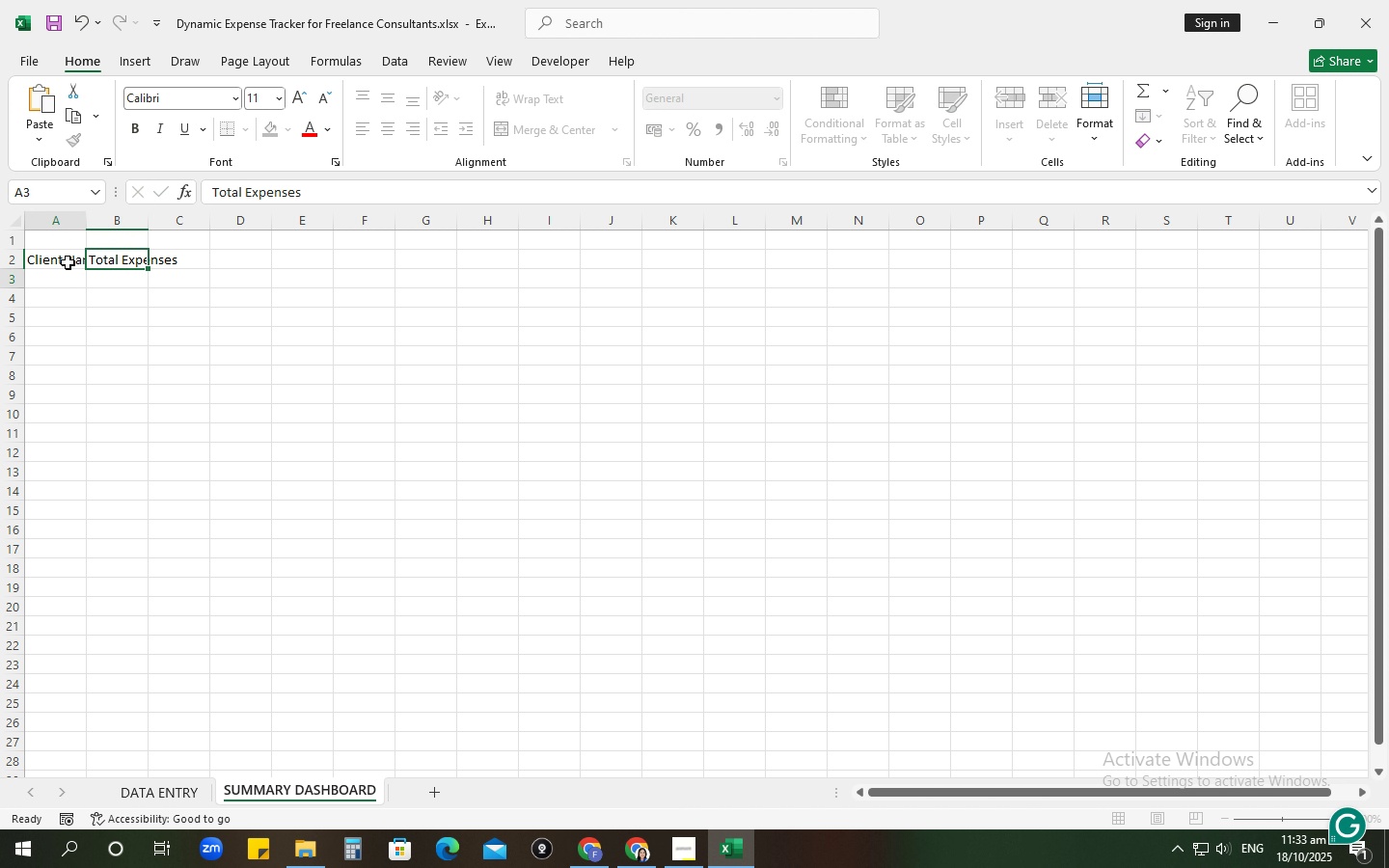 
 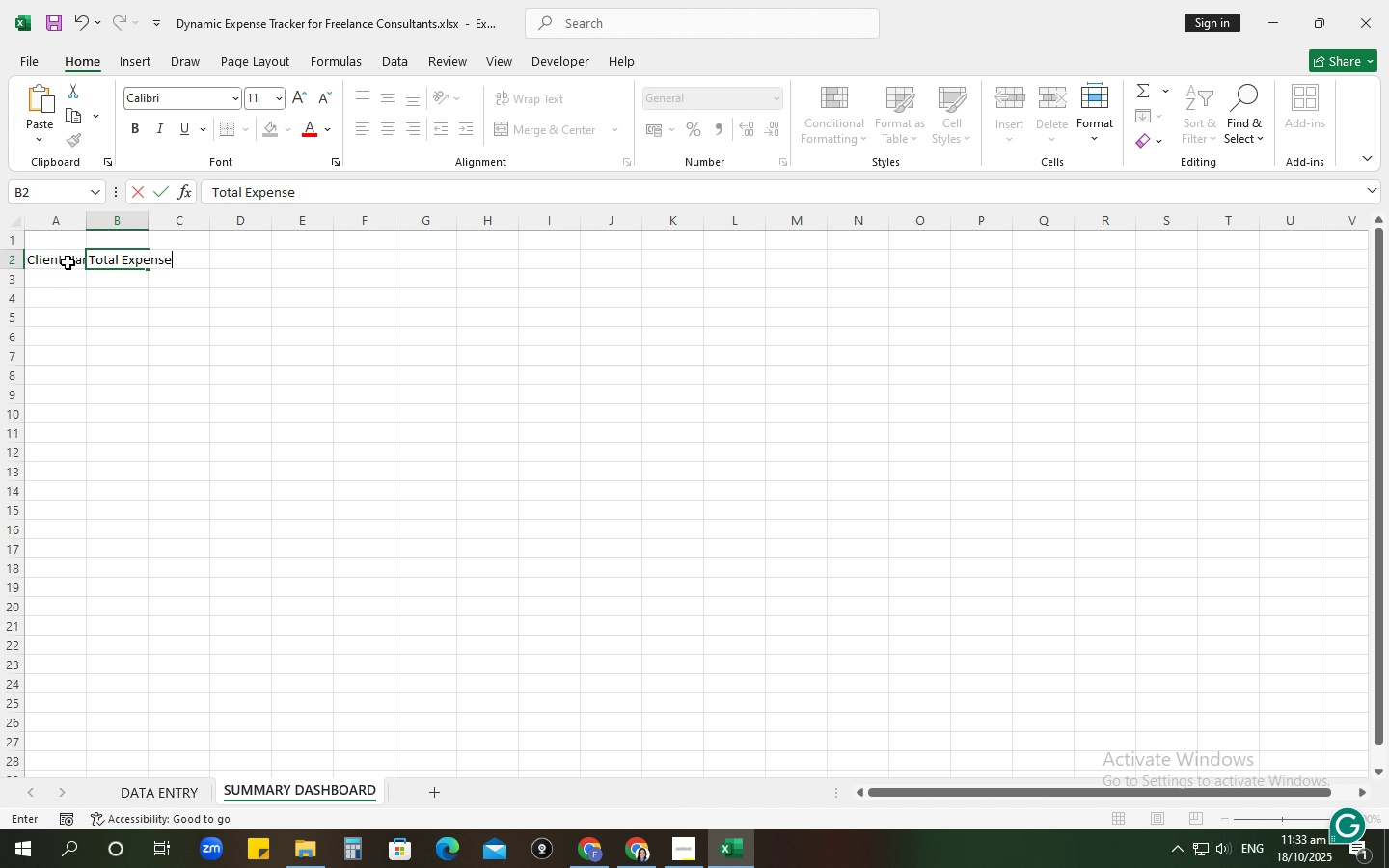 
key(Enter)
 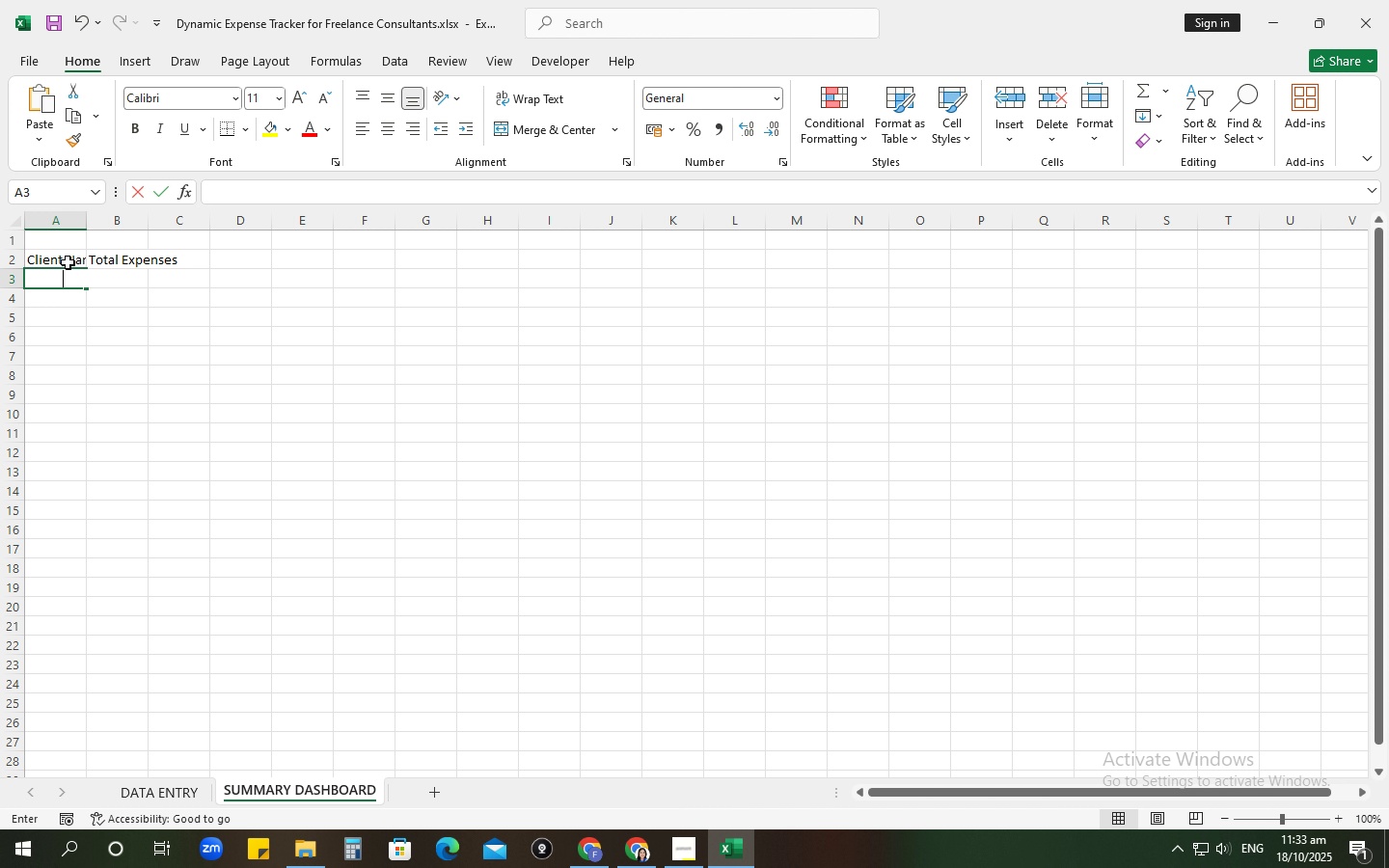 
type(Client A)
key(Tab)
type(=SUMIF()
 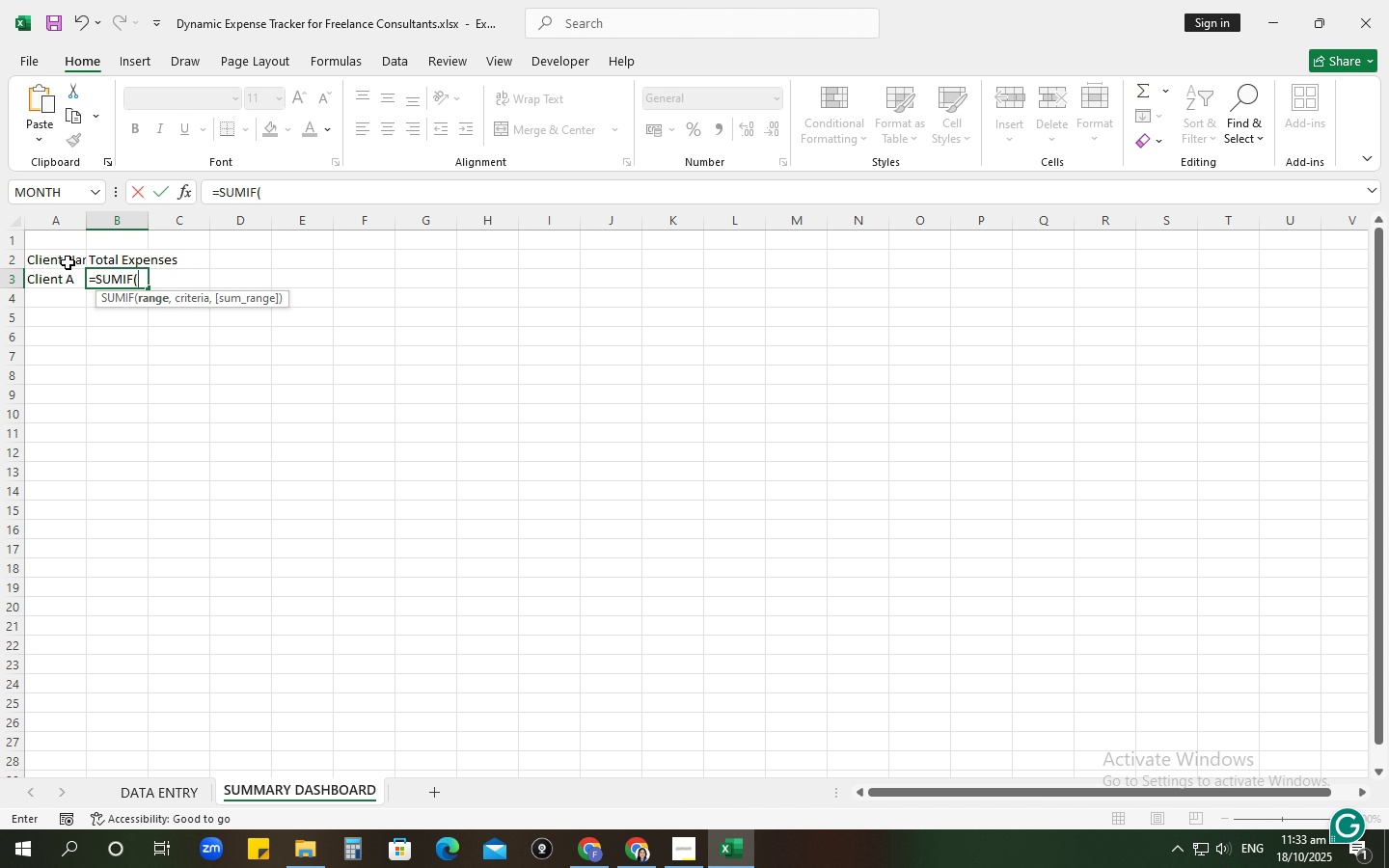 
left_click([171, 795])
 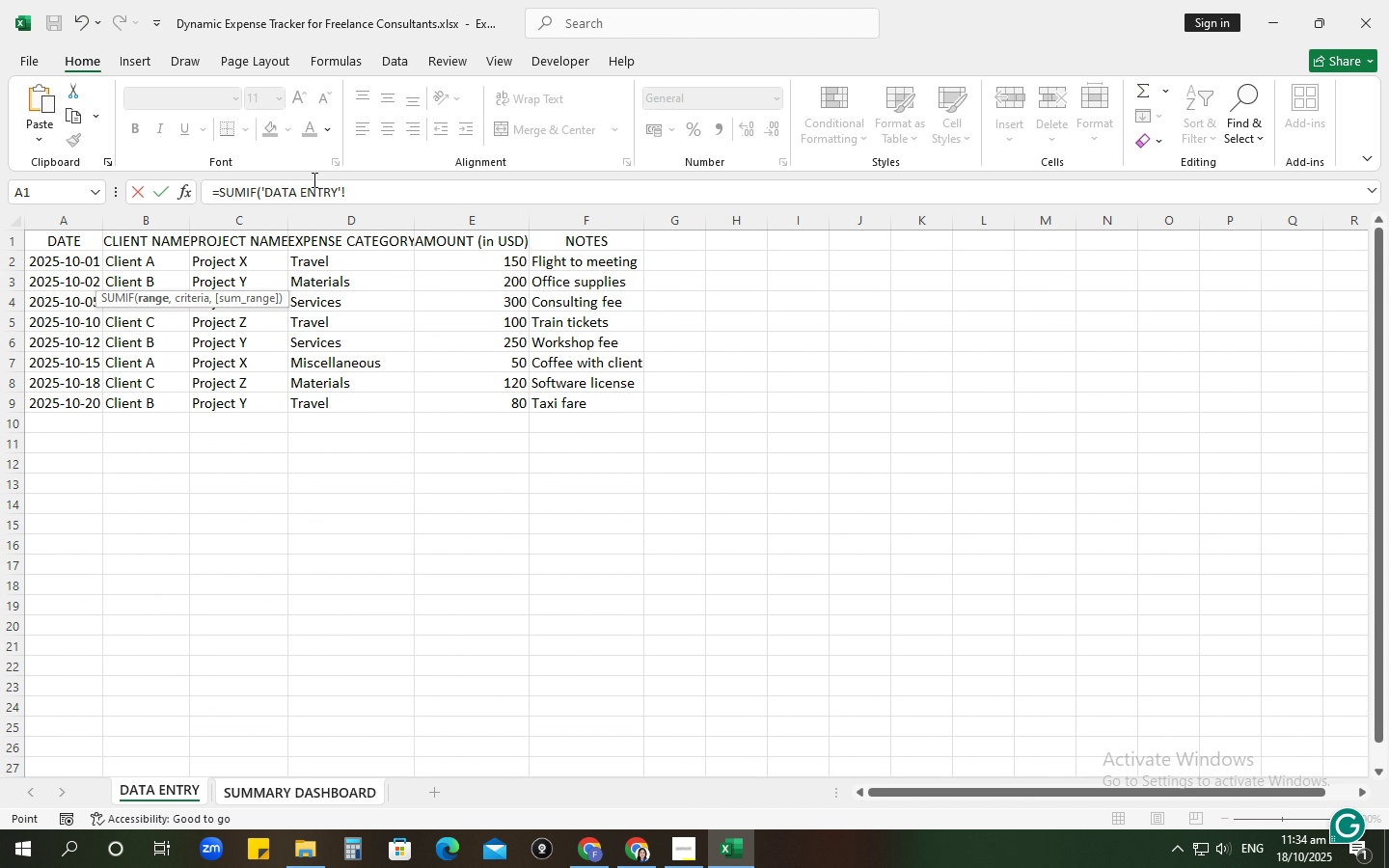 
wait(5.97)
 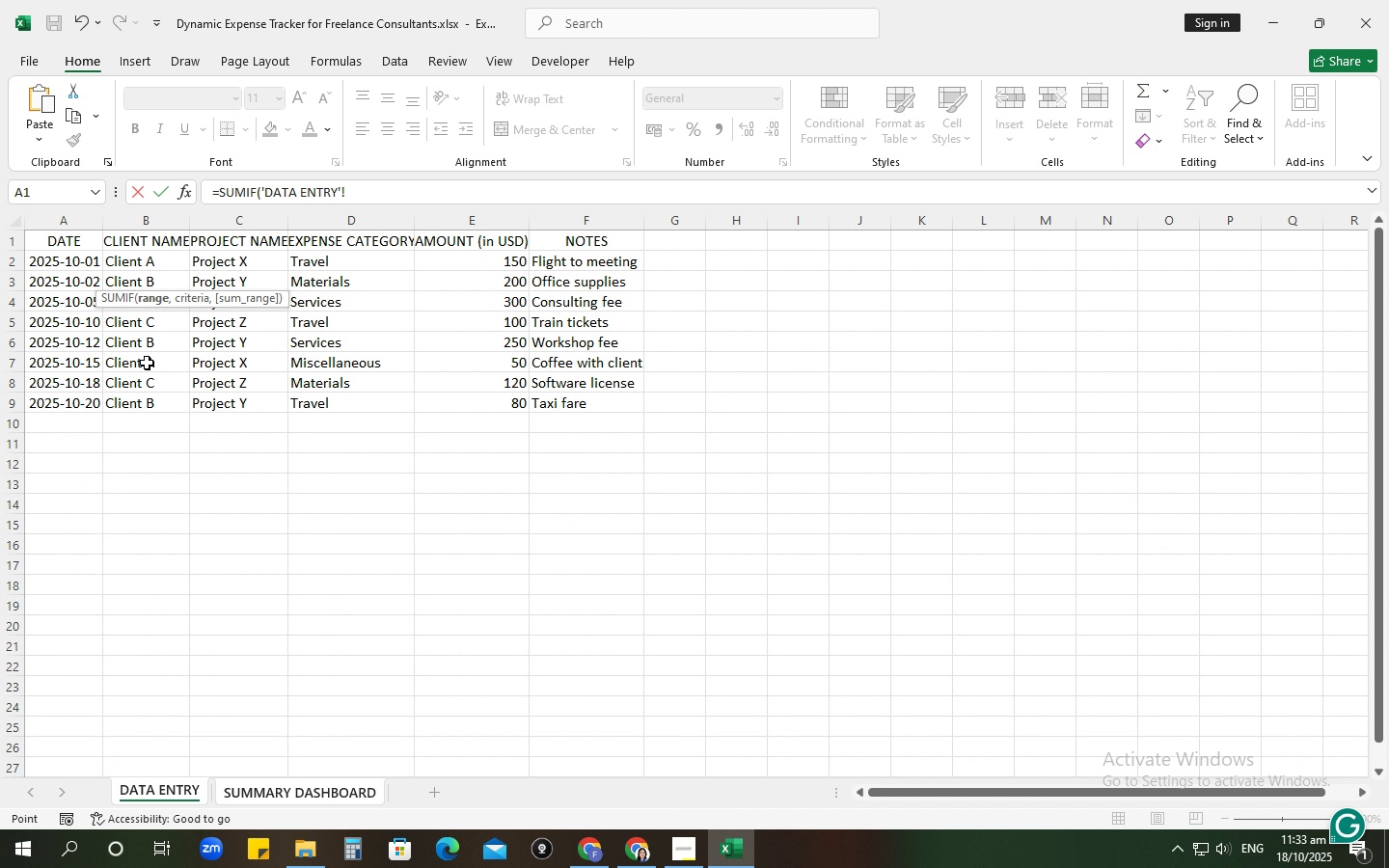 
key(B)
 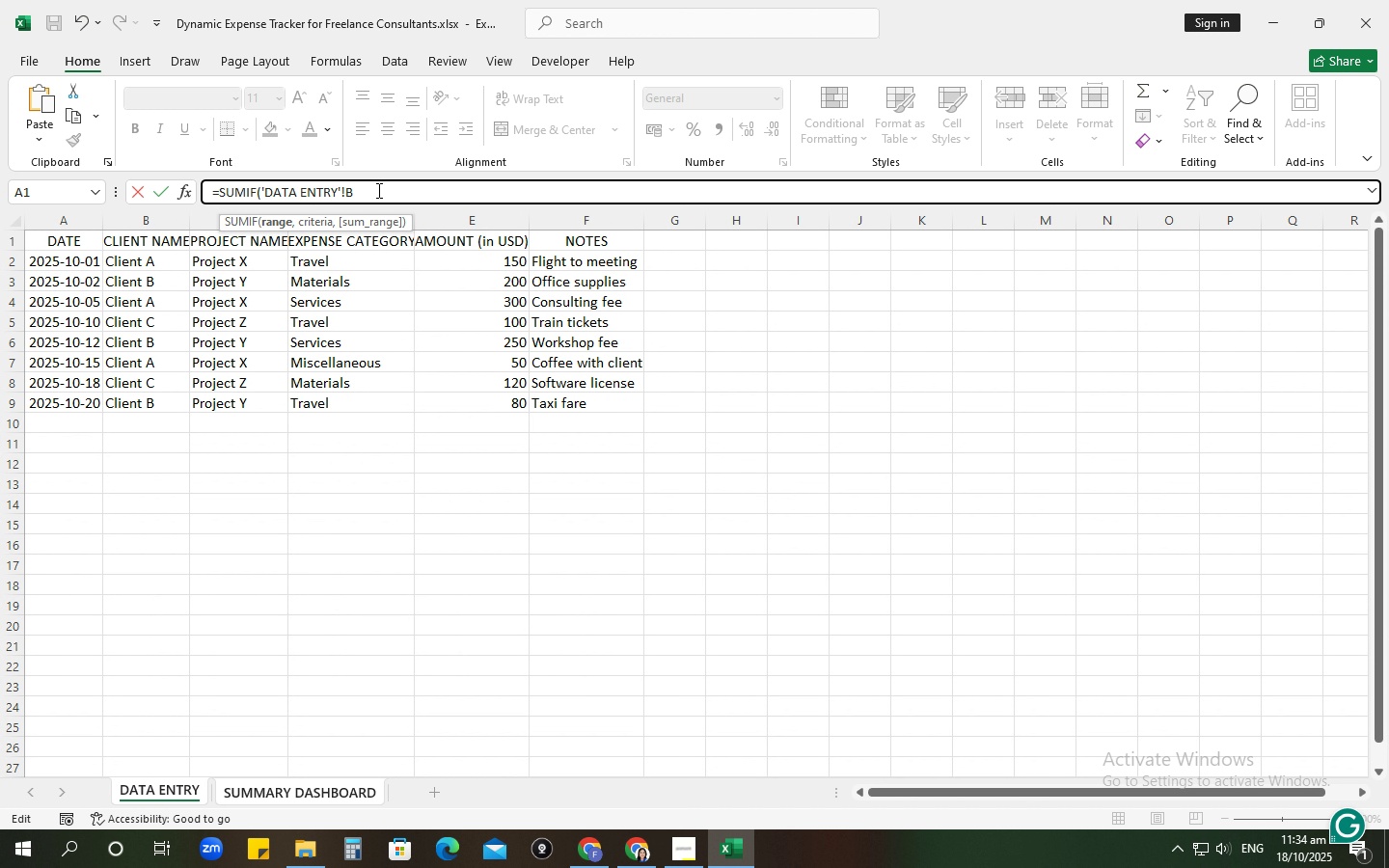 
key(Shift+ShiftRight)
 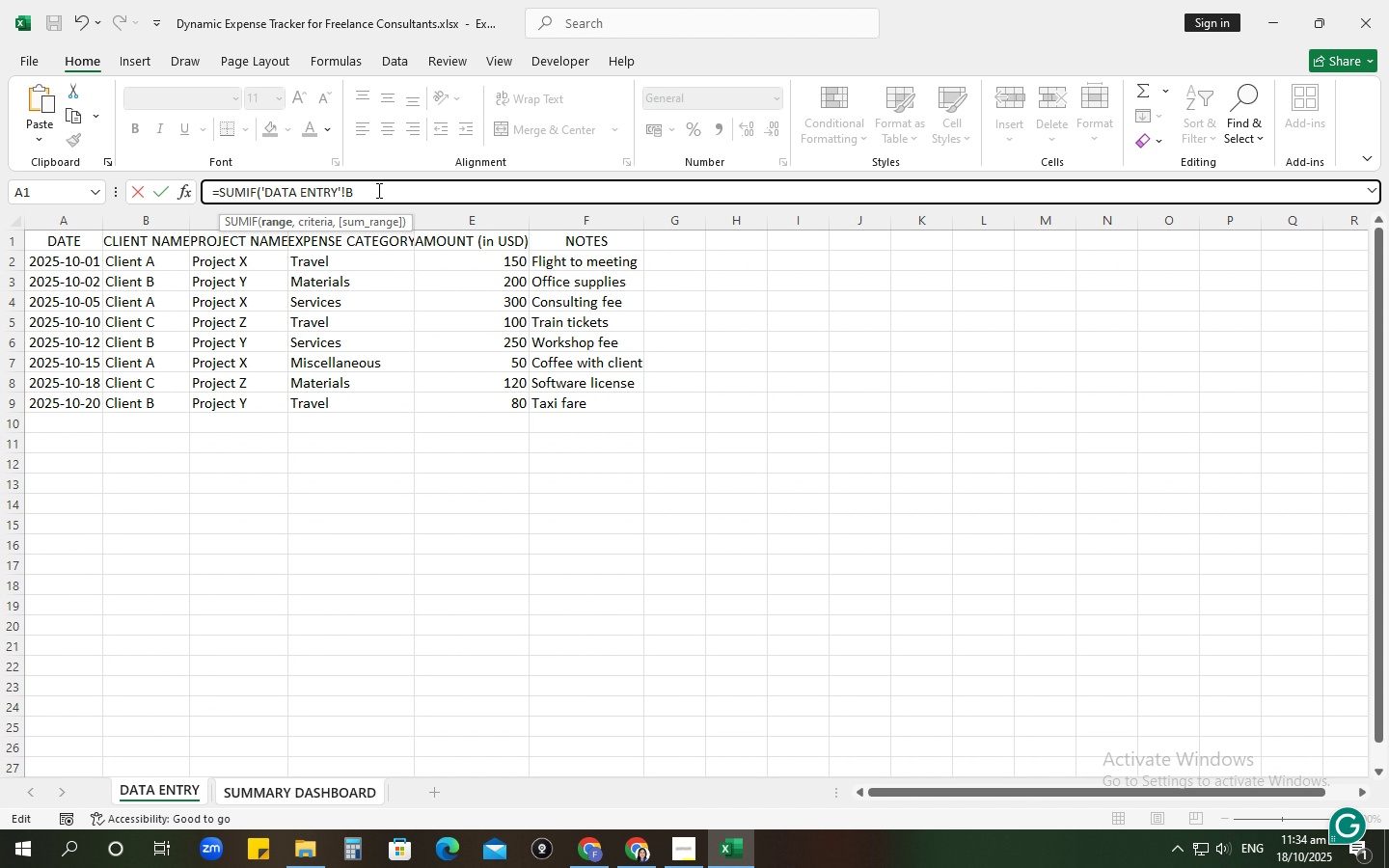 
key(Shift+Semicolon)
 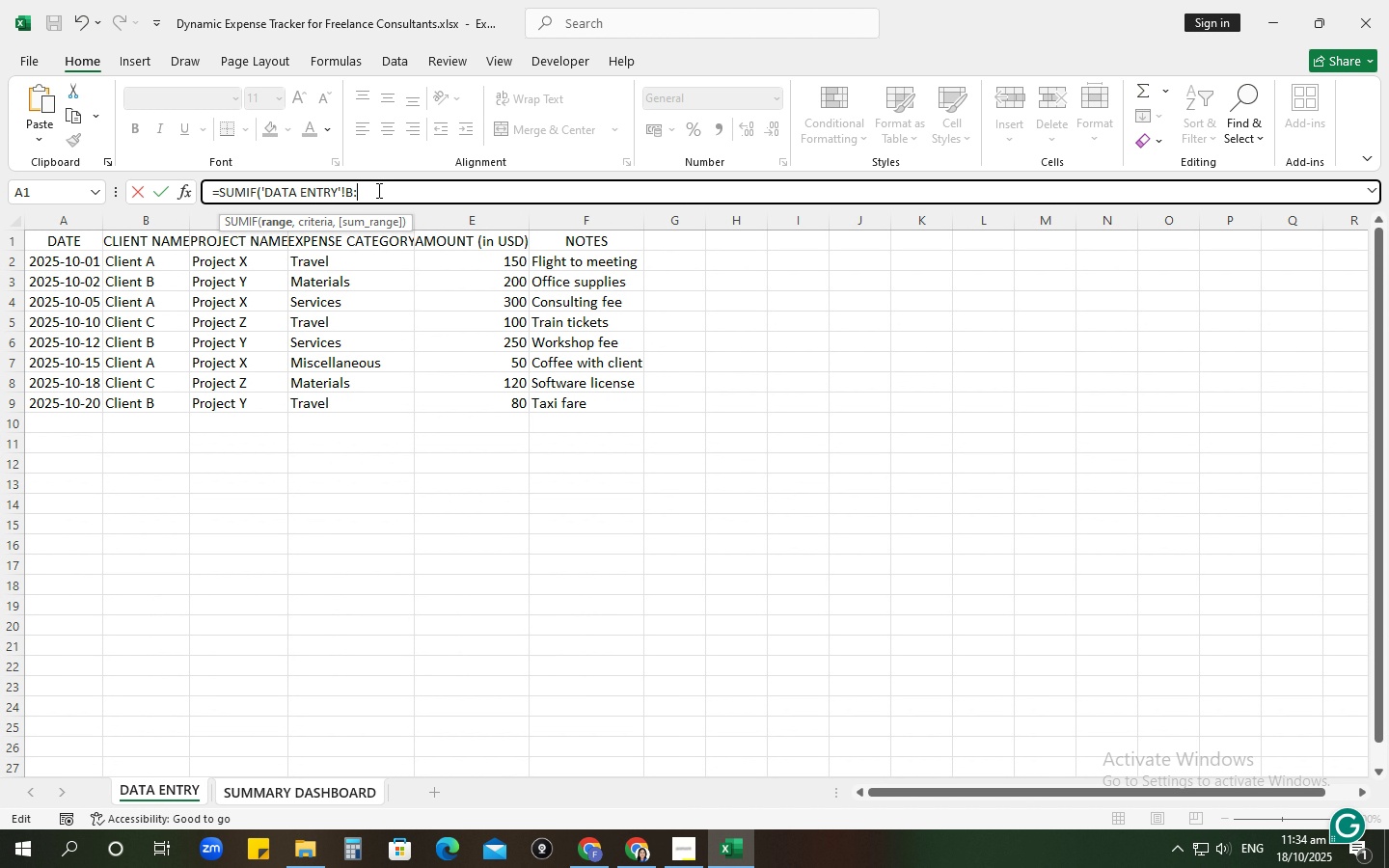 
key(B)
 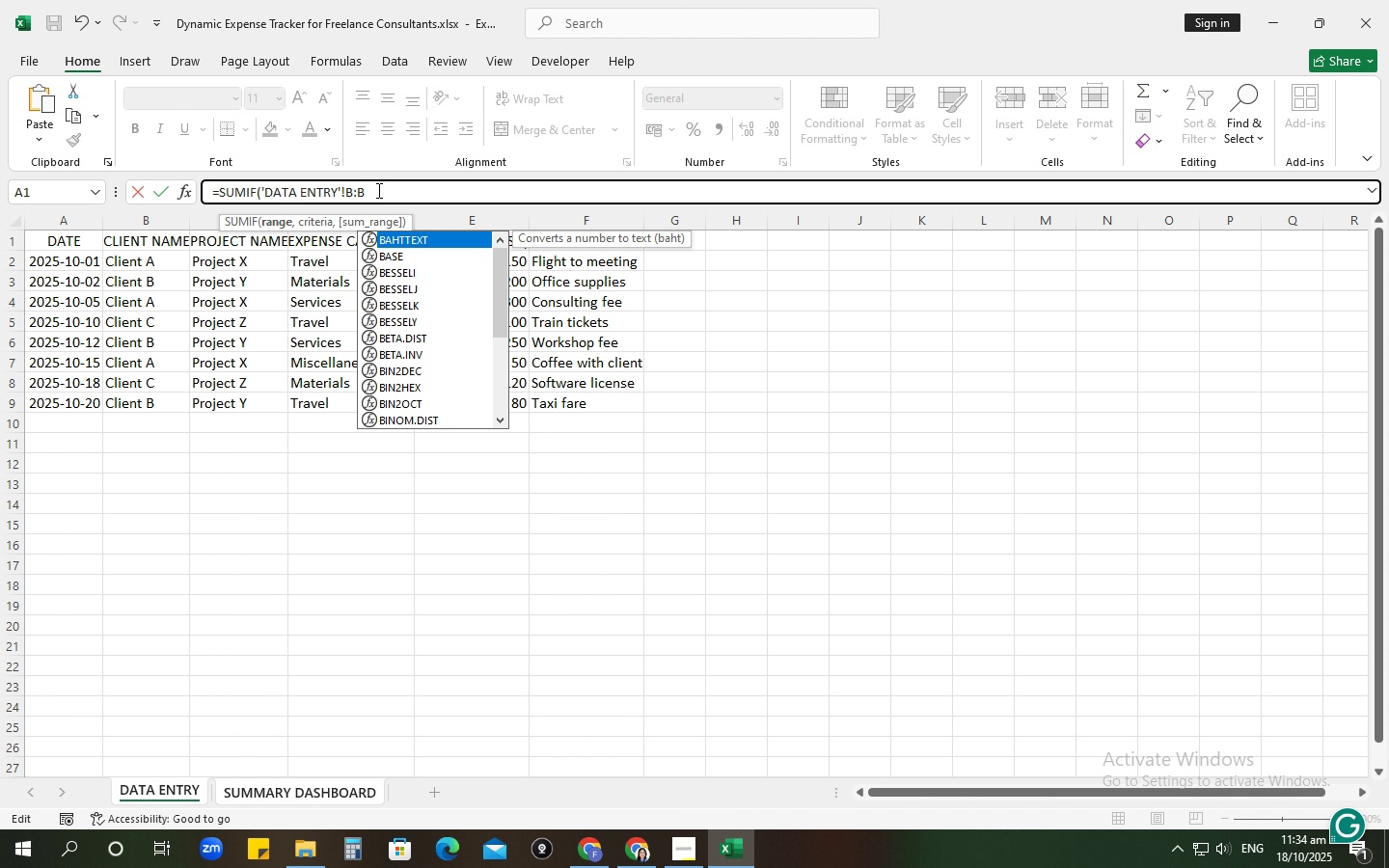 
key(Comma)
 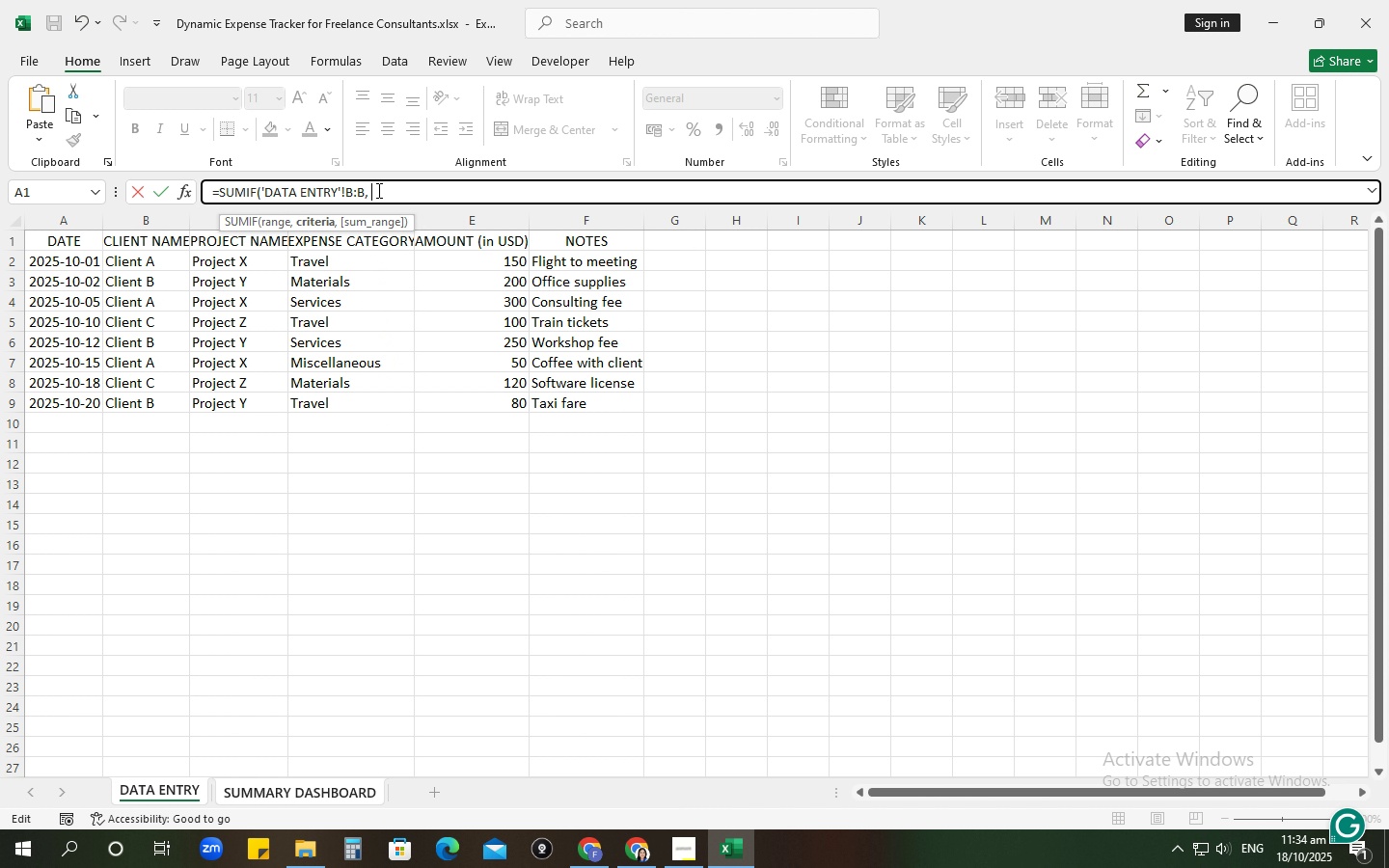 
key(Space)
 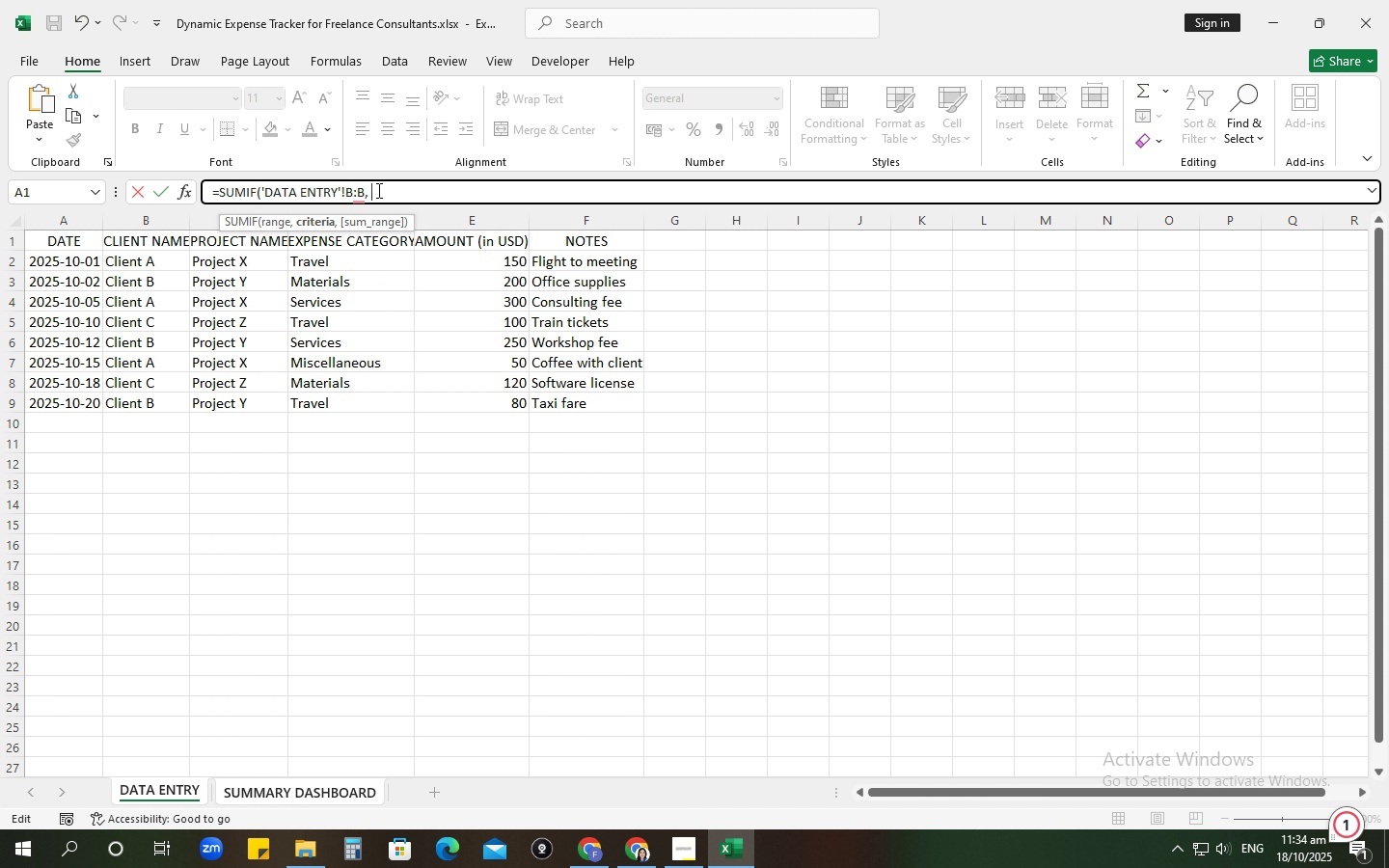 
wait(6.88)
 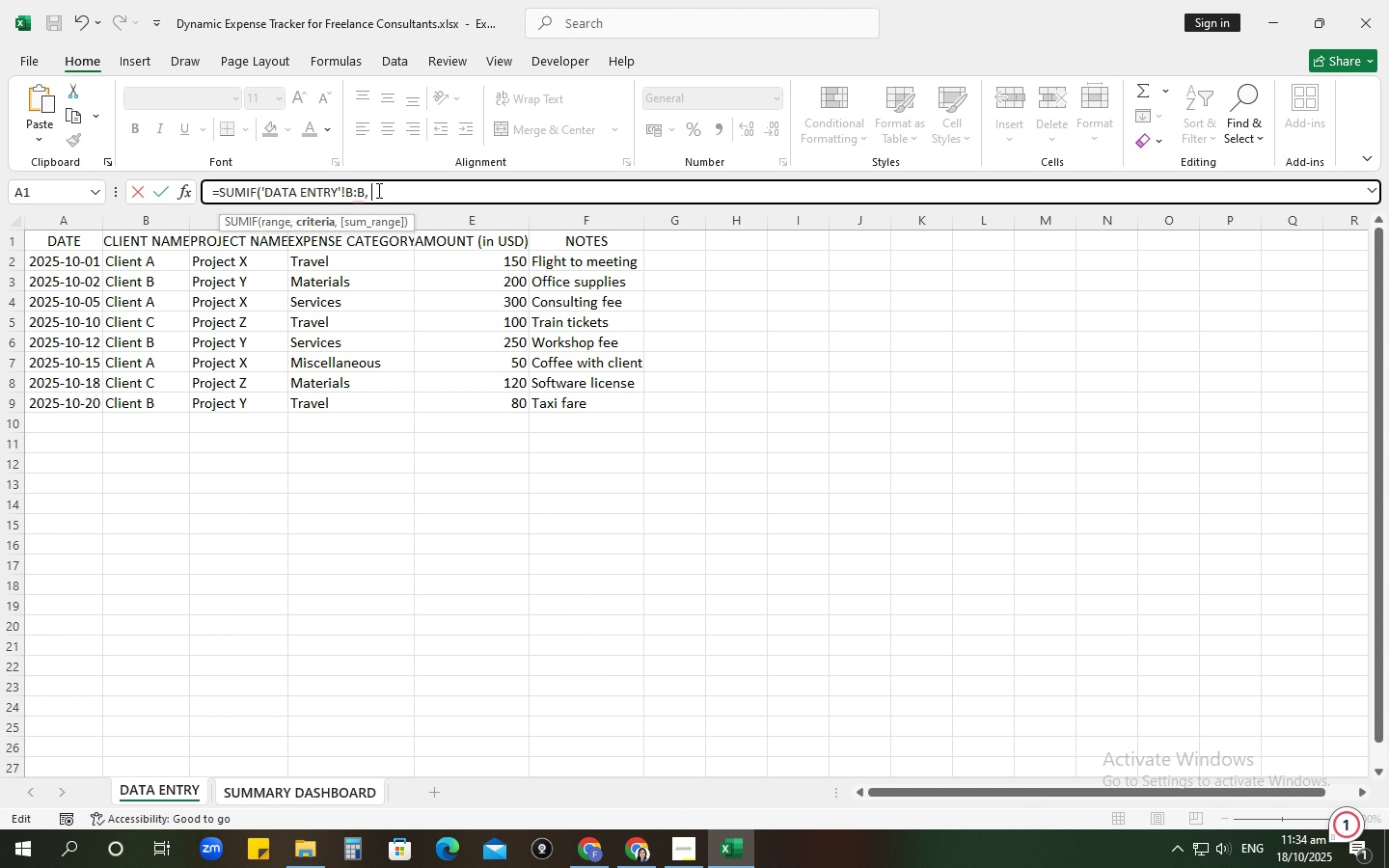 
type("c)
key(Backspace)
type(Client AA)
key(Backspace)
type(", )
 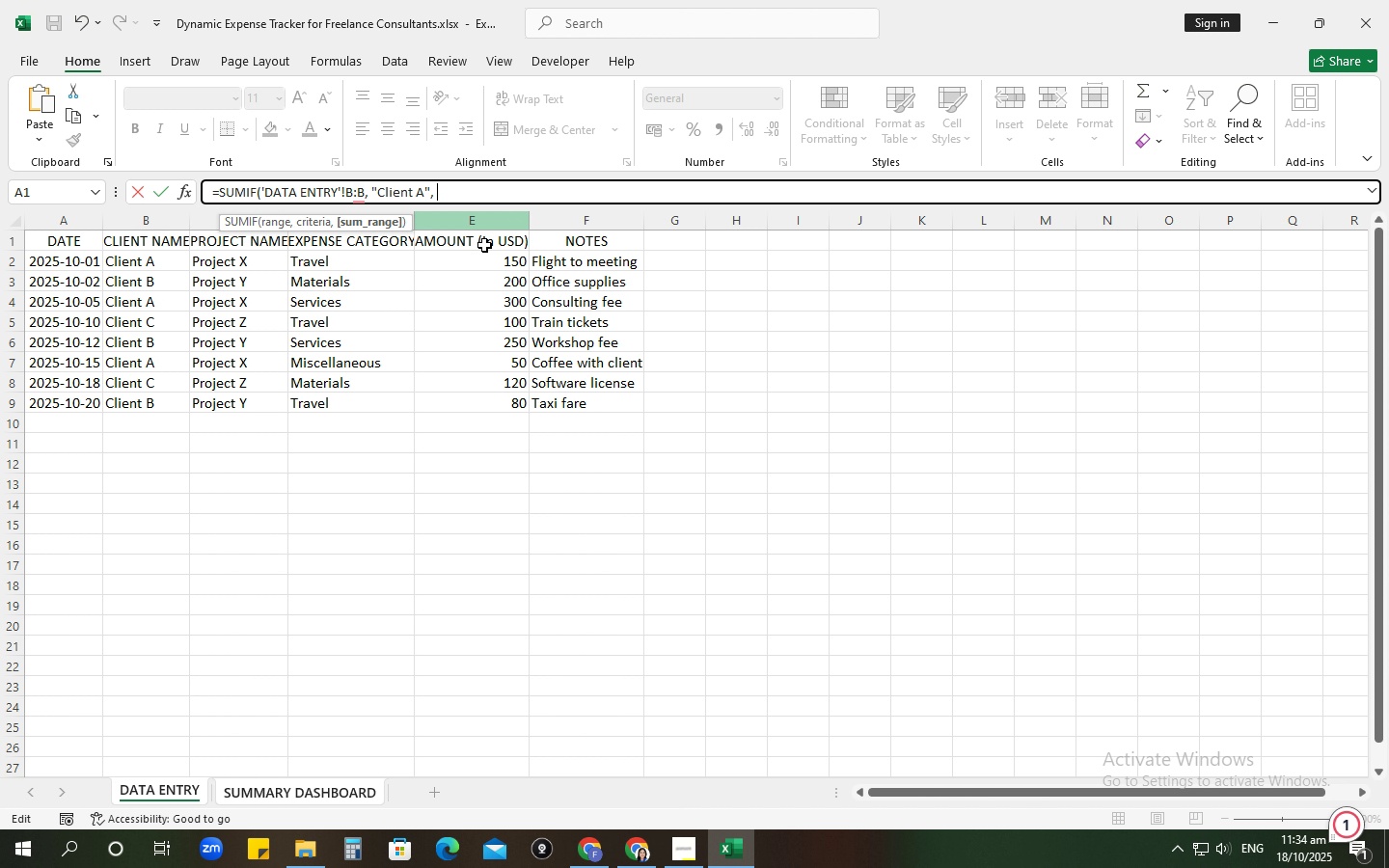 
left_click([155, 789])
 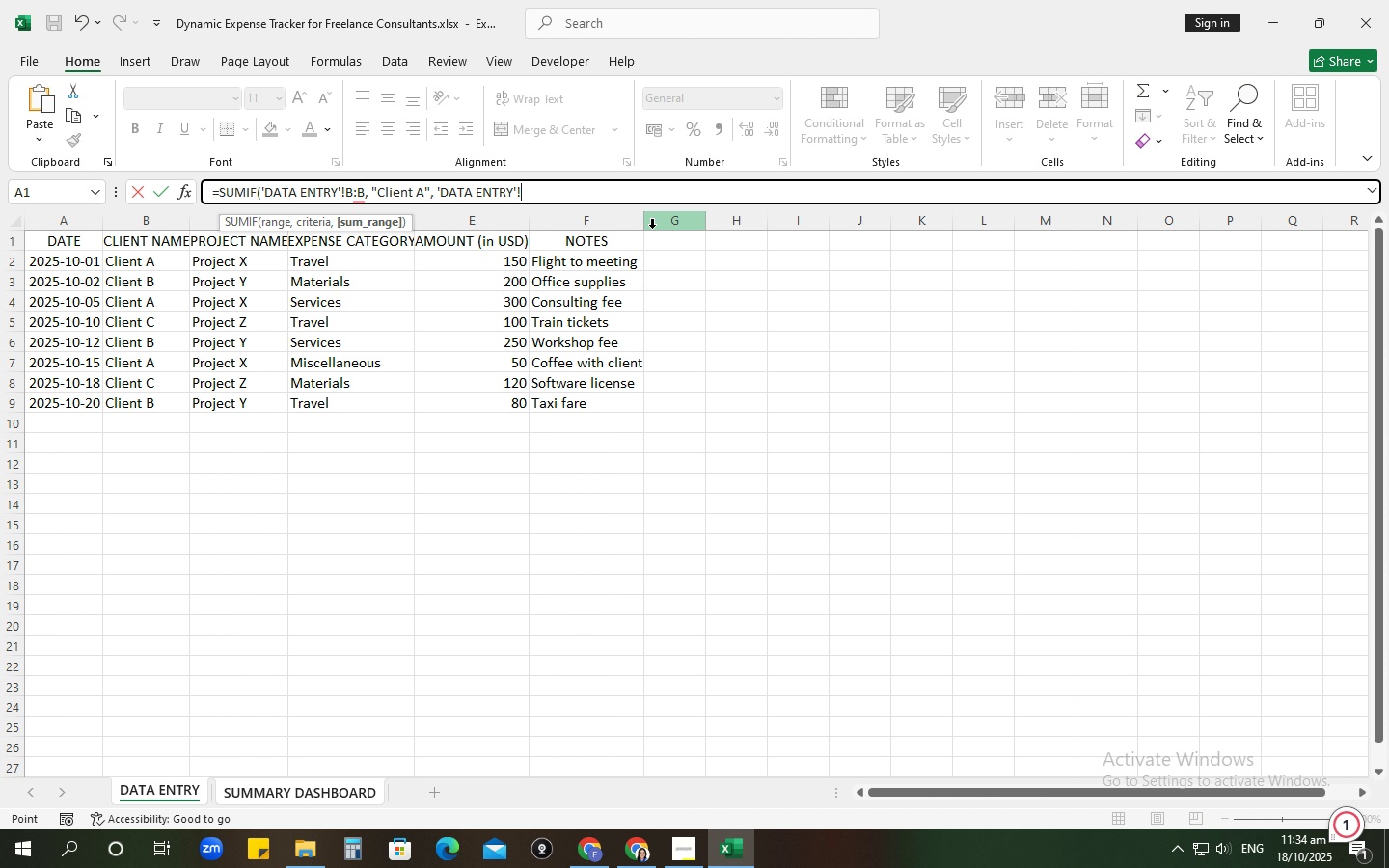 
key(Shift+E)
 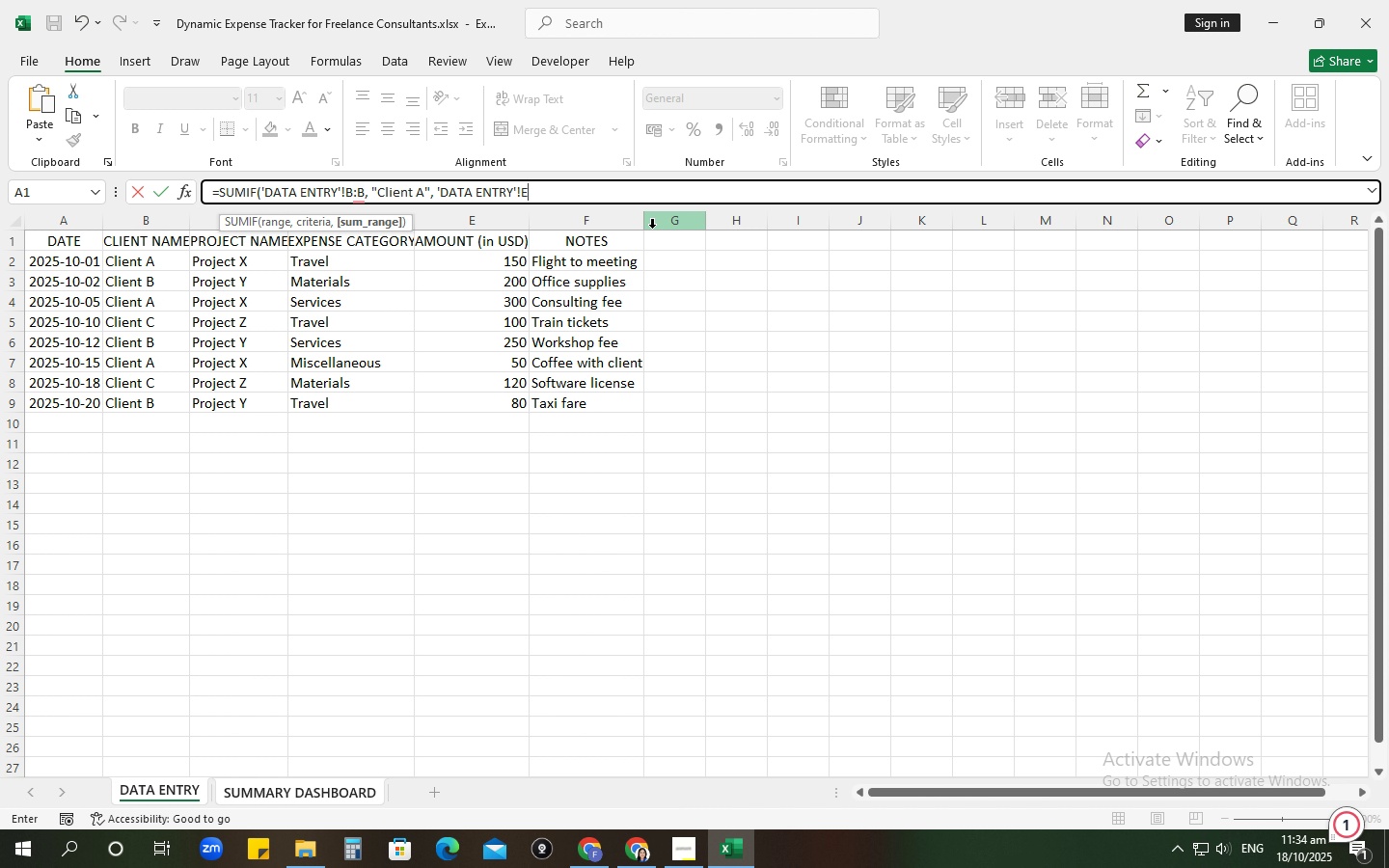 
key(Shift+Semicolon)
 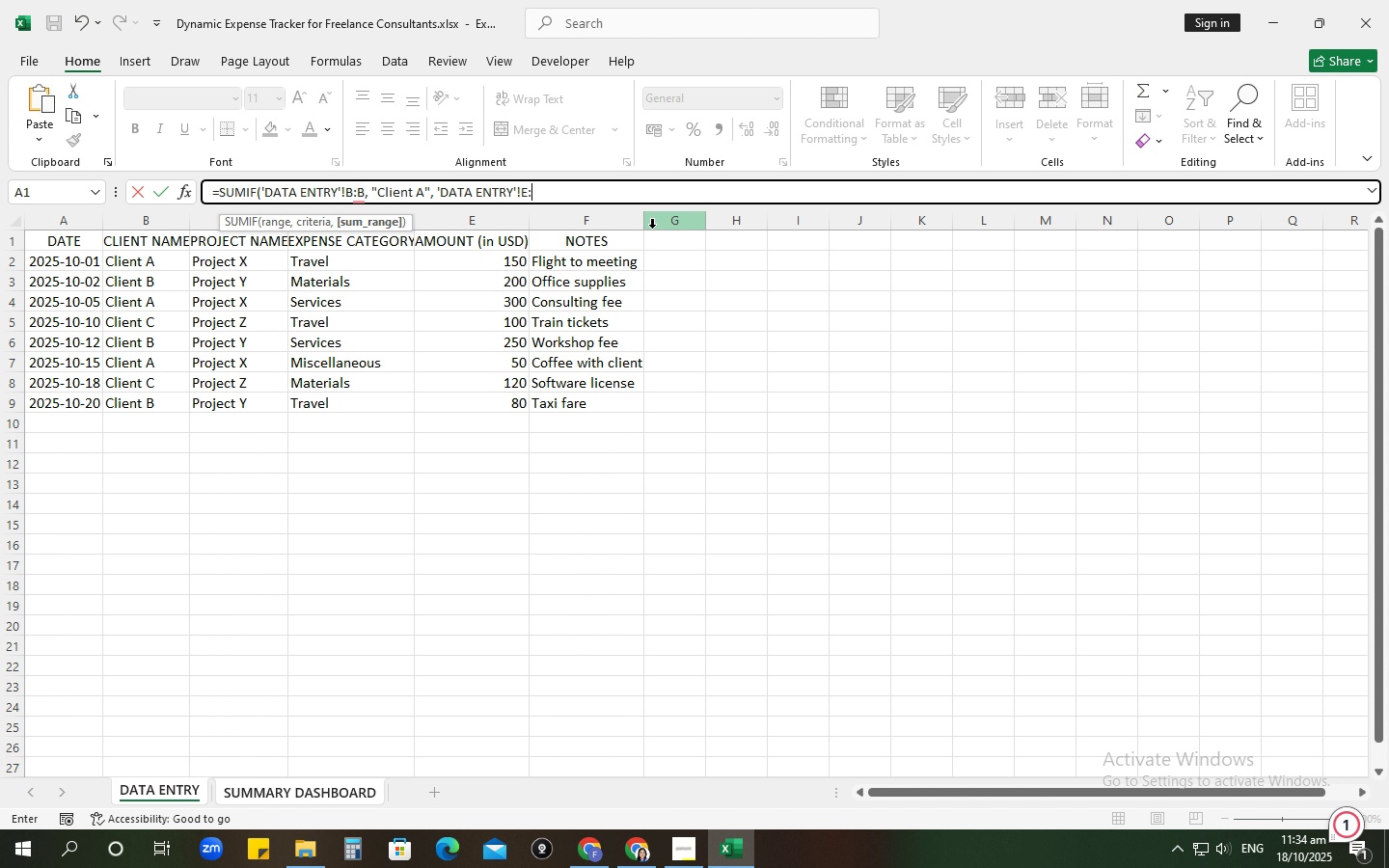 
key(Shift+ShiftRight)
 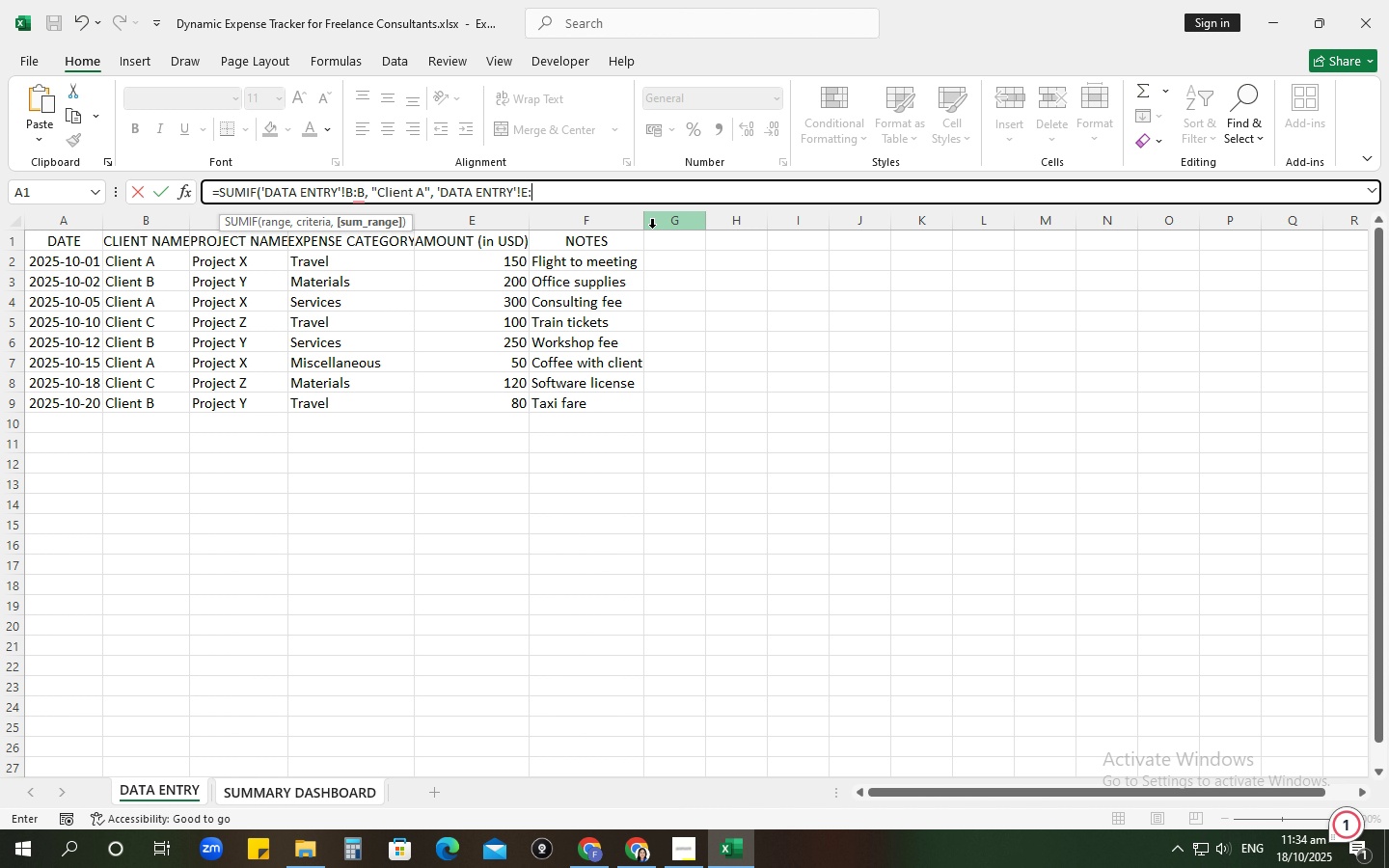 
key(Shift+E)
 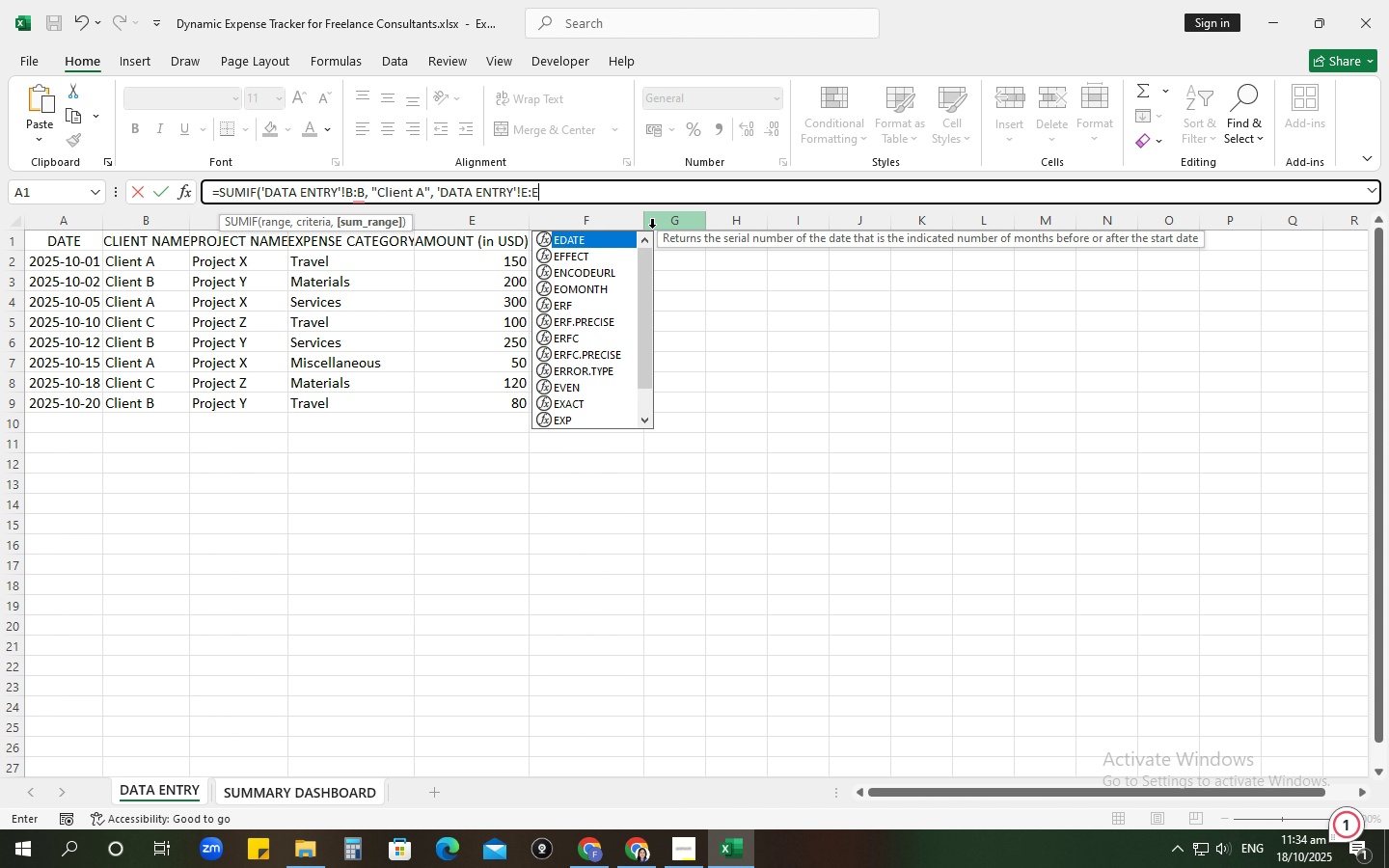 
key(Shift+ShiftRight)
 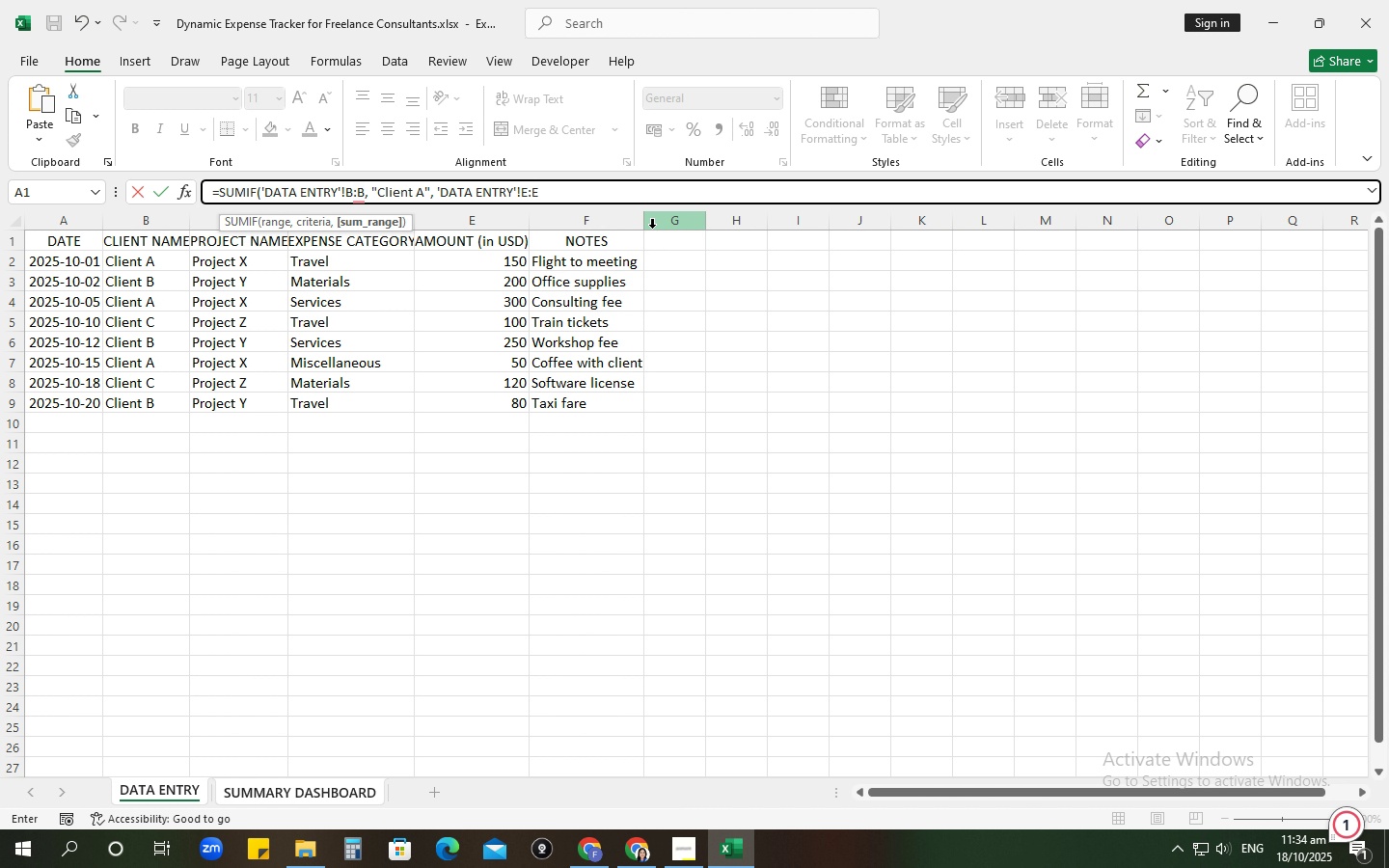 
key(Shift+0)
 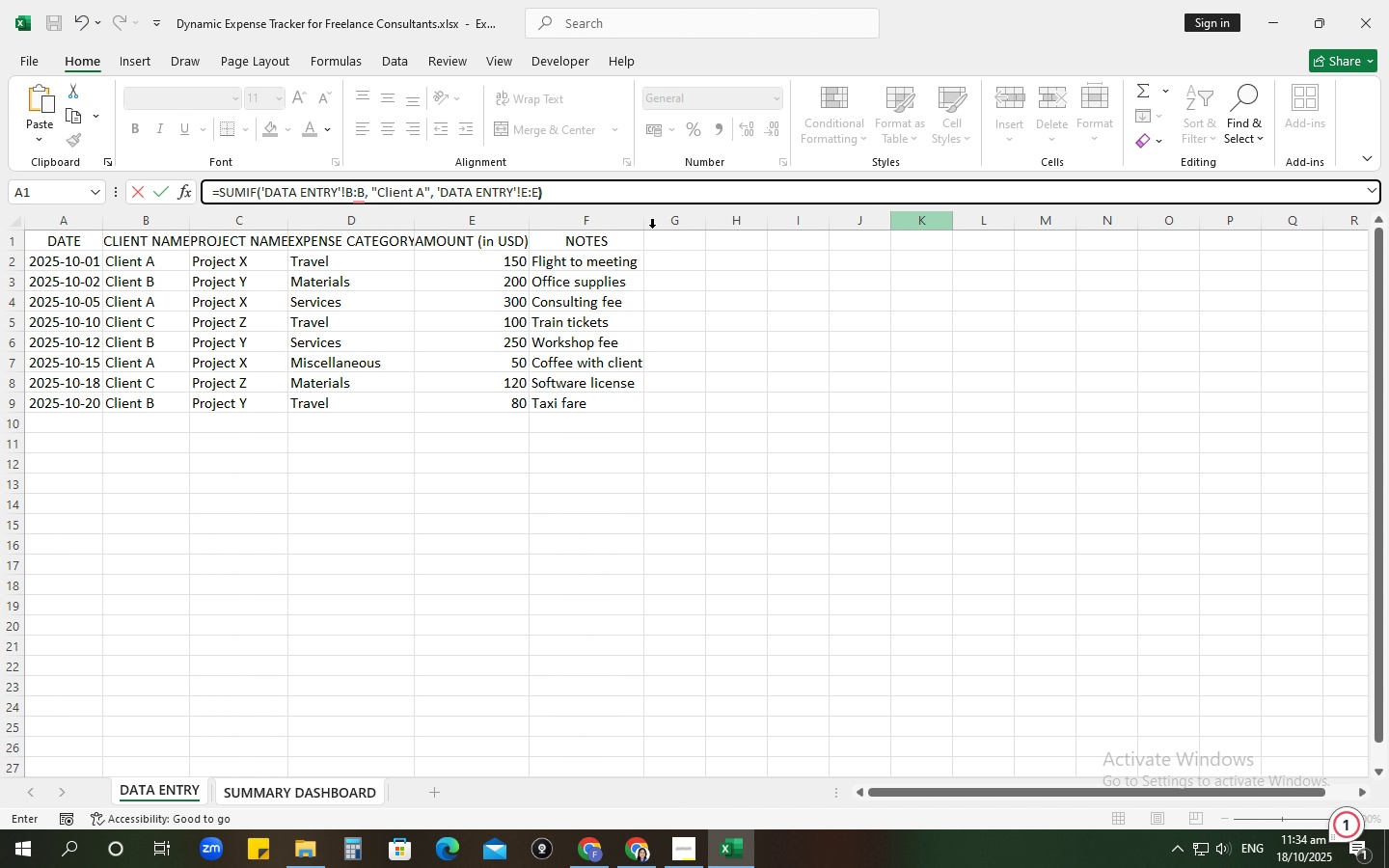 
key(Enter)
 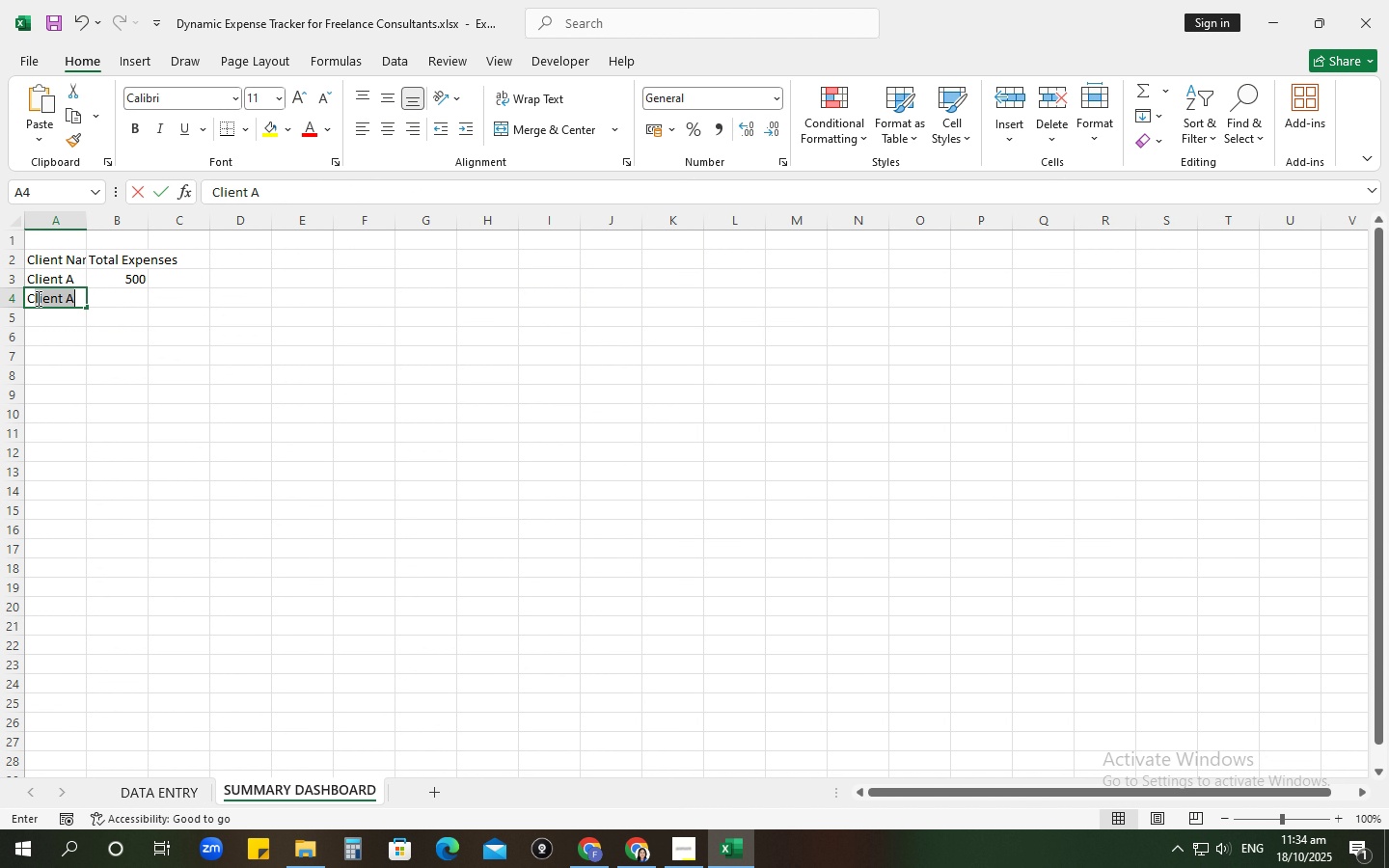 
type(Cle)
key(Backspace)
type(ient B)
 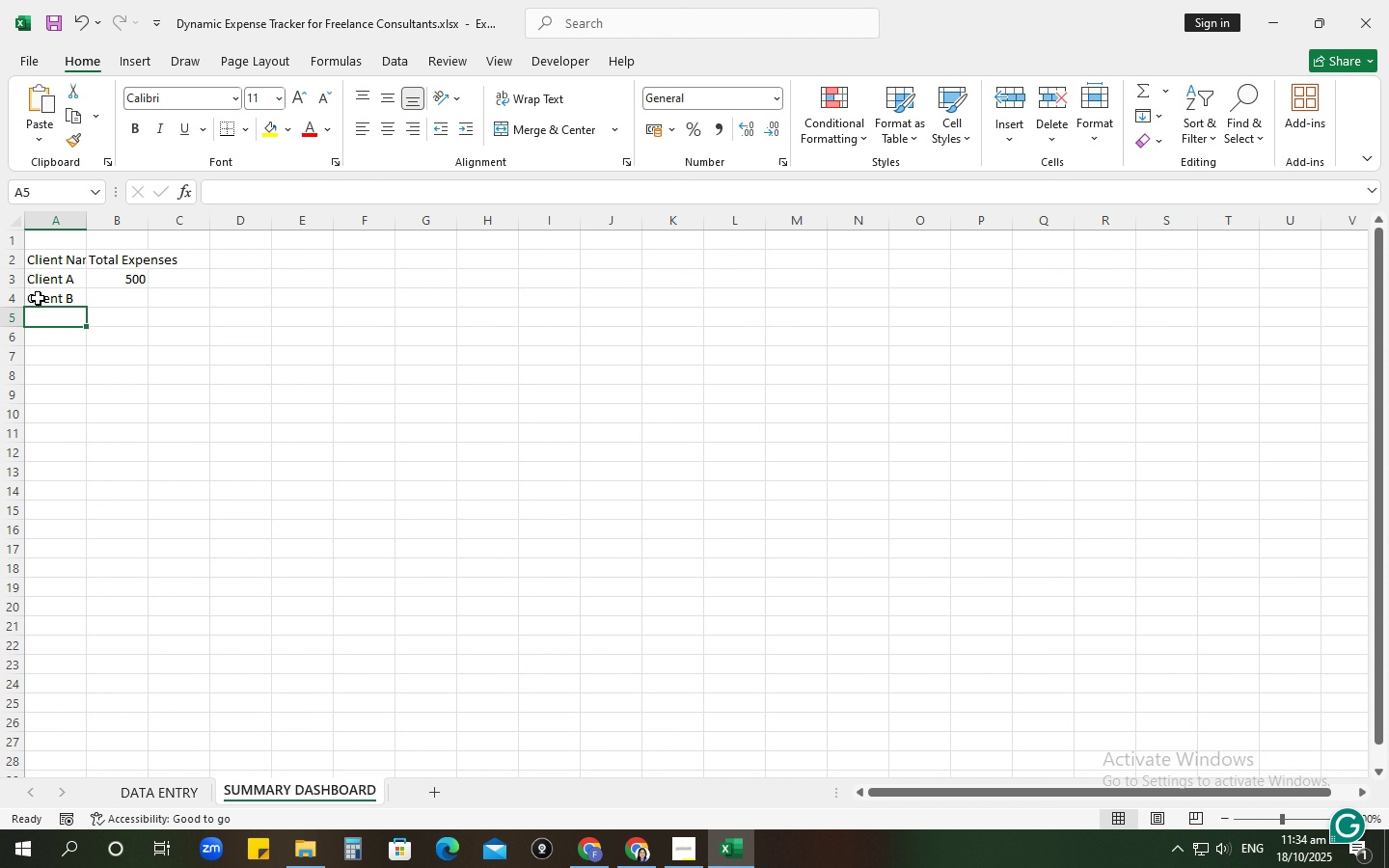 
 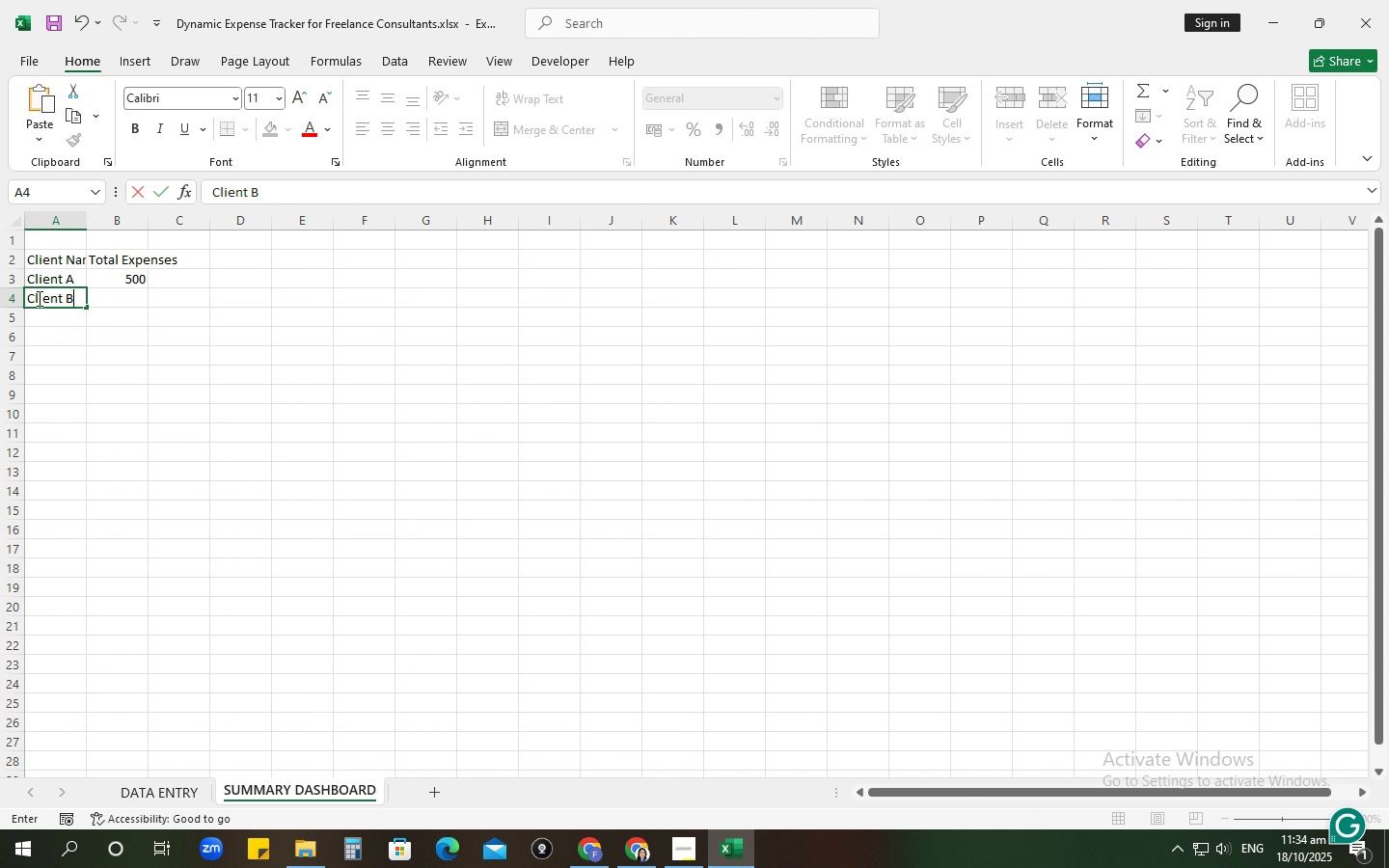 
key(Enter)
 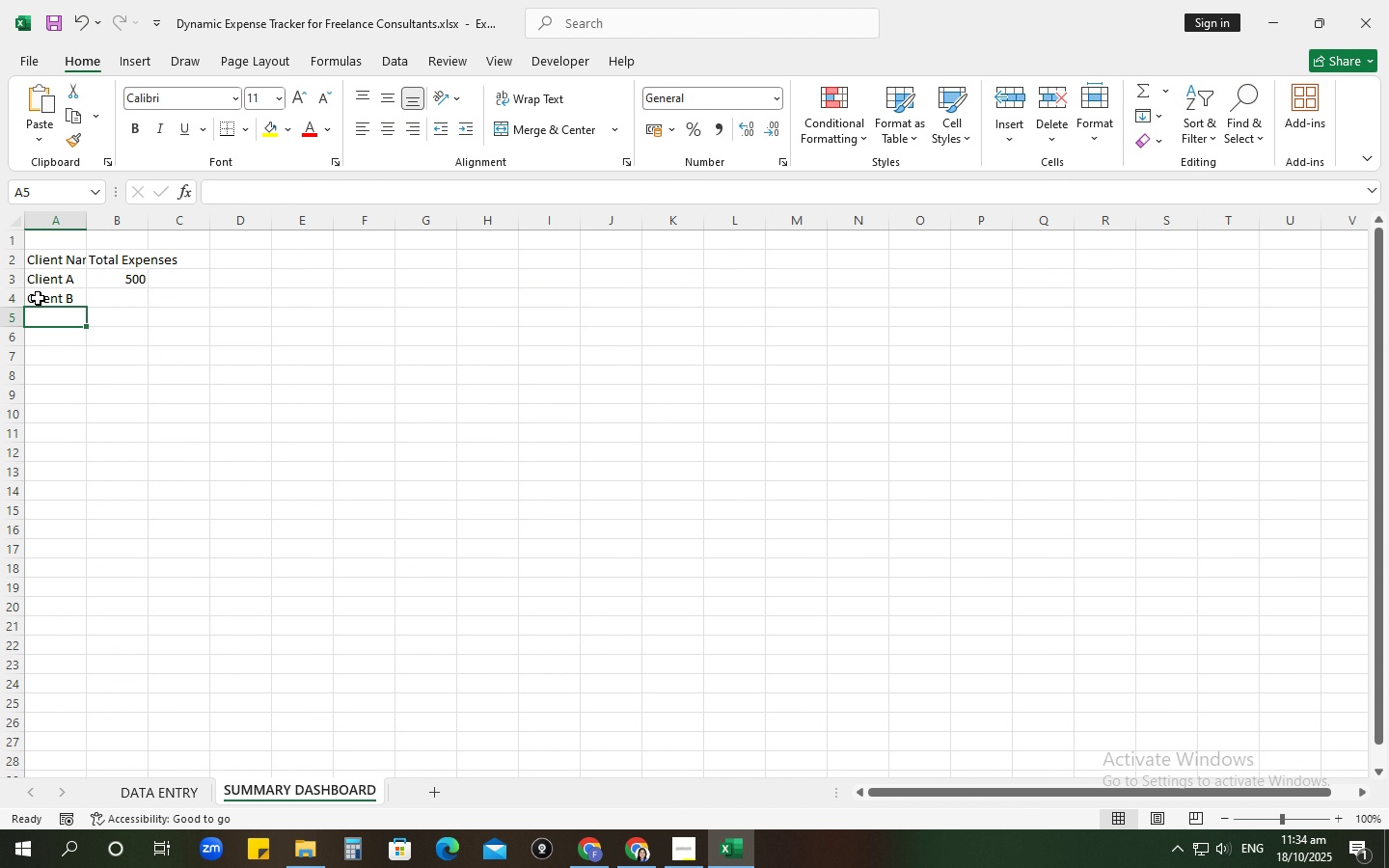 
type(Client C)
 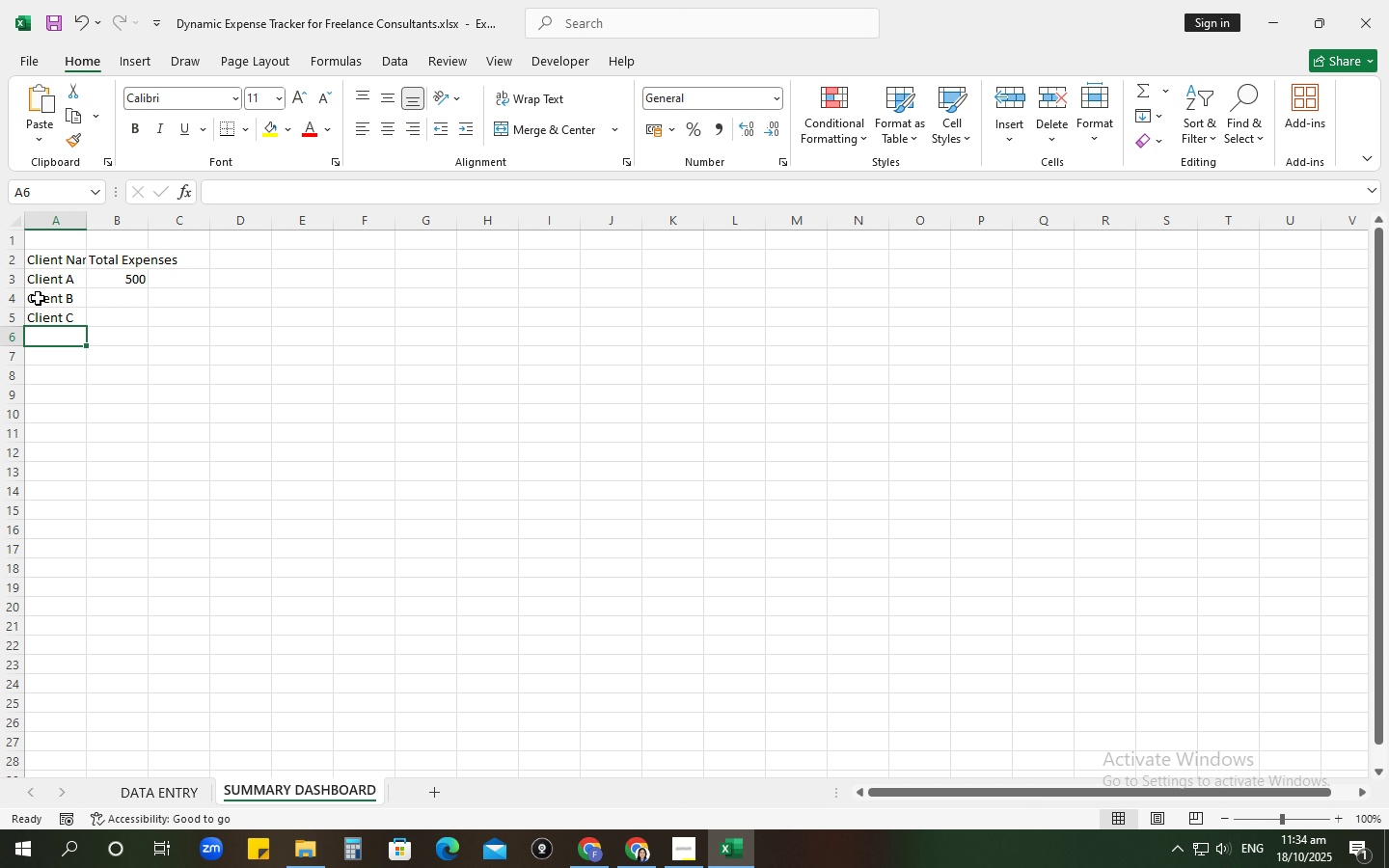 
 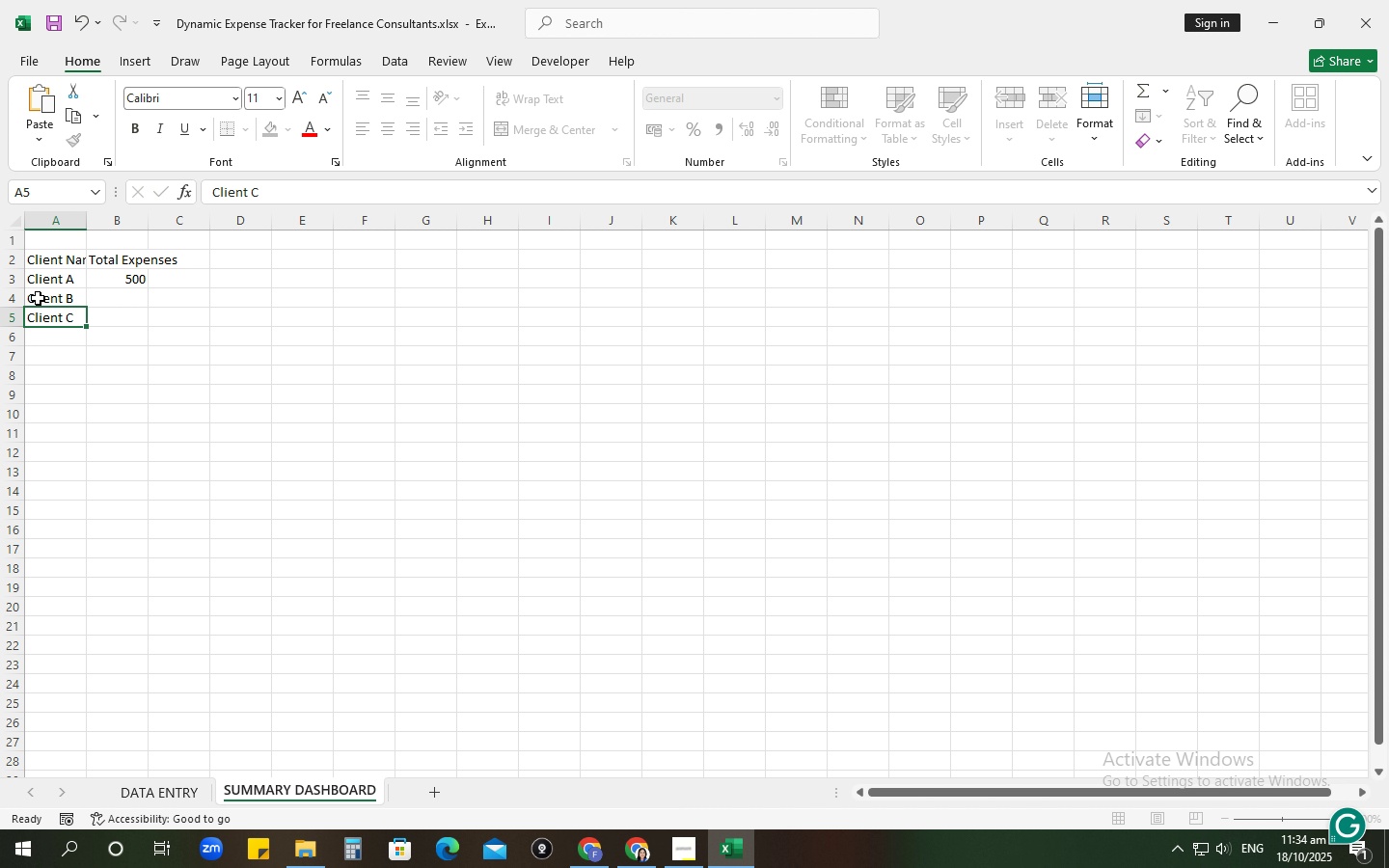 
key(Enter)
 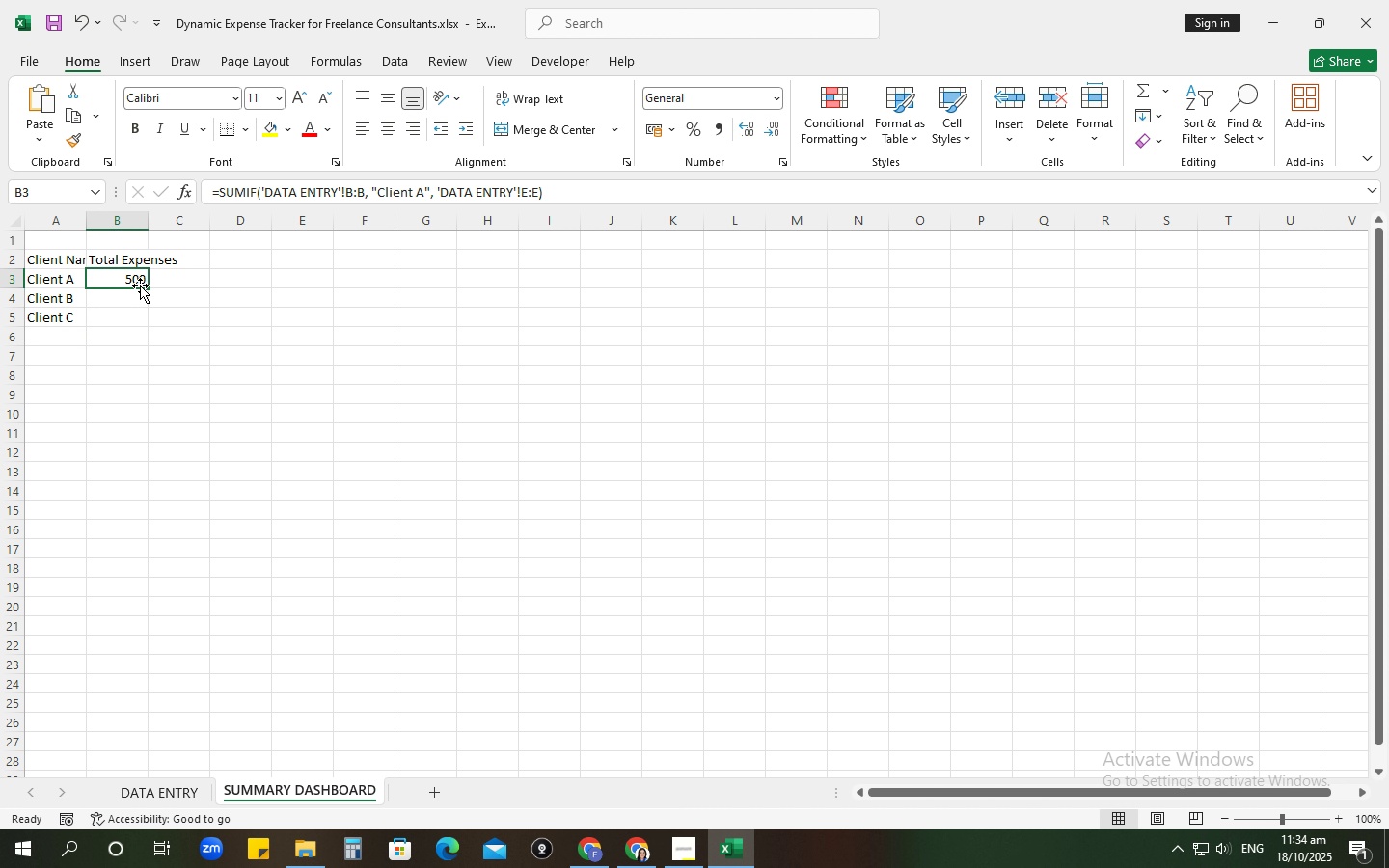 
left_click_drag(start_coordinate=[148, 286], to_coordinate=[157, 326])
 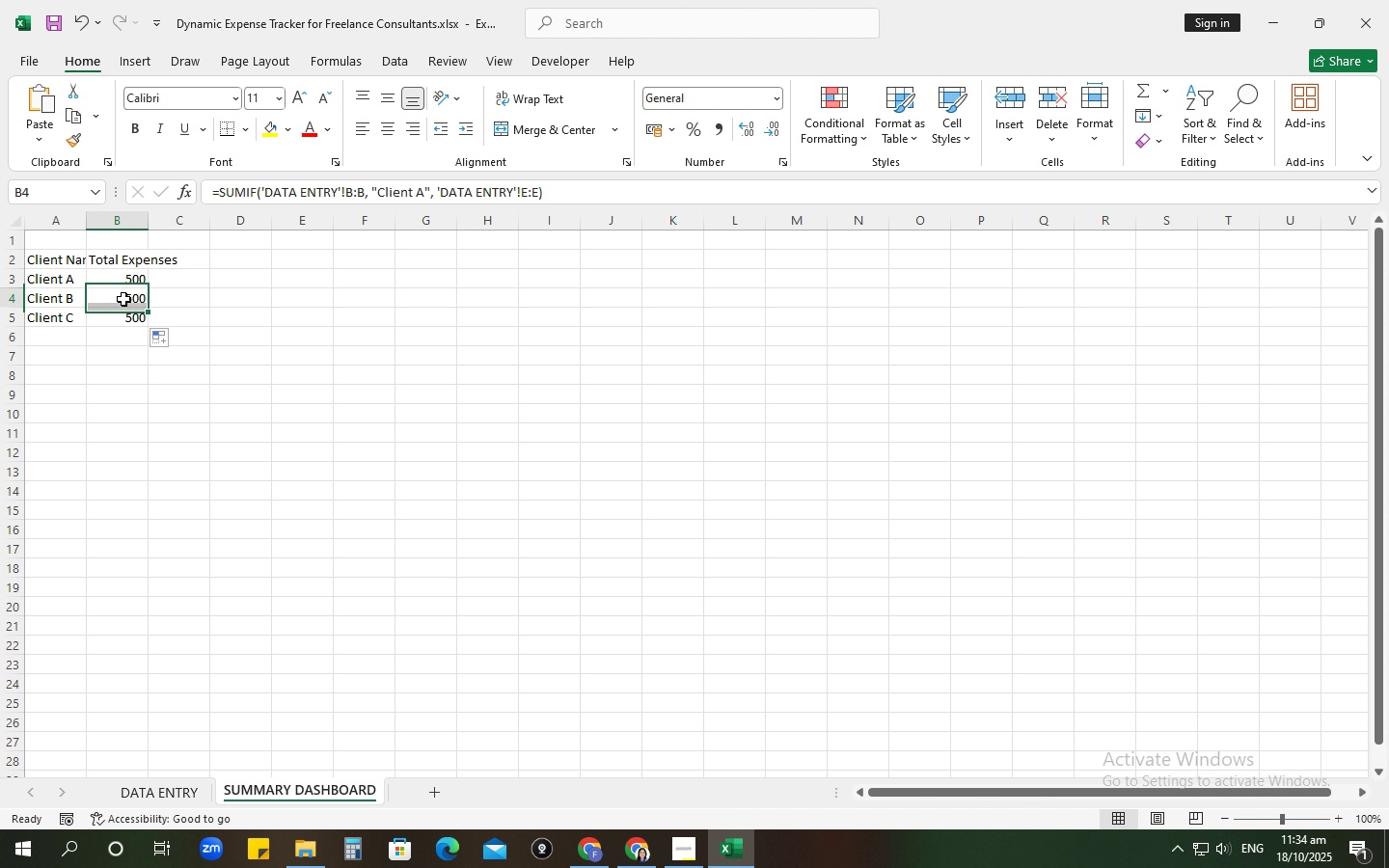 
left_click([123, 299])
 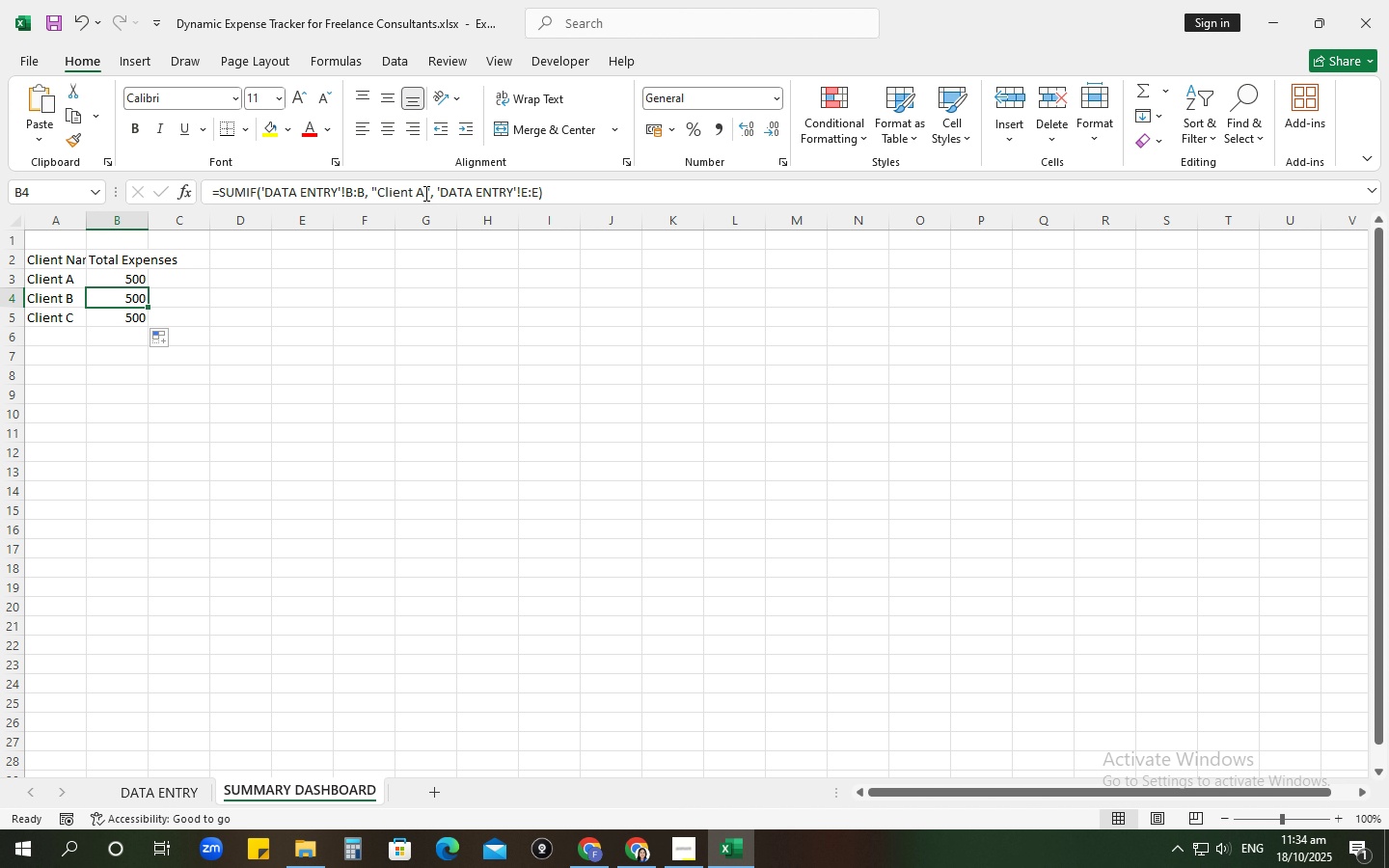 
left_click([422, 191])
 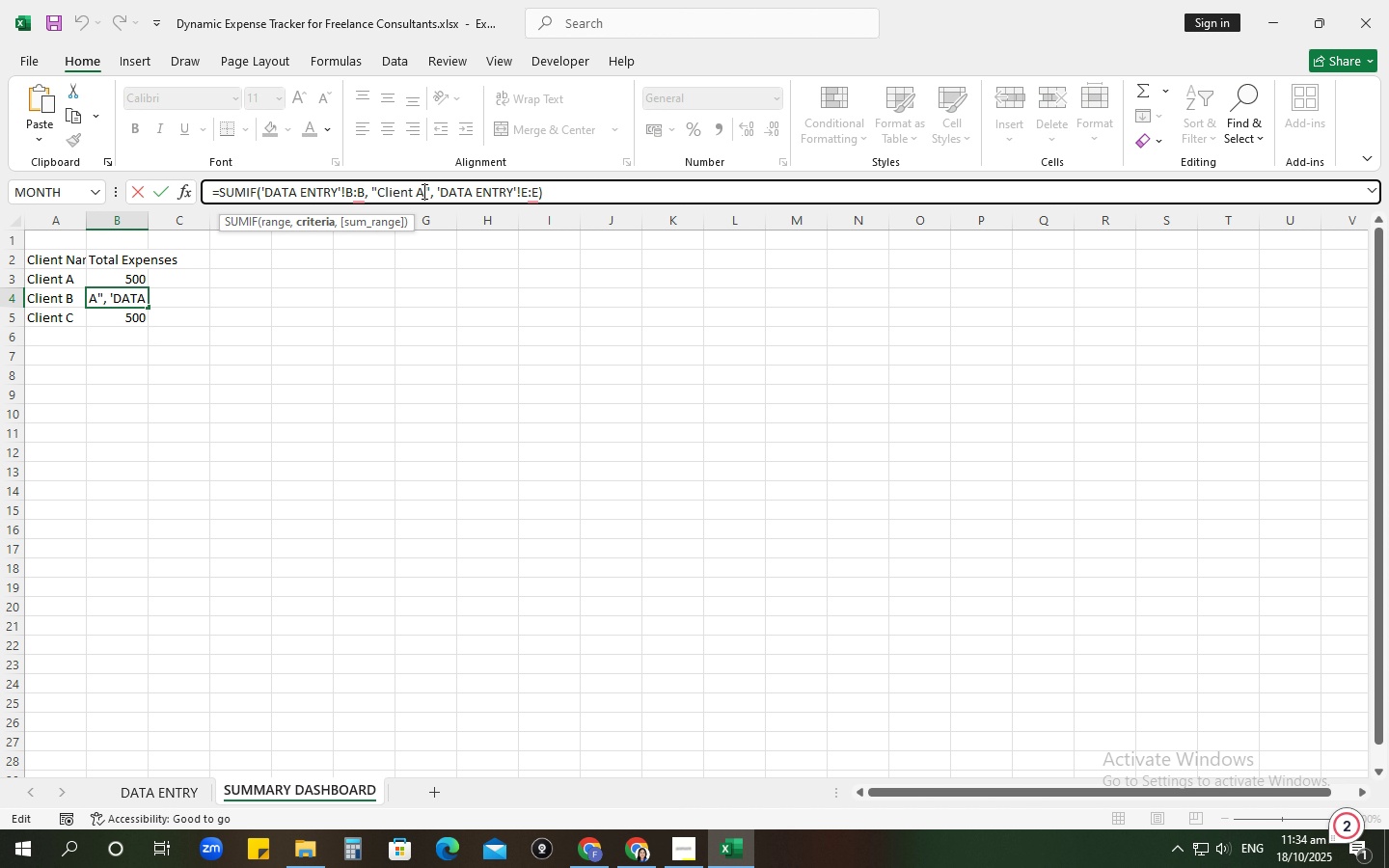 
key(Backspace)
 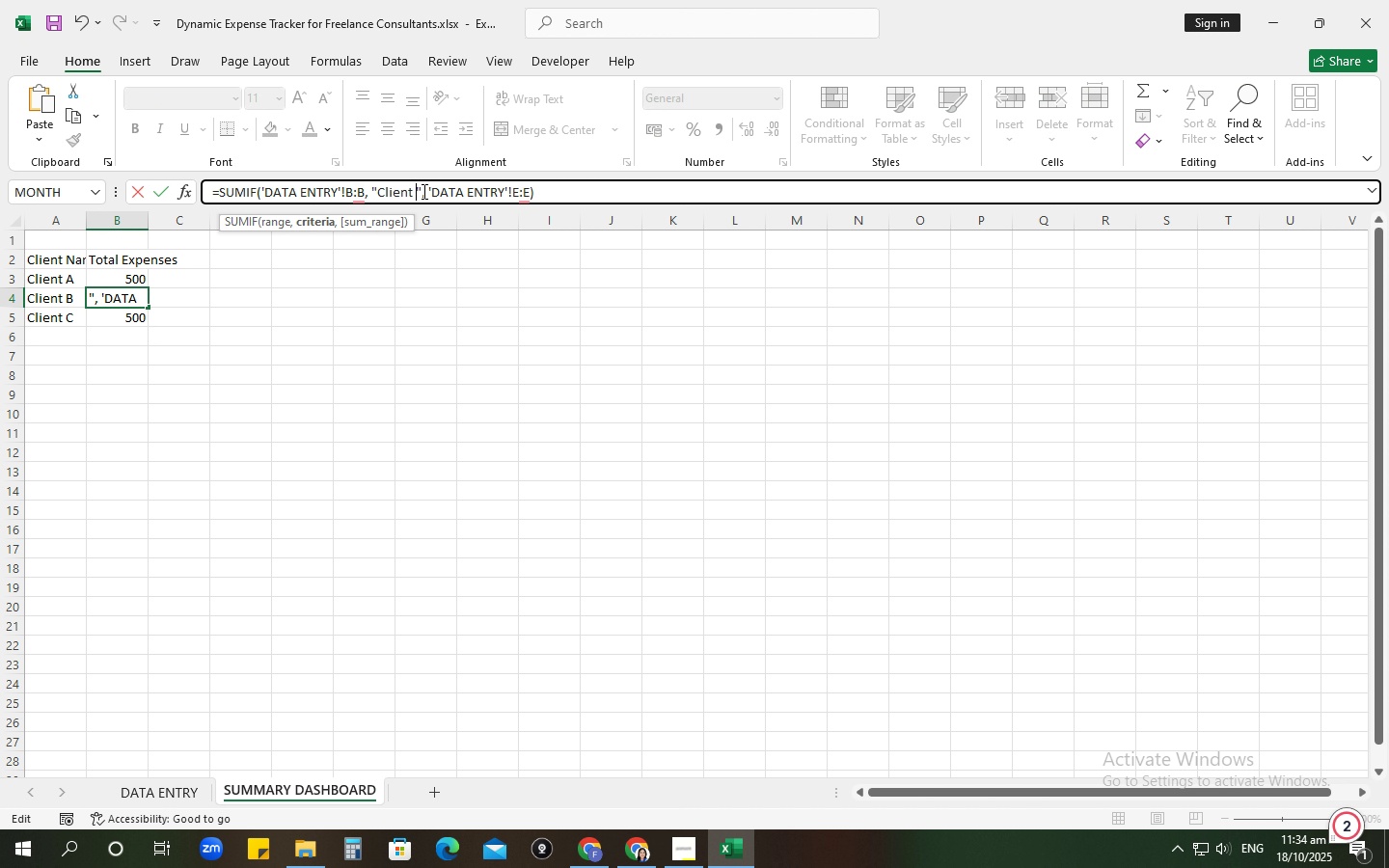 
key(Shift+B)
 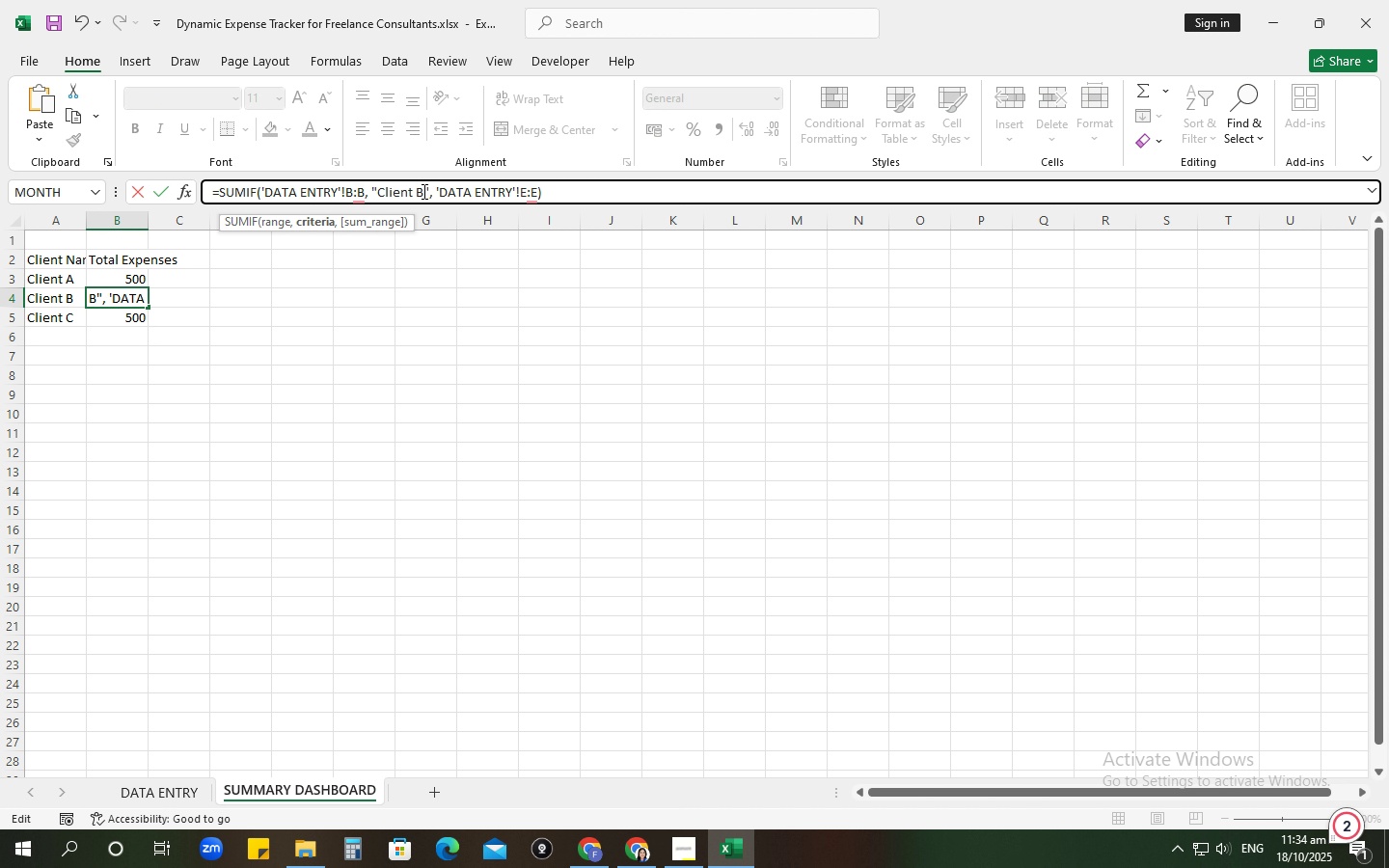 
key(Enter)
 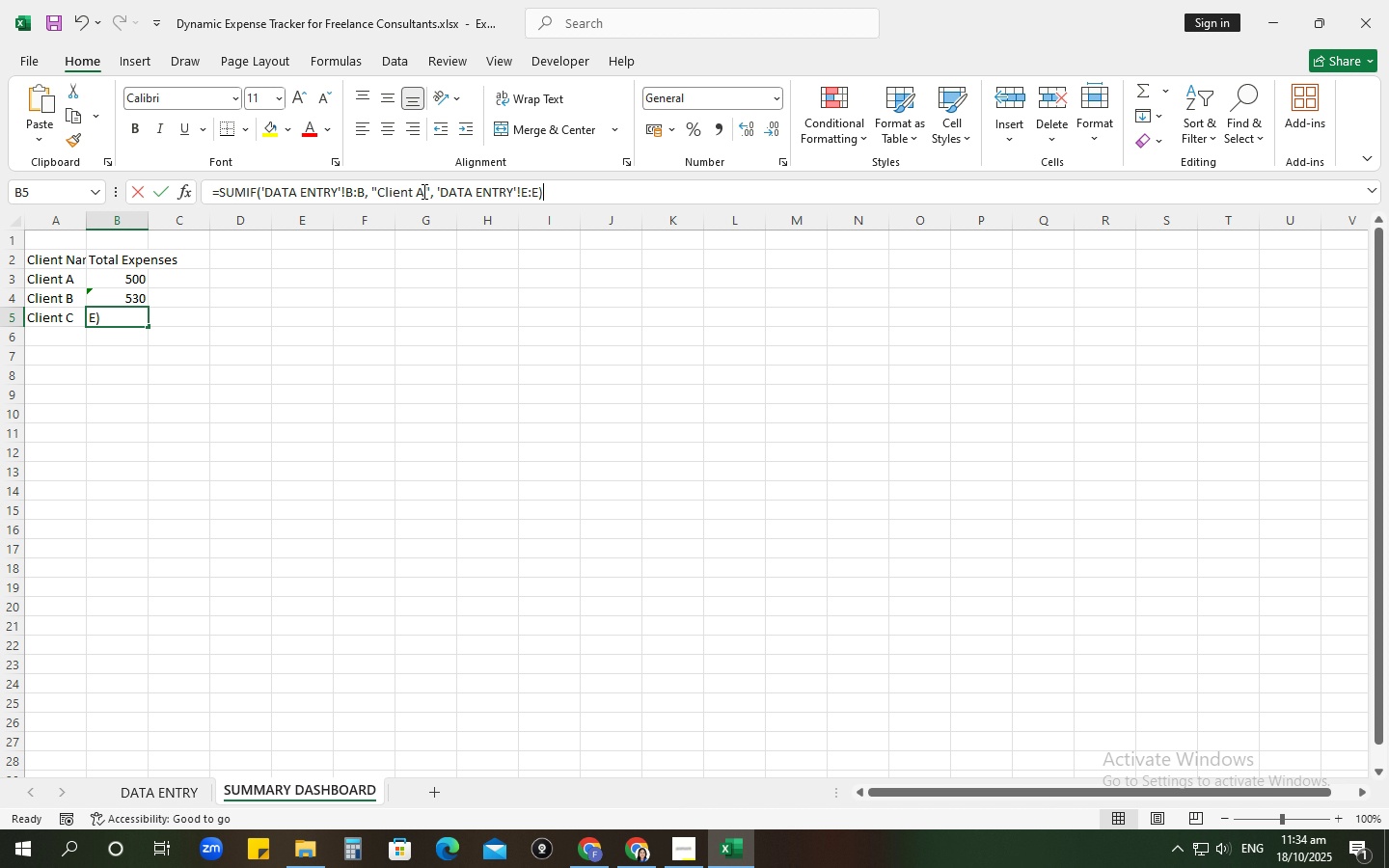 
left_click([422, 191])
 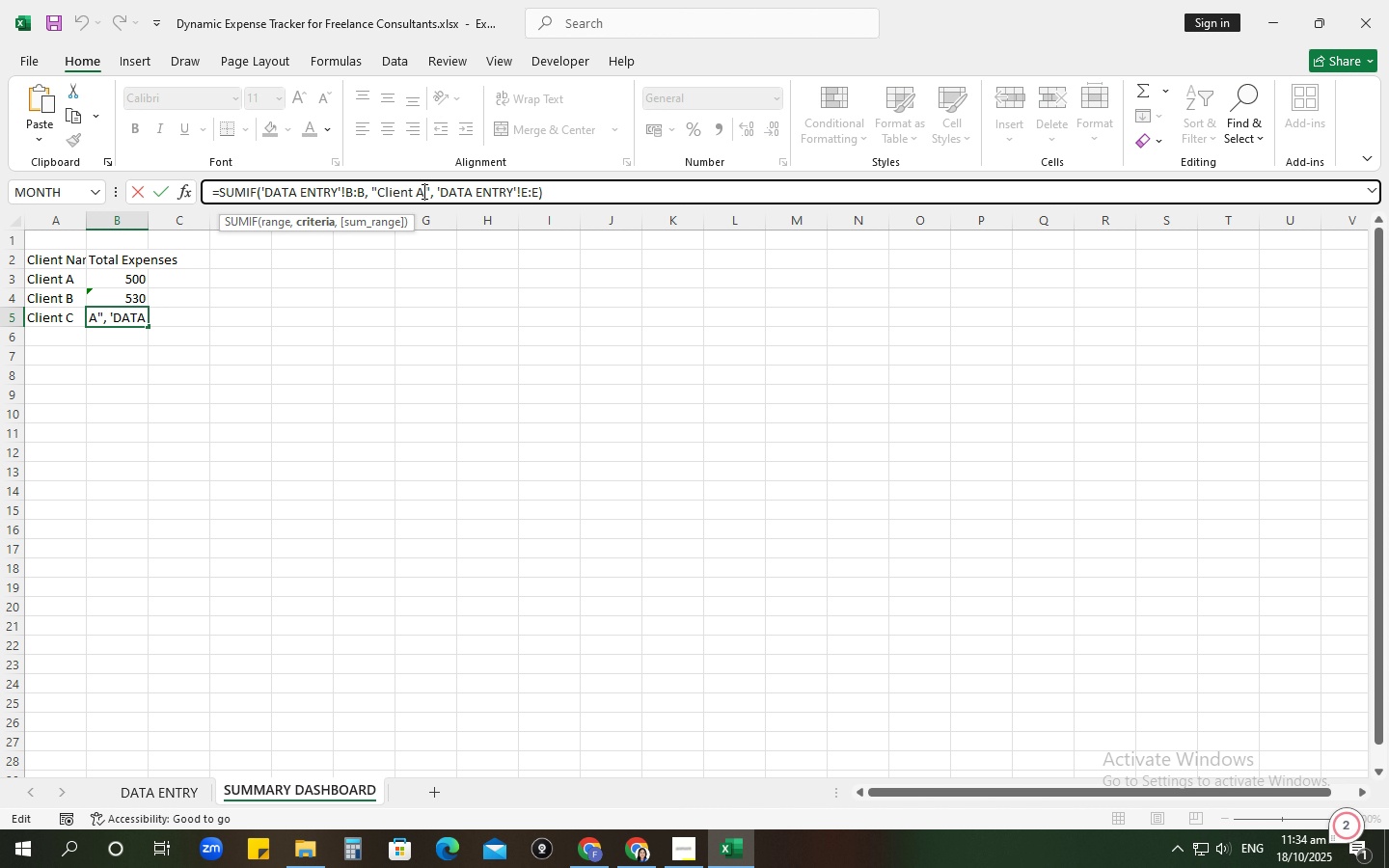 
key(Backspace)
 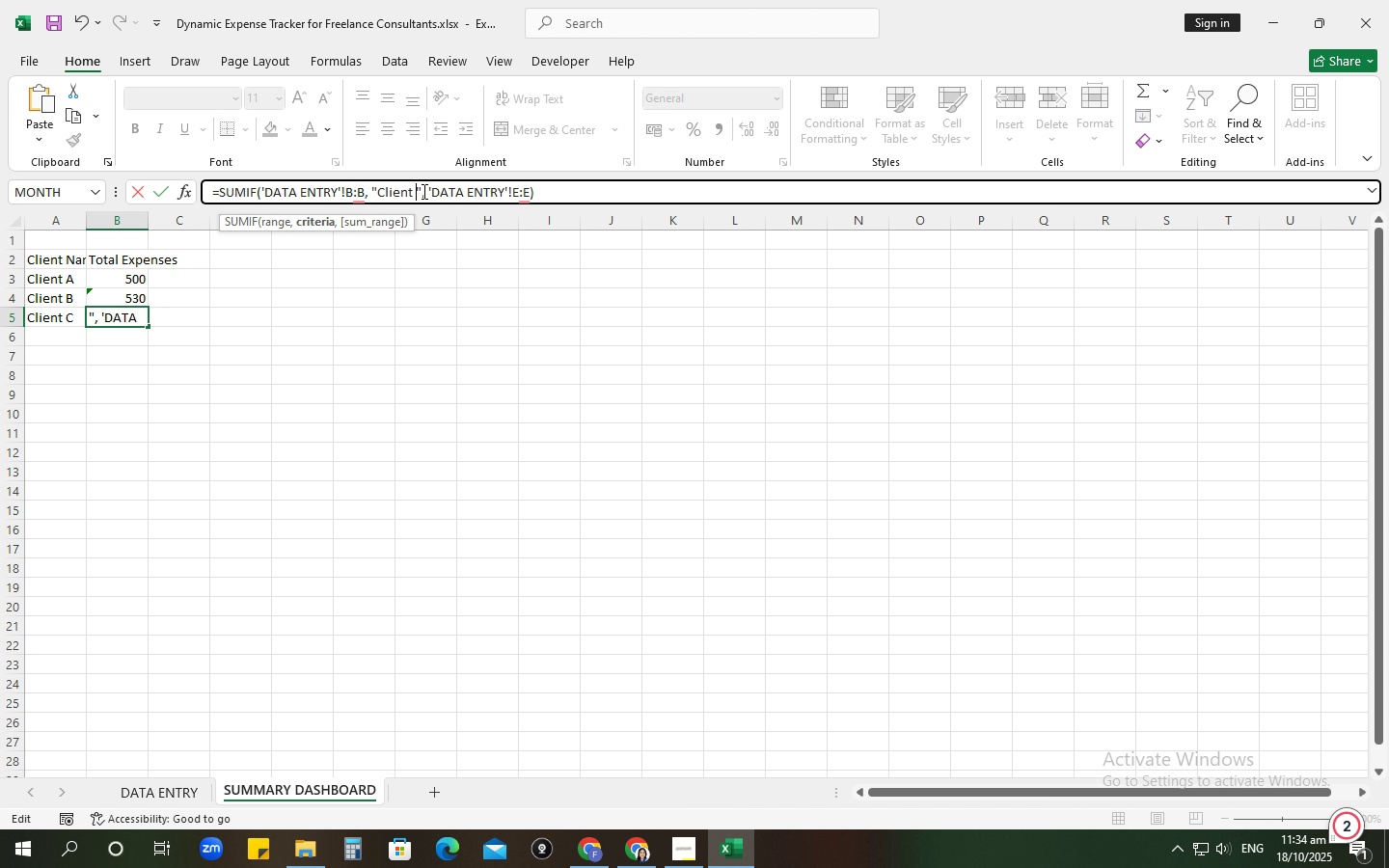 
key(Shift+C)
 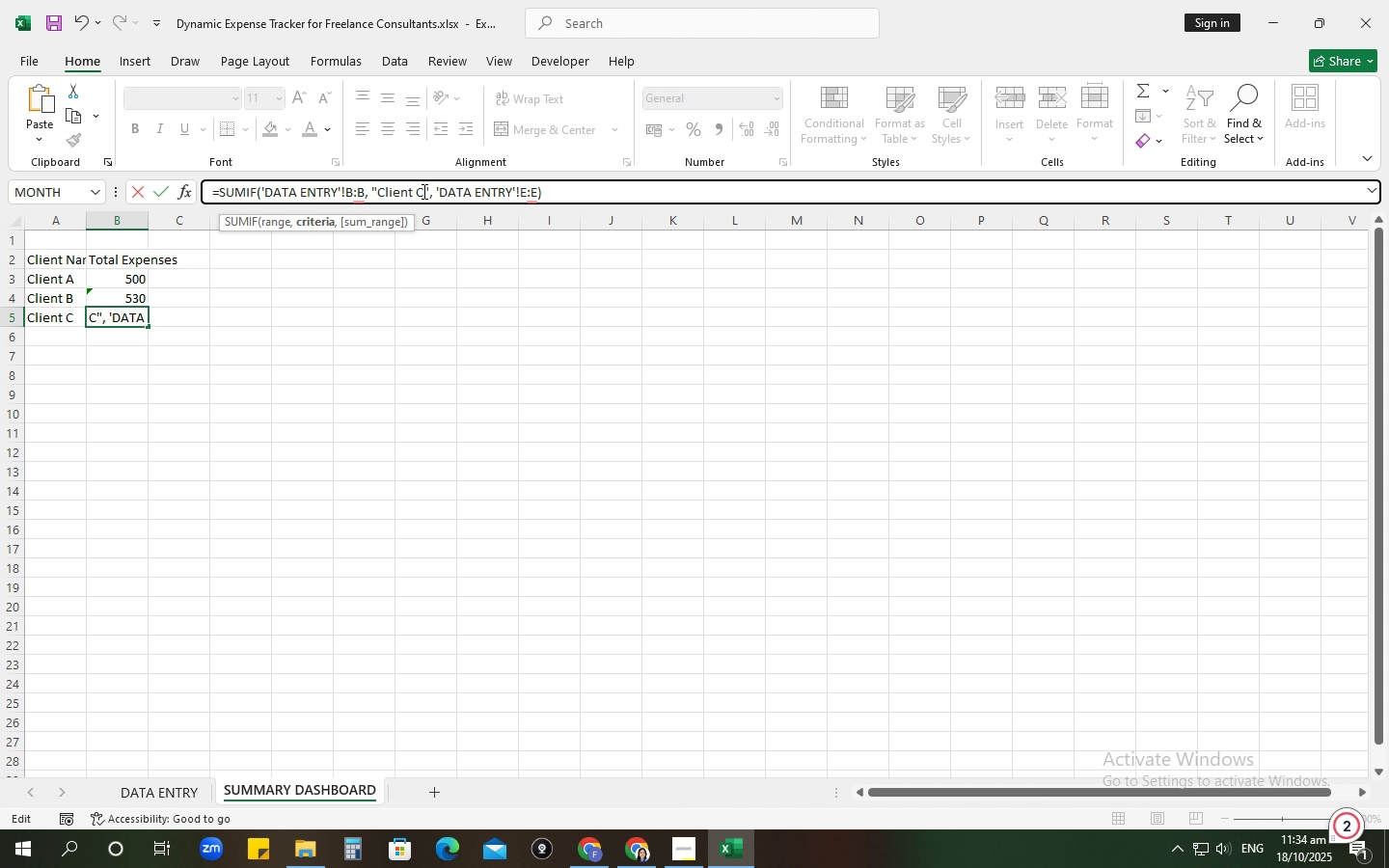 
key(Enter)
 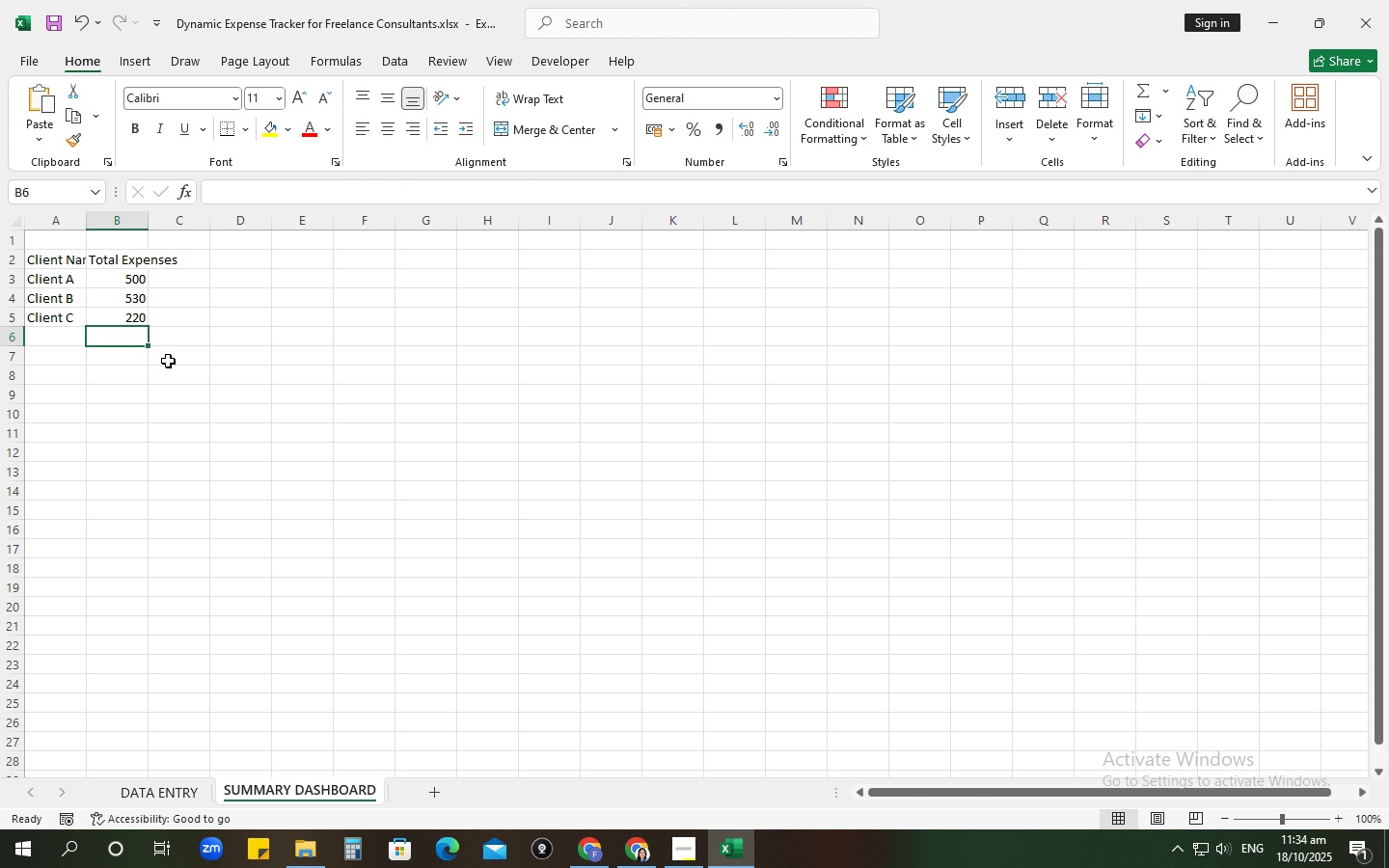 
left_click([116, 312])
 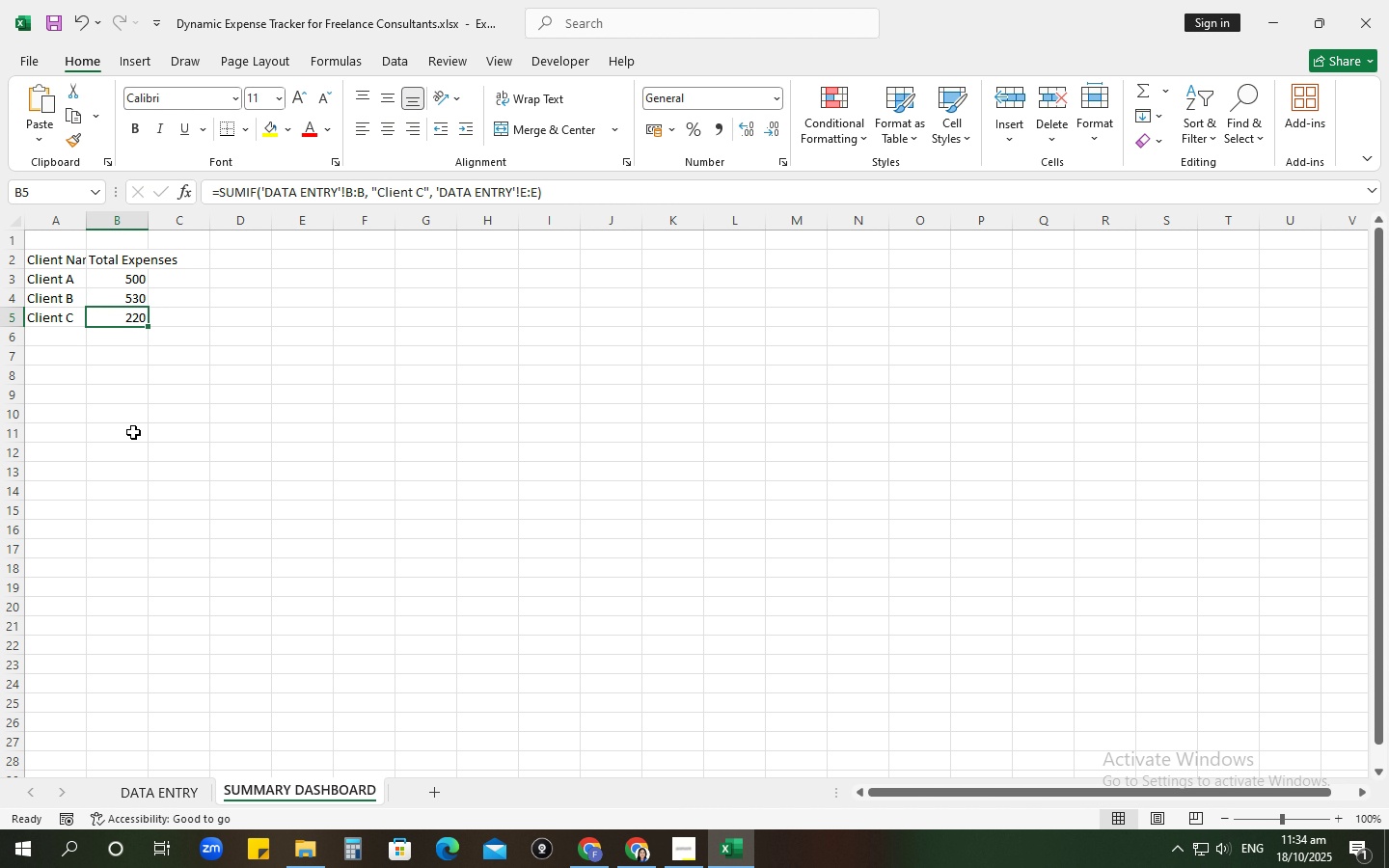 
left_click([247, 269])
 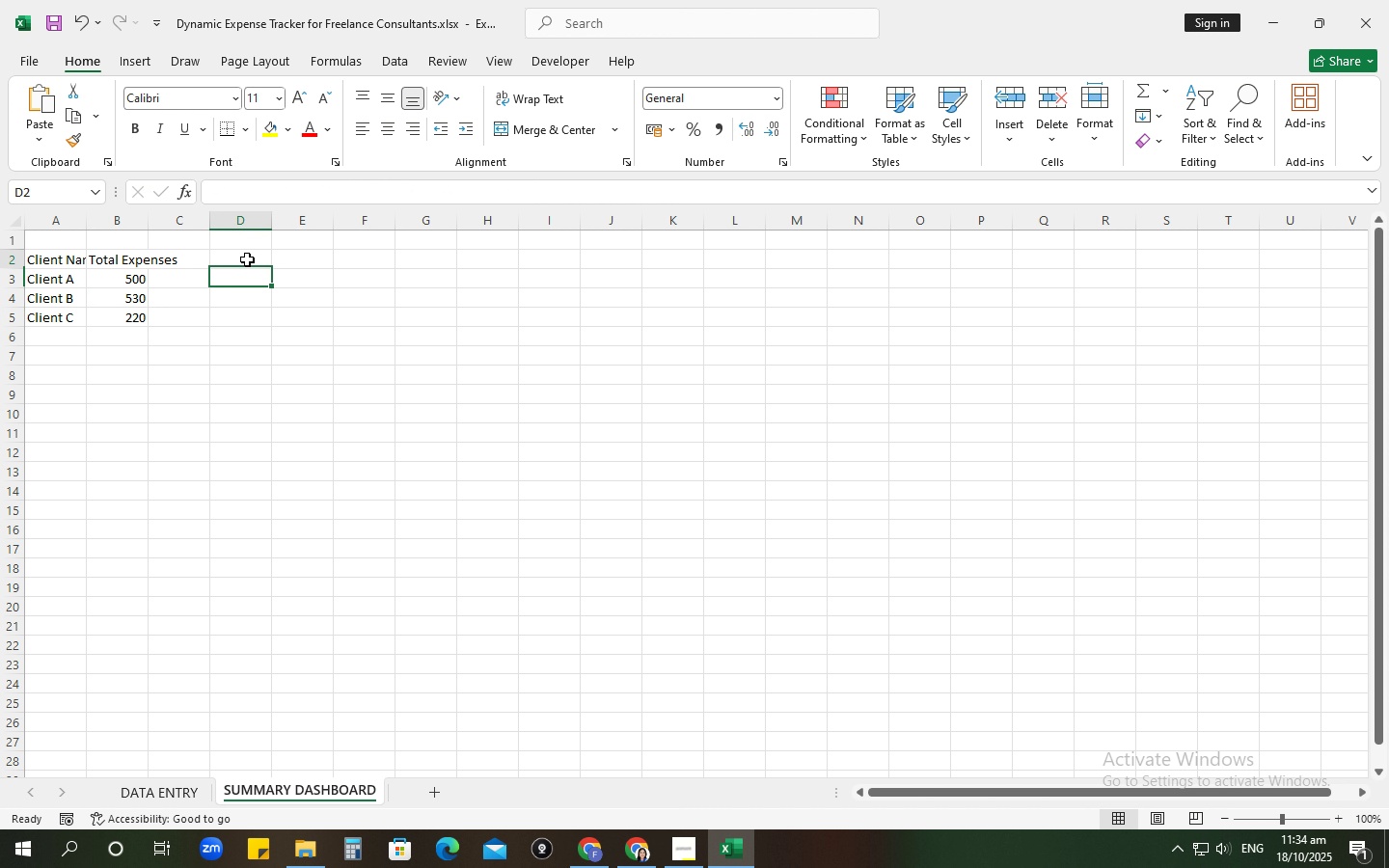 
left_click([247, 259])
 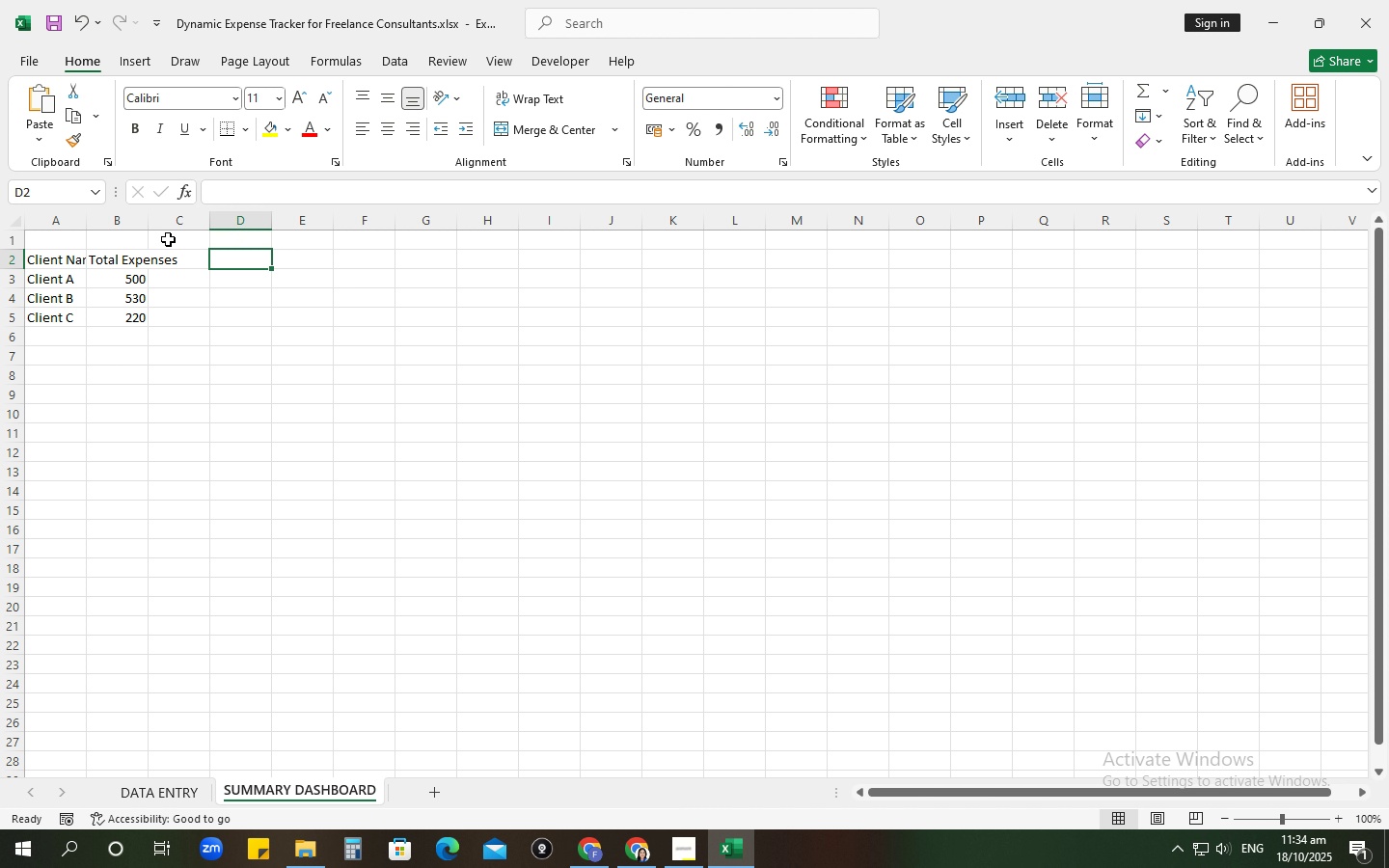 
wait(9.17)
 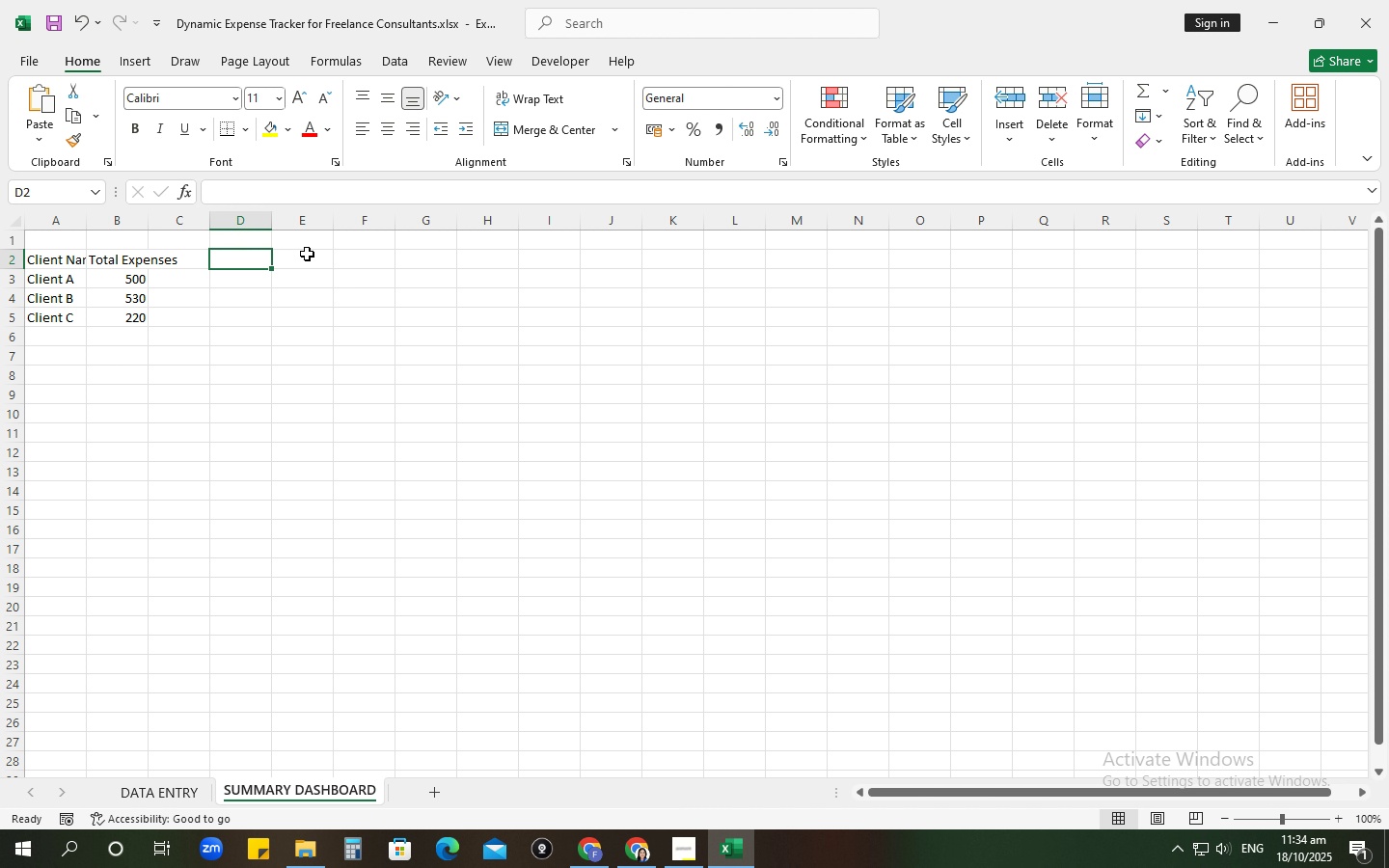 
key(Shift+C)
 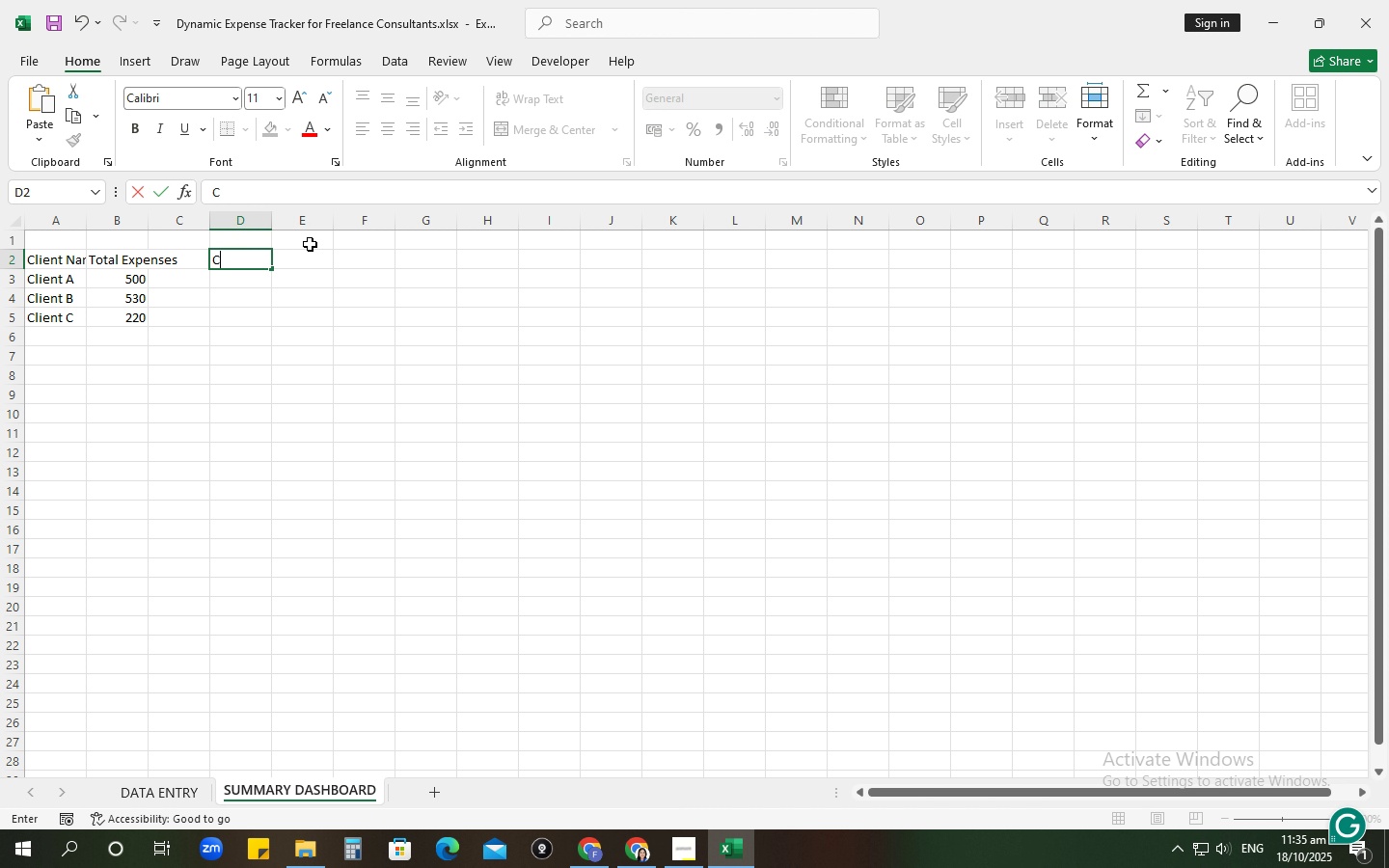 
key(Backspace)
 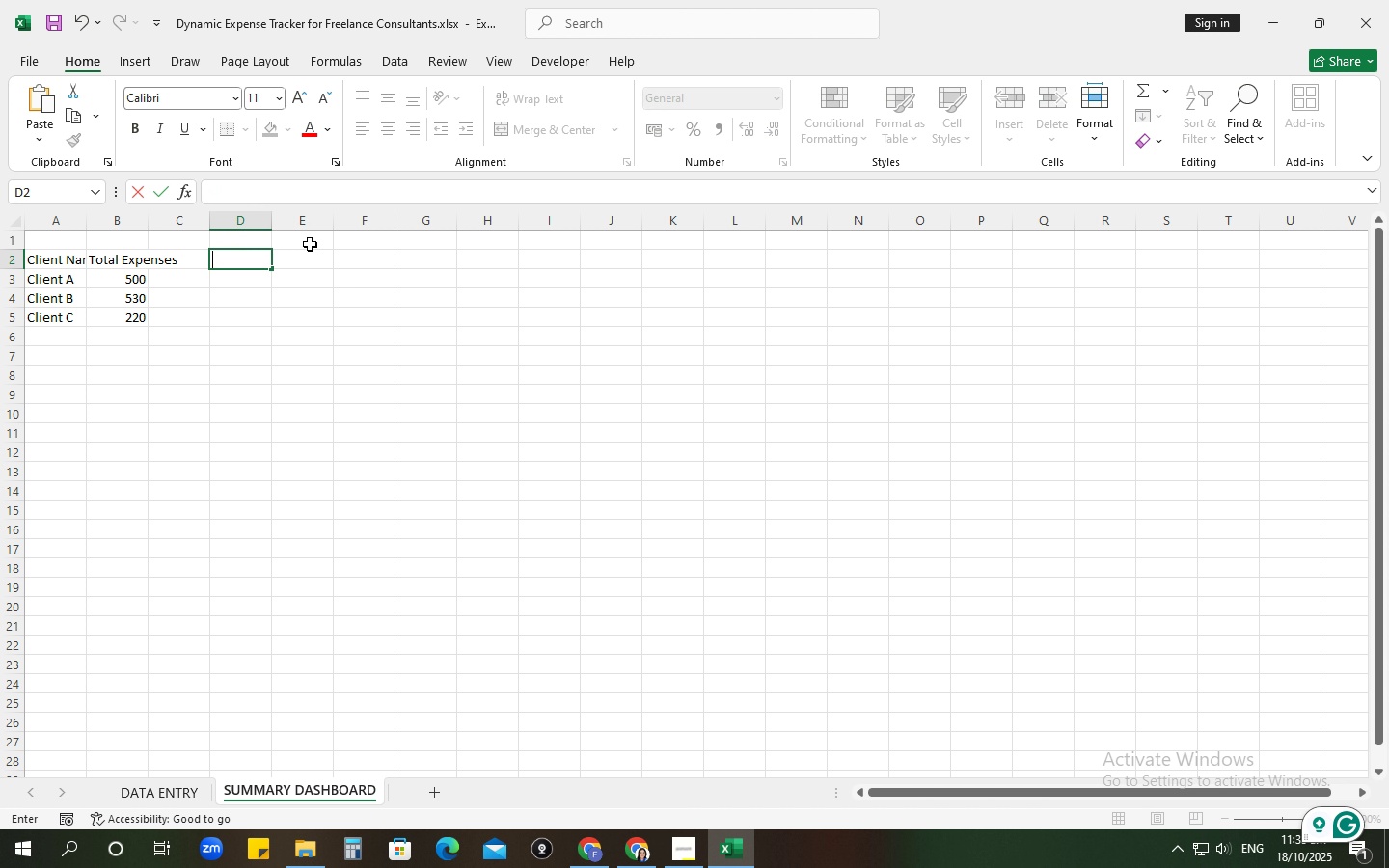 
hold_key(key=ShiftRight, duration=1.51)
 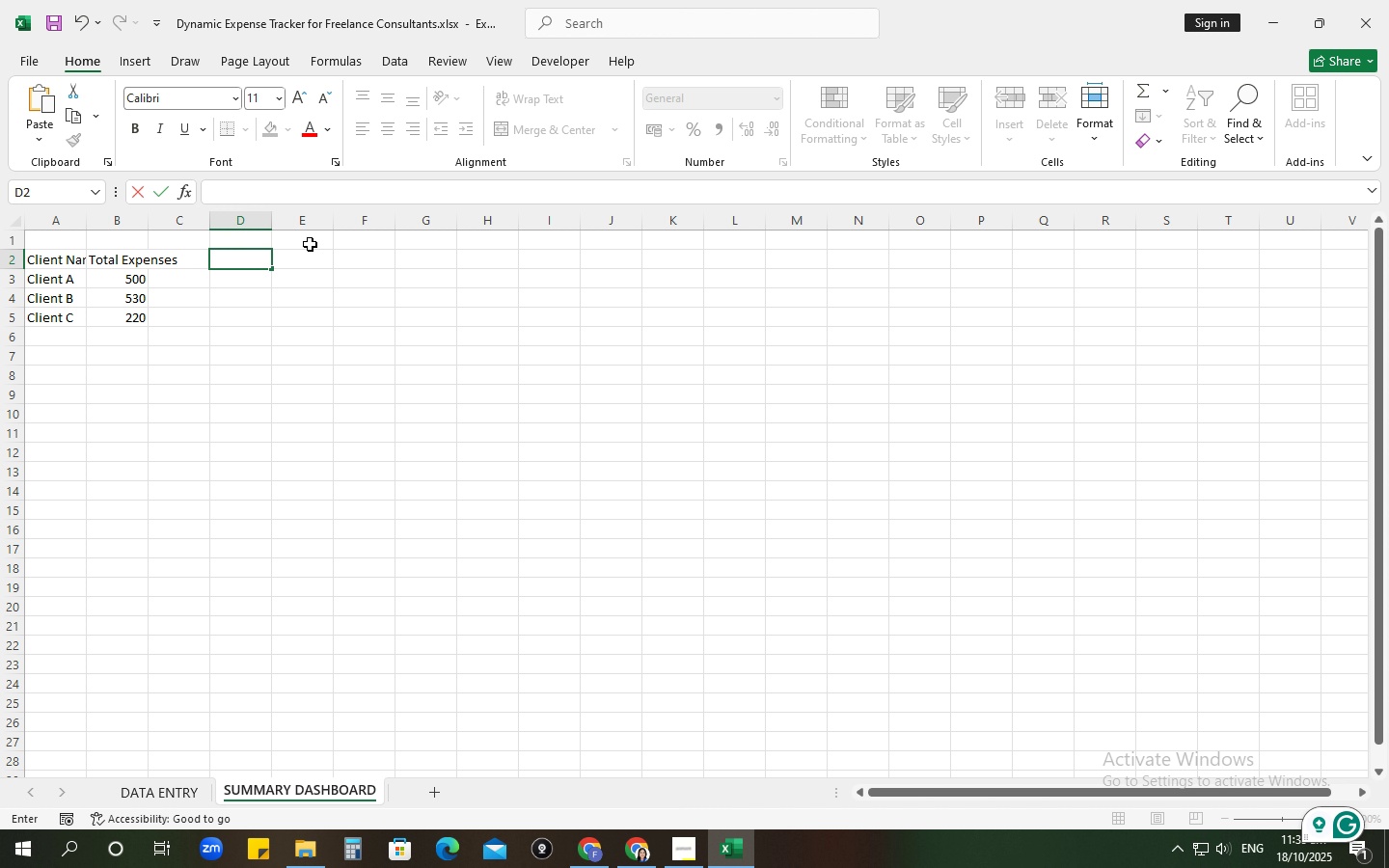 
hold_key(key=ShiftRight, duration=1.52)
 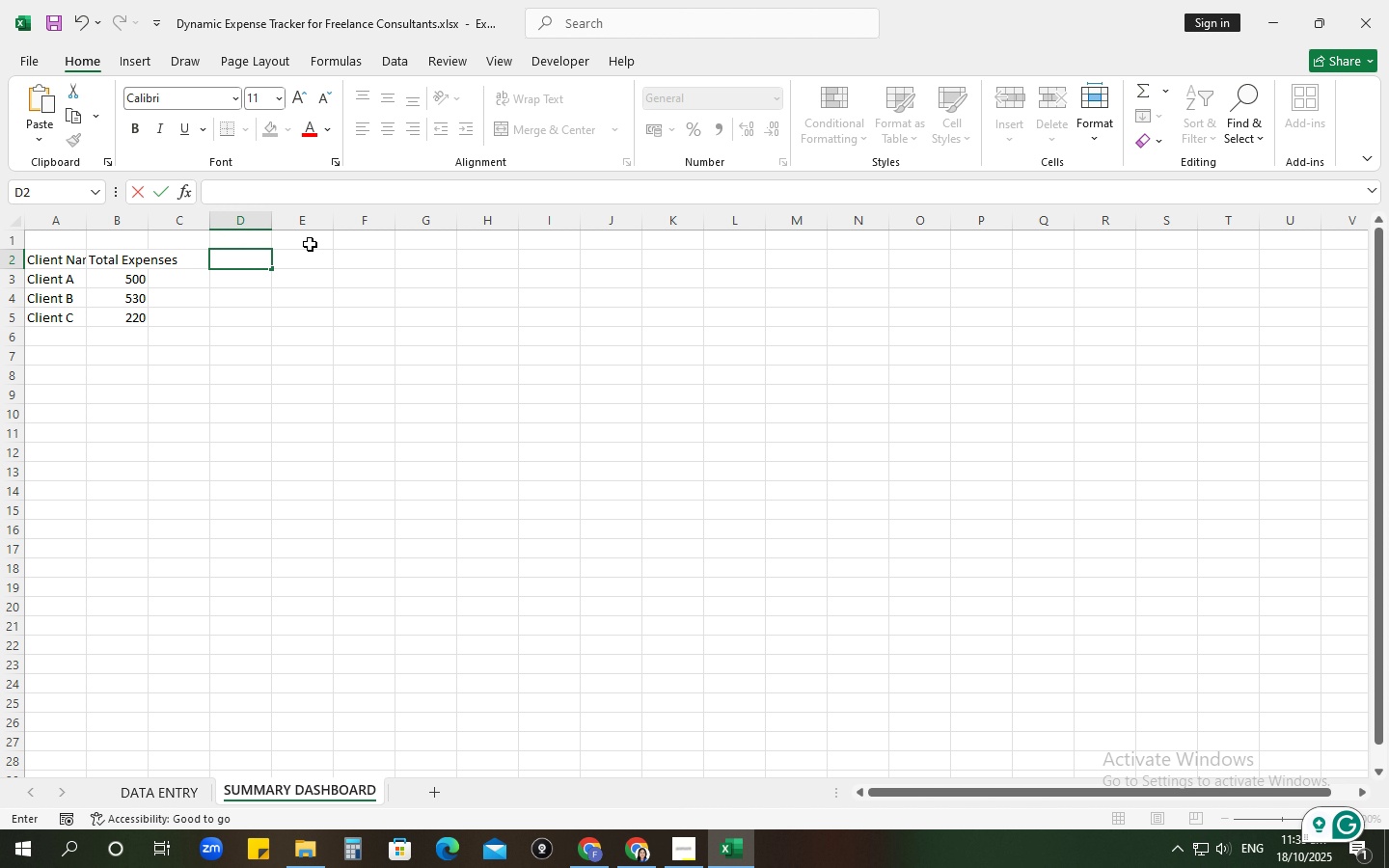 
hold_key(key=ShiftRight, duration=1.51)
 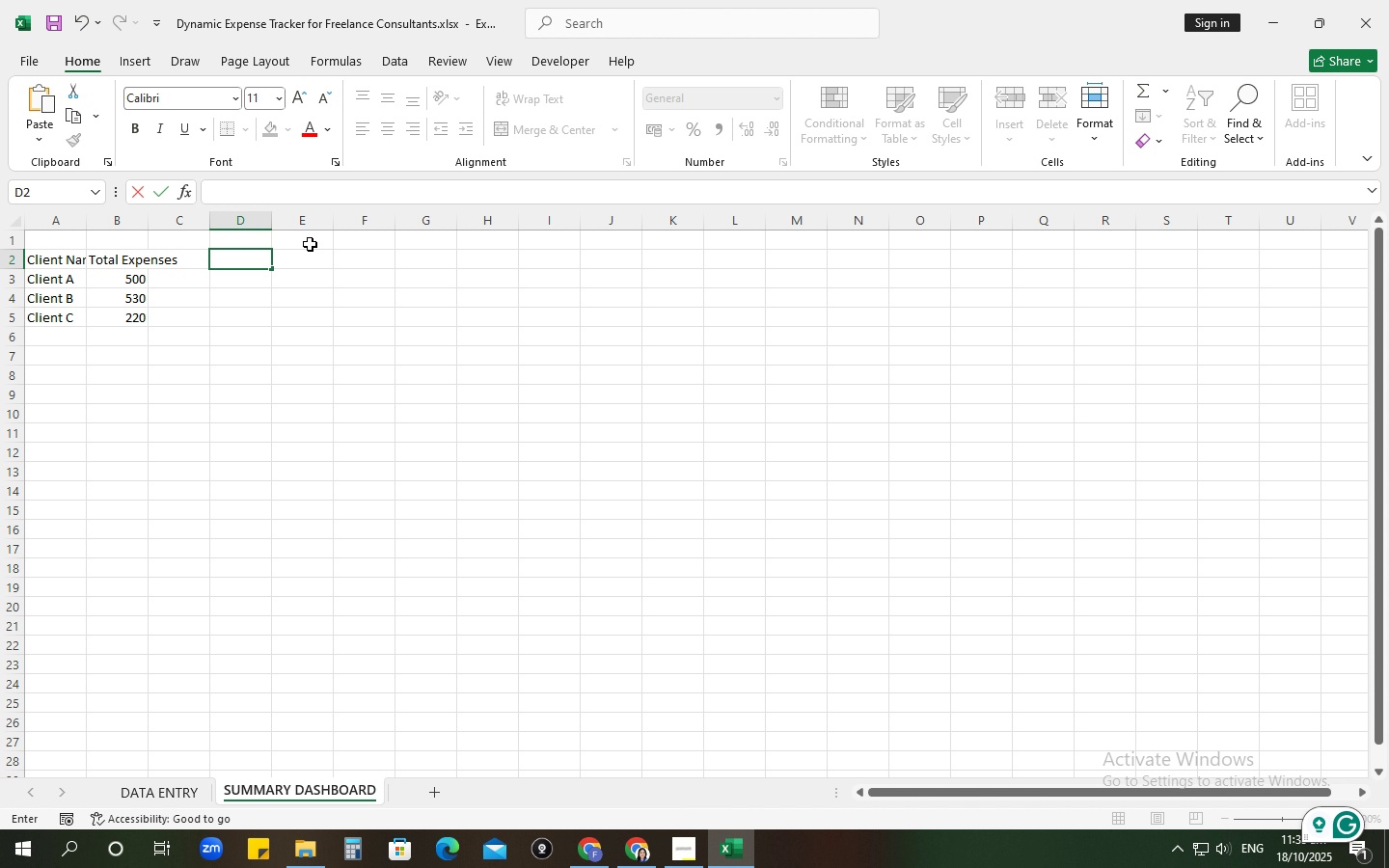 
hold_key(key=ShiftRight, duration=1.53)
 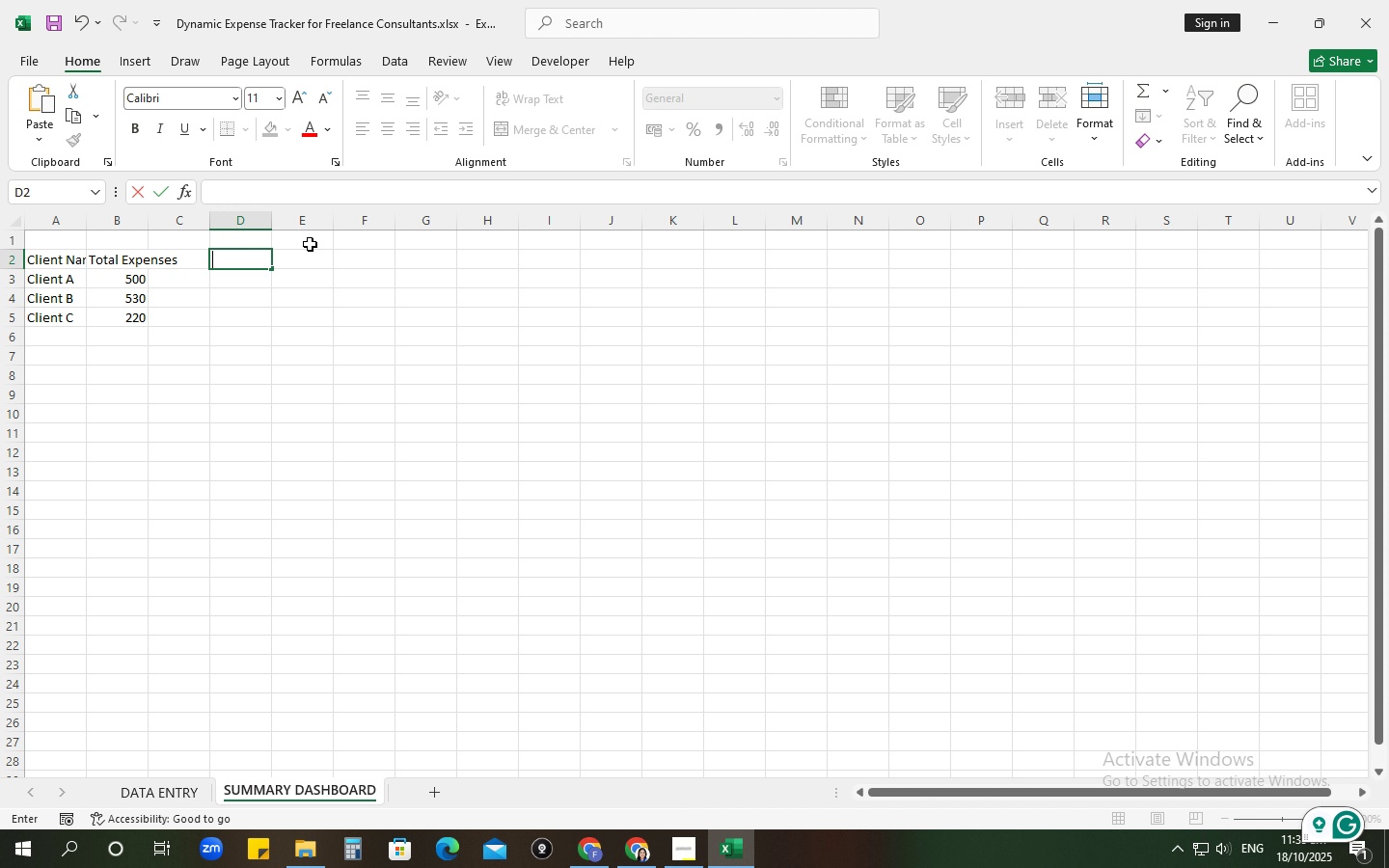 
hold_key(key=ShiftRight, duration=1.52)
 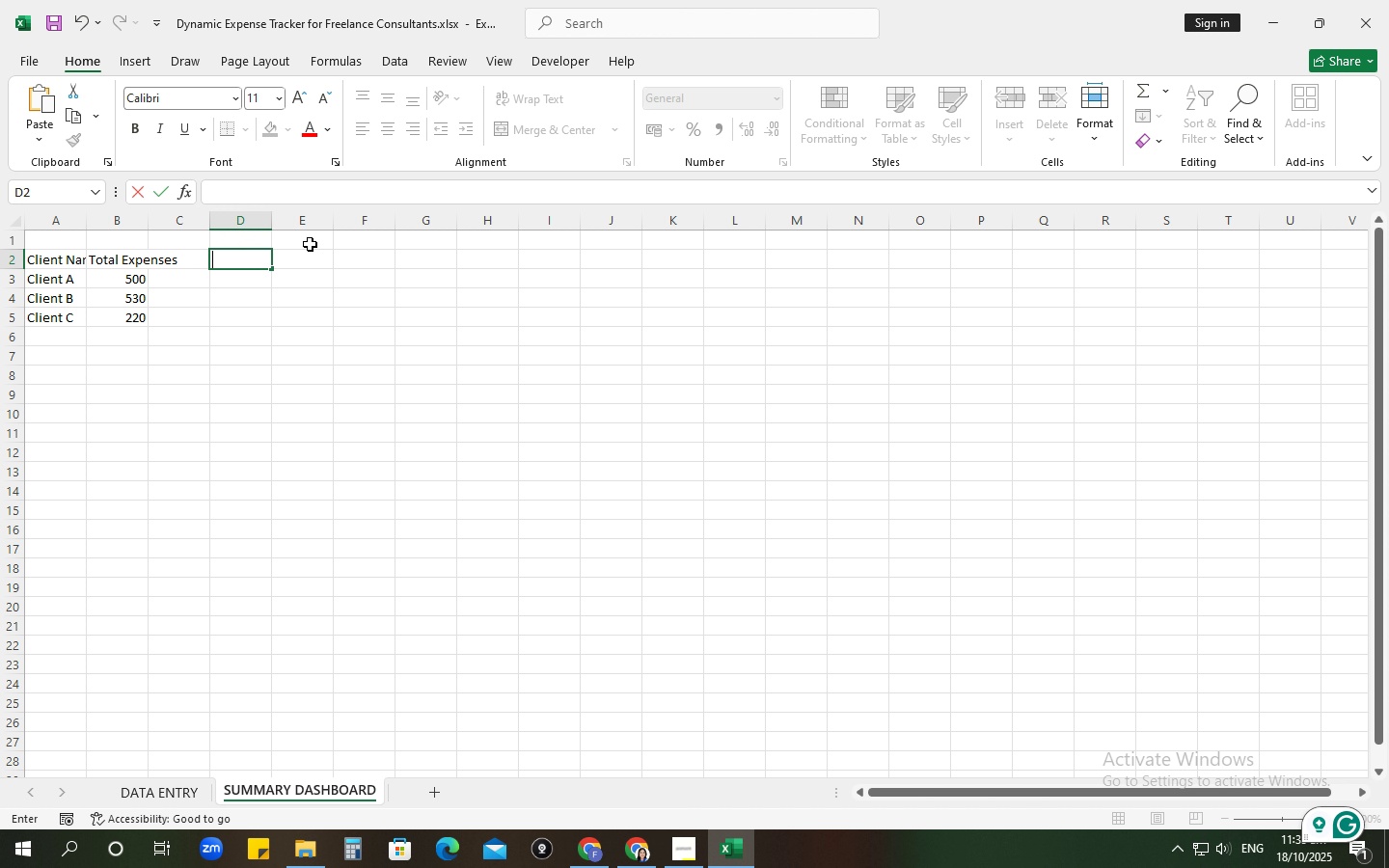 
type(Expense Categor)
 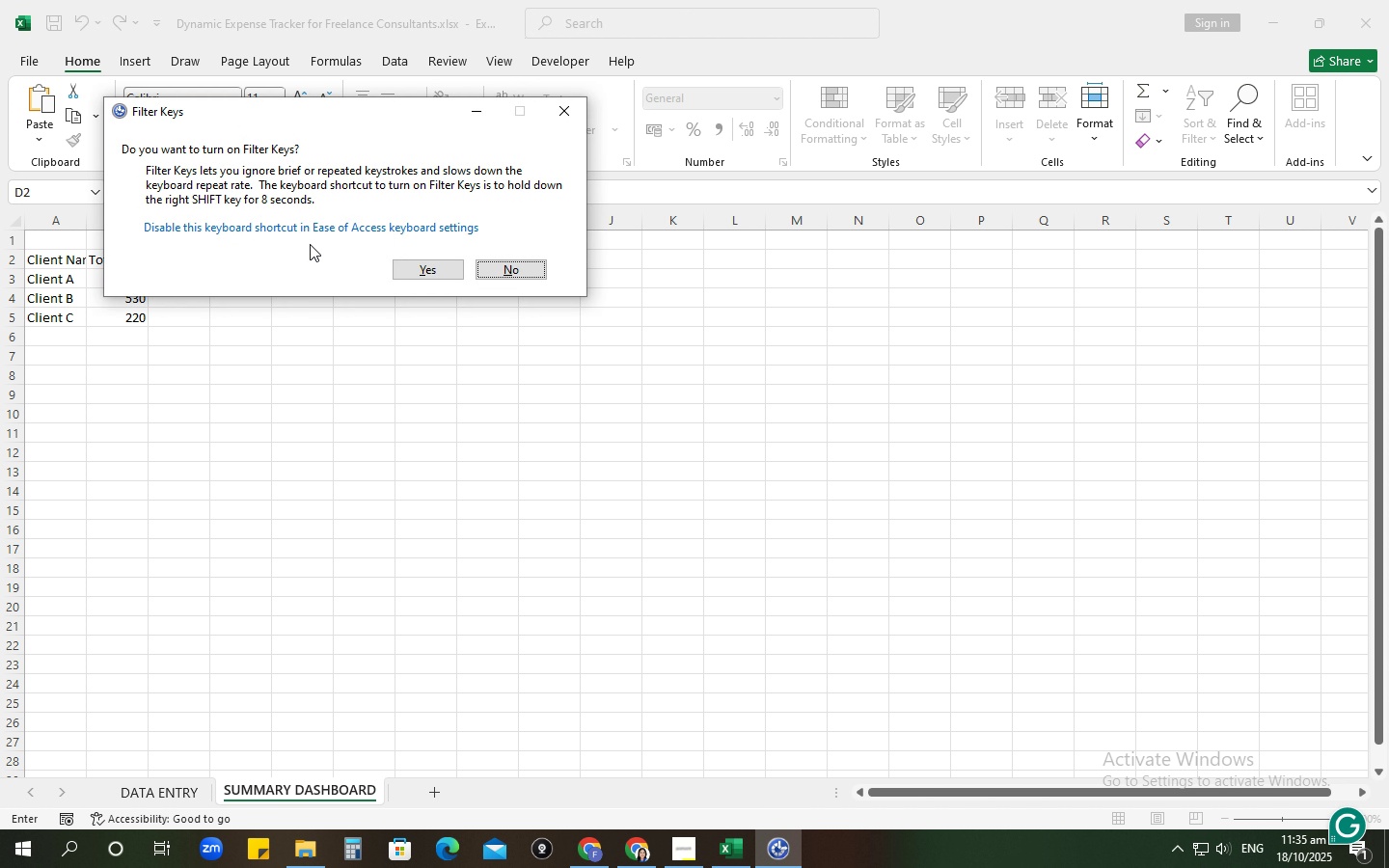 
wait(5.67)
 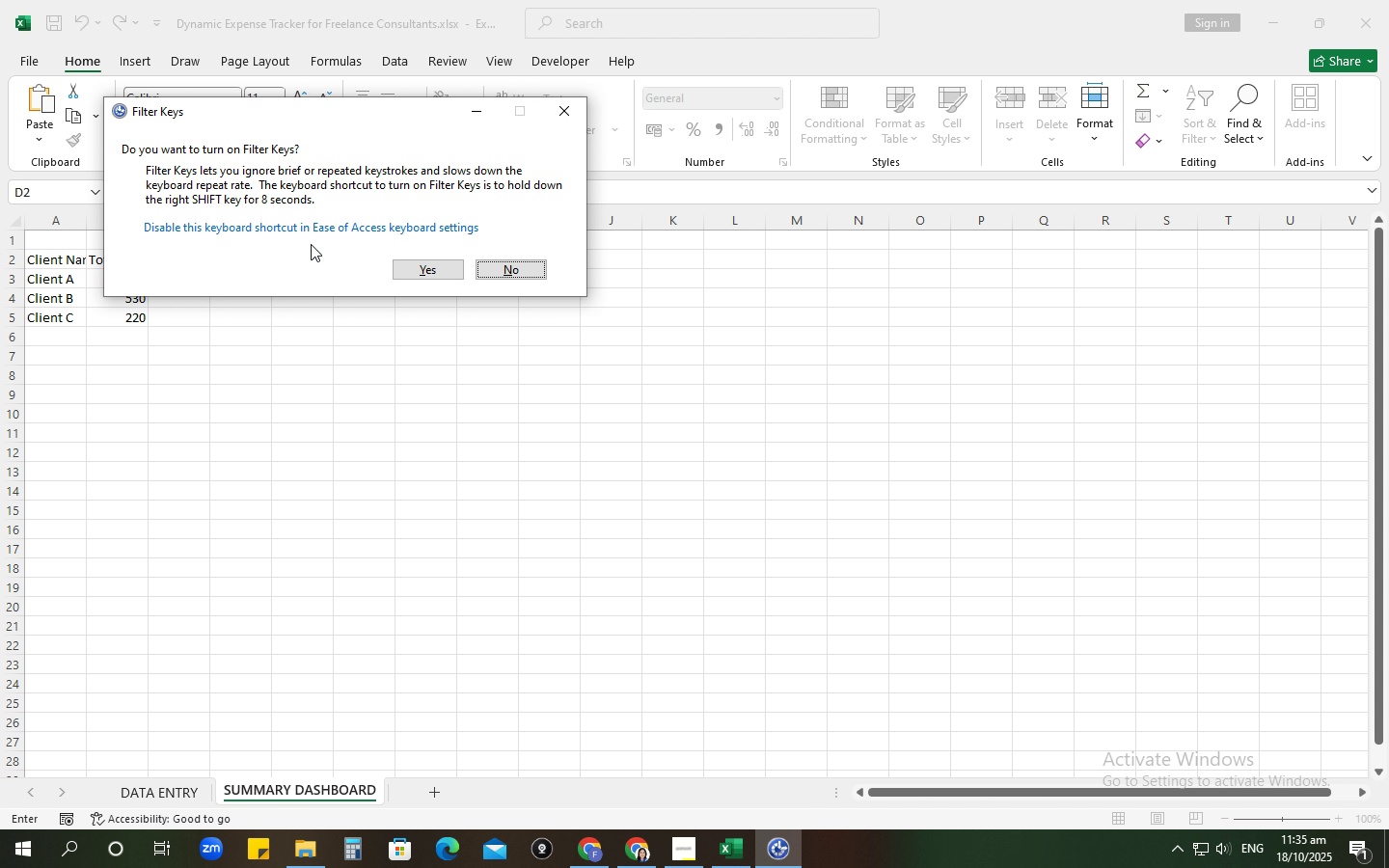 
key(Tab)
type(Total Expes)
key(Backspace)
type(nses)
 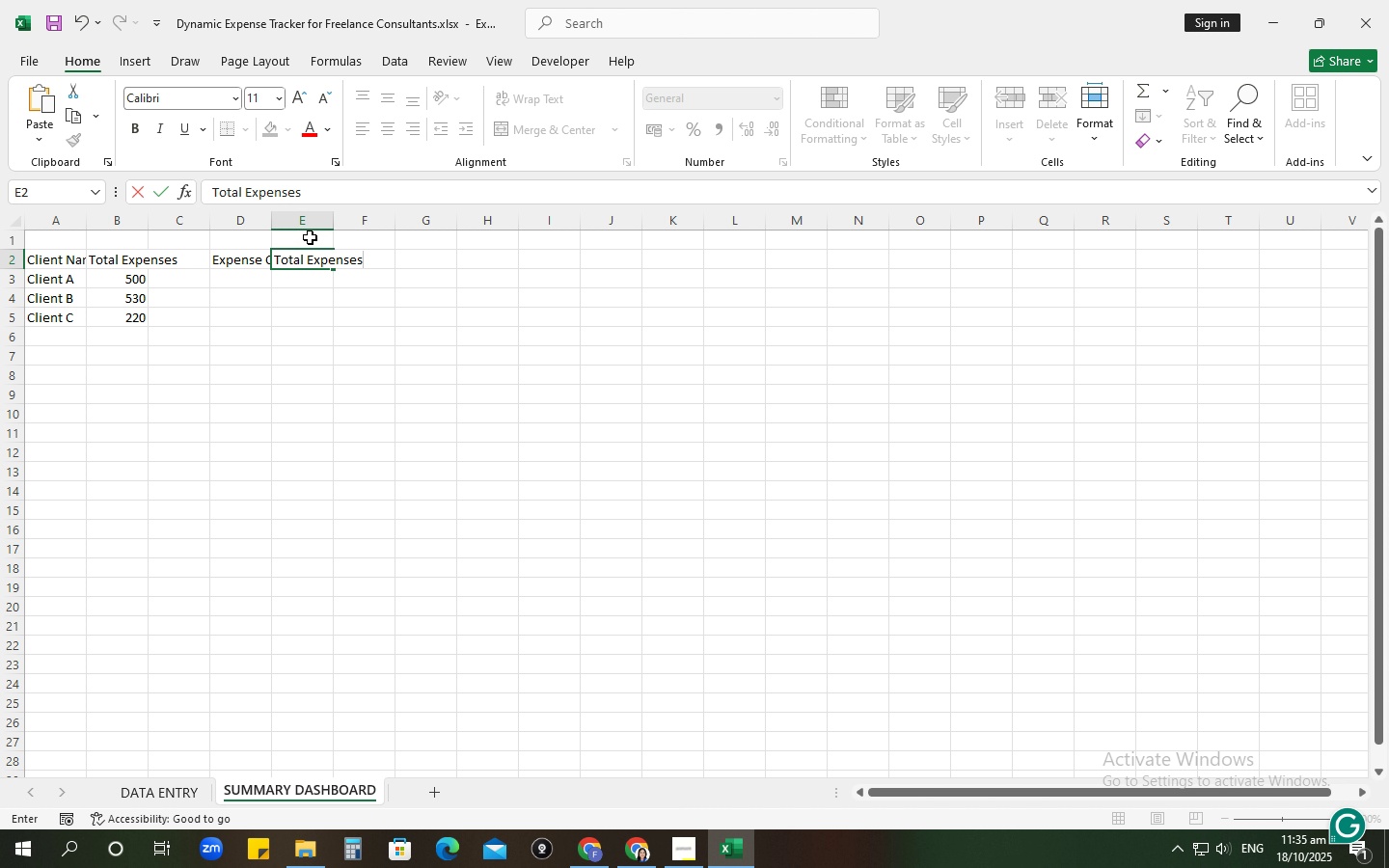 
wait(5.86)
 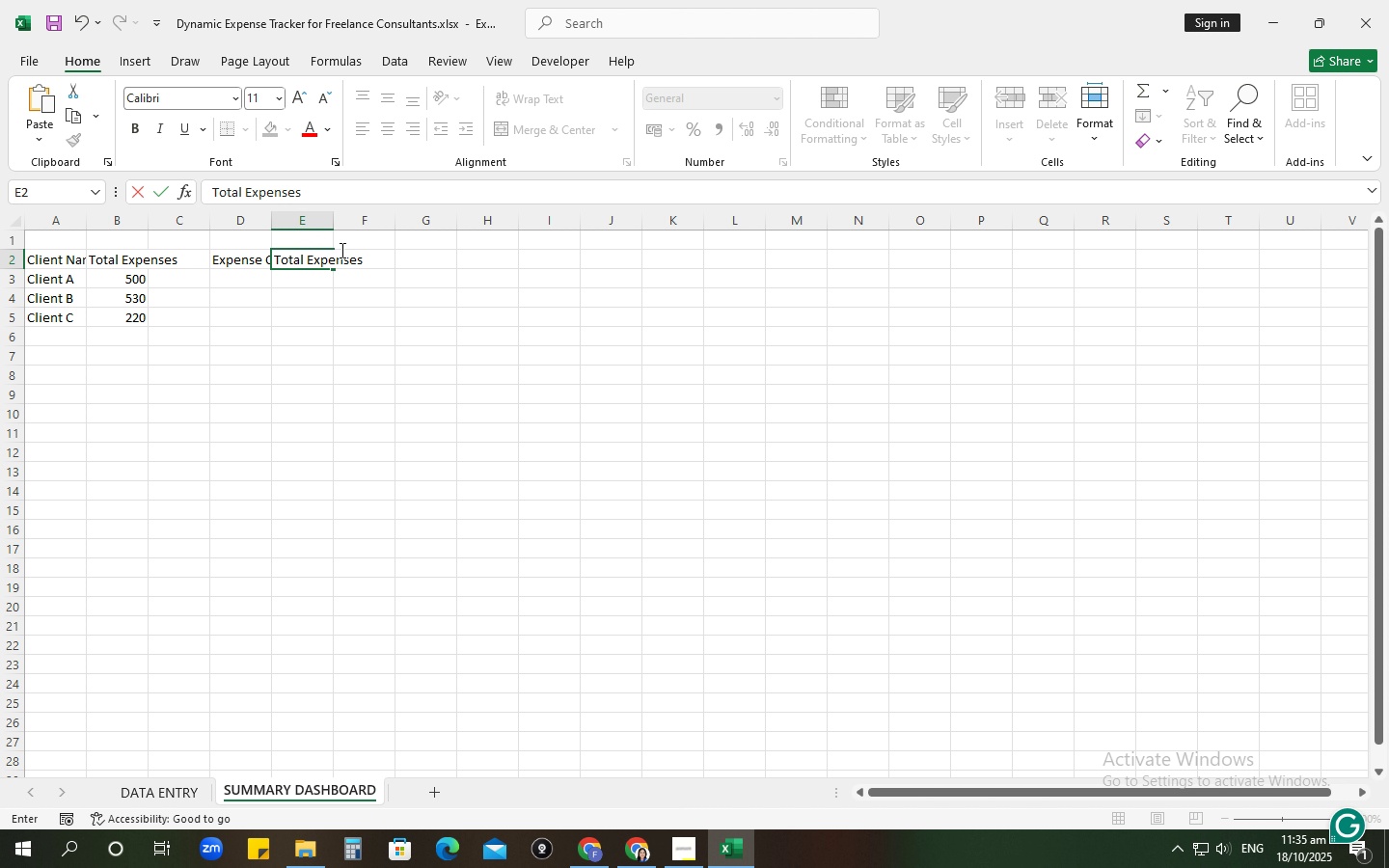 
left_click_drag(start_coordinate=[353, 263], to_coordinate=[362, 298])
 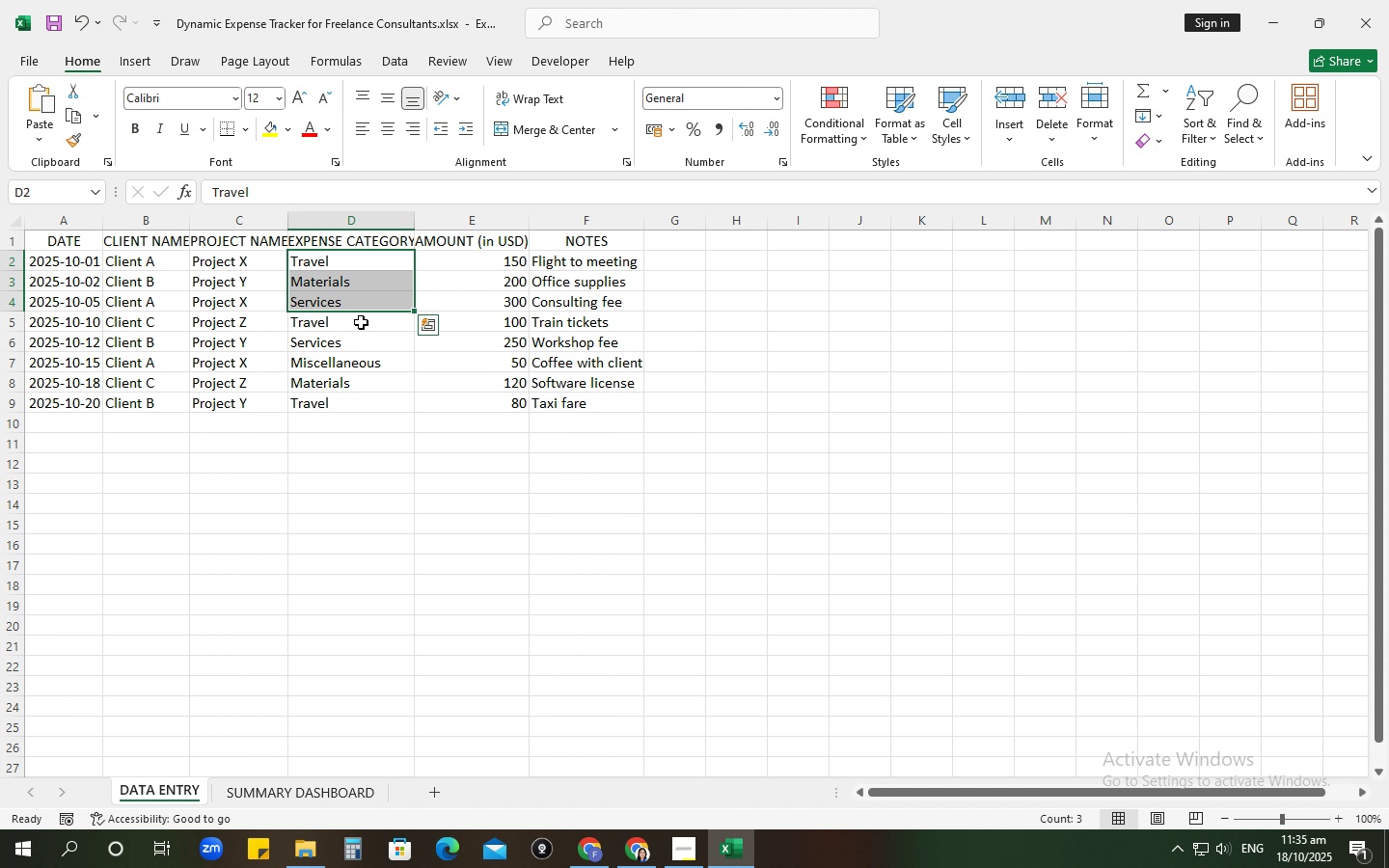 
left_click([351, 365])
 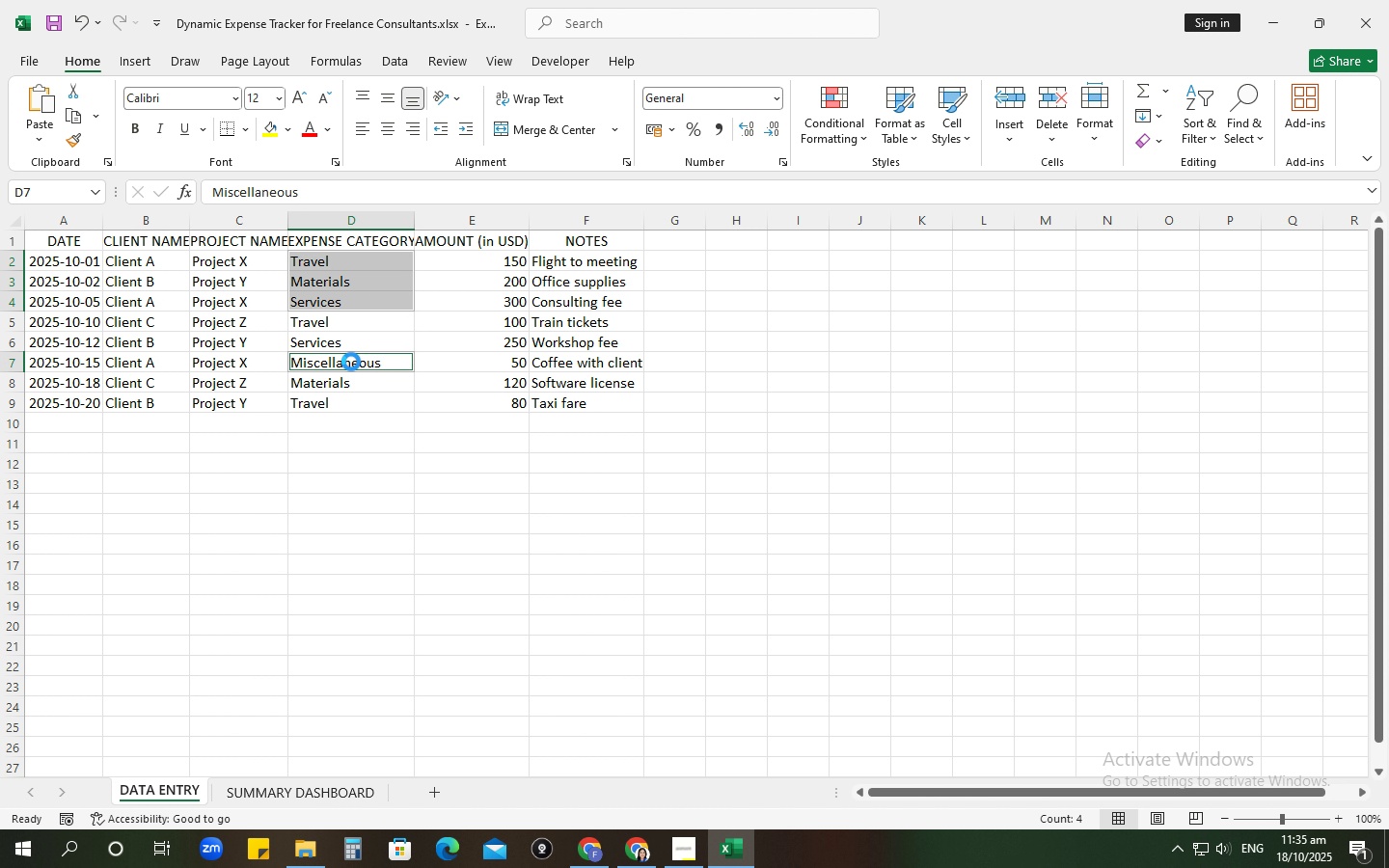 
key(Control+C)
 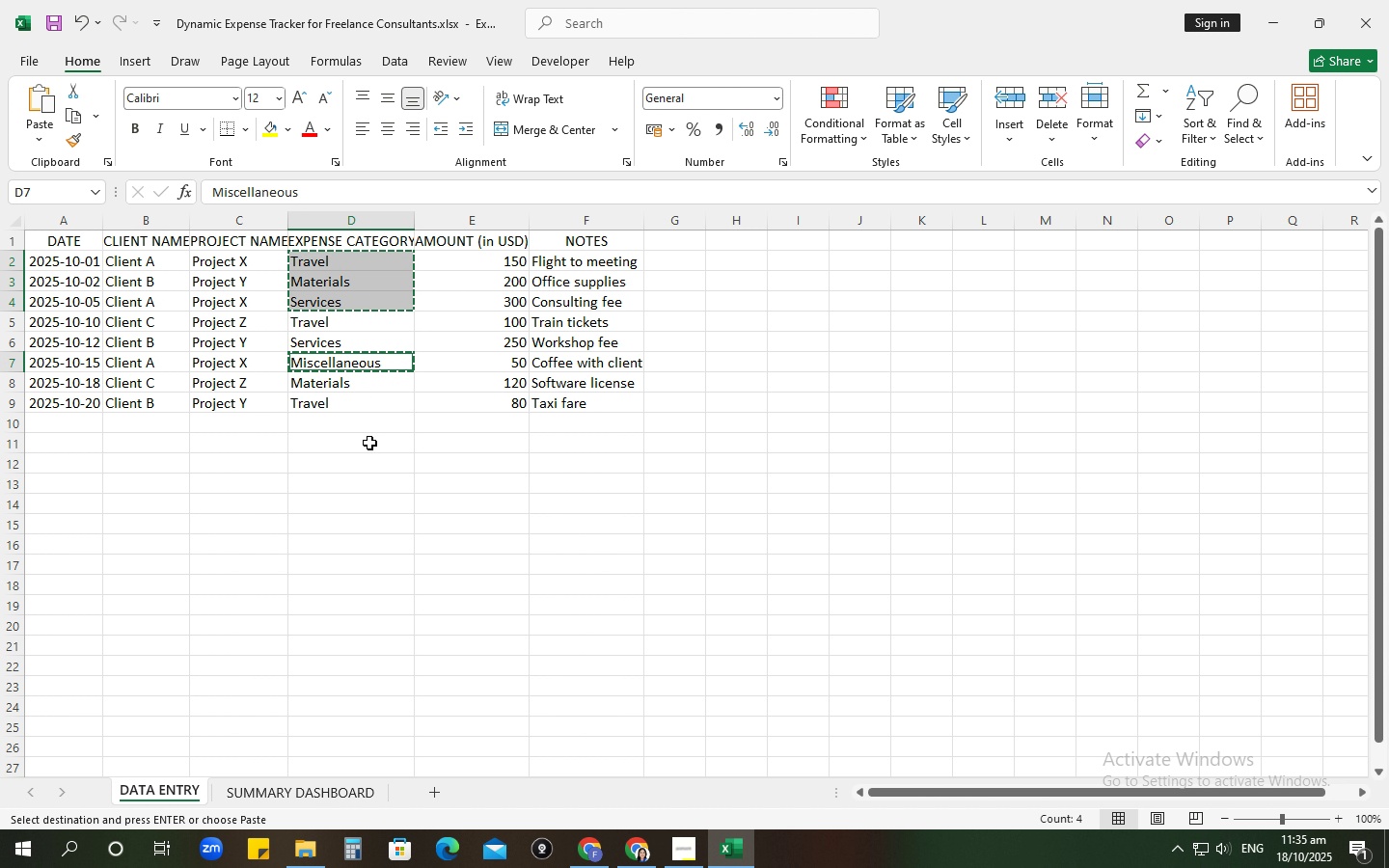 
wait(7.43)
 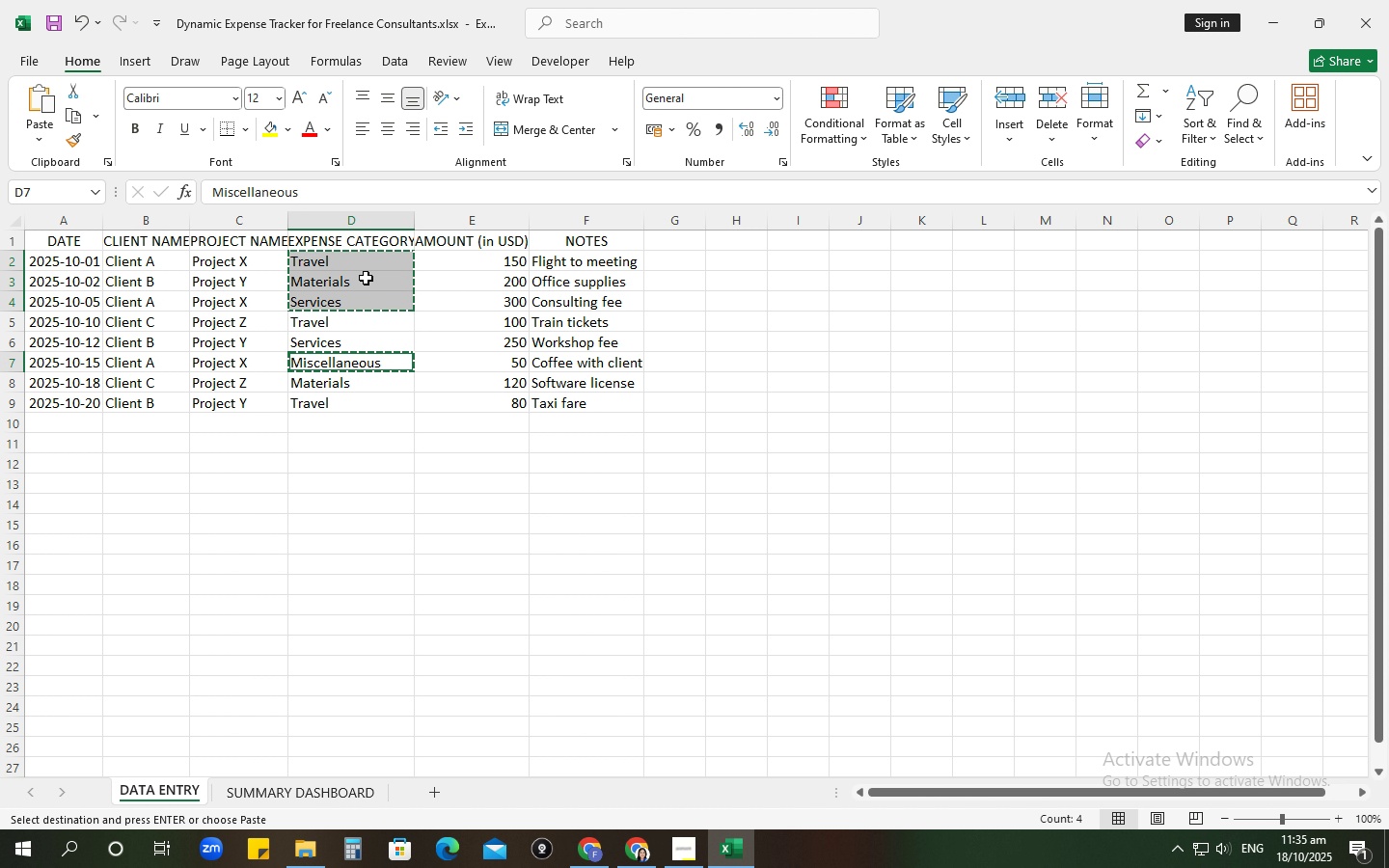 
key(Control+V)
 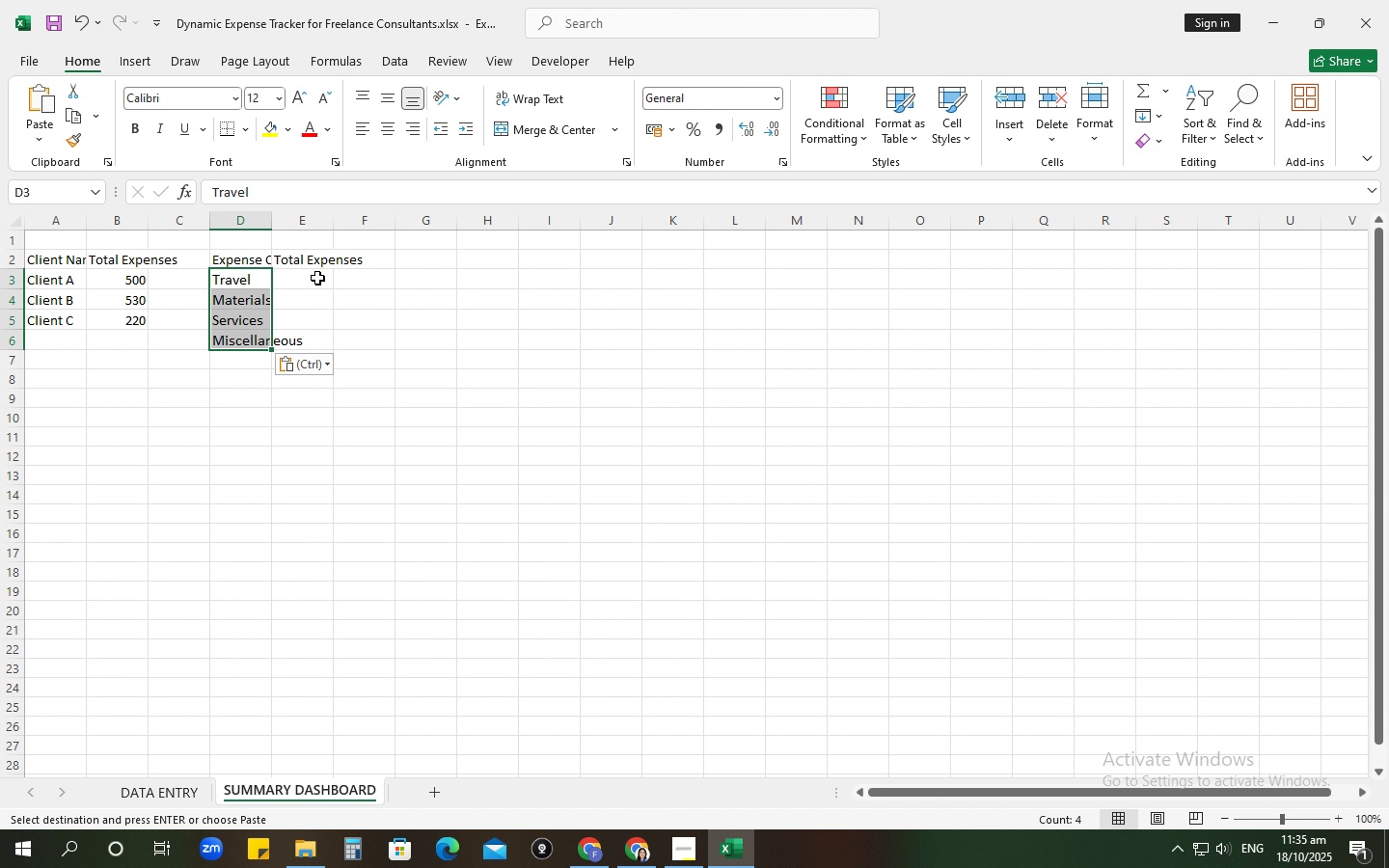 
left_click([317, 278])
 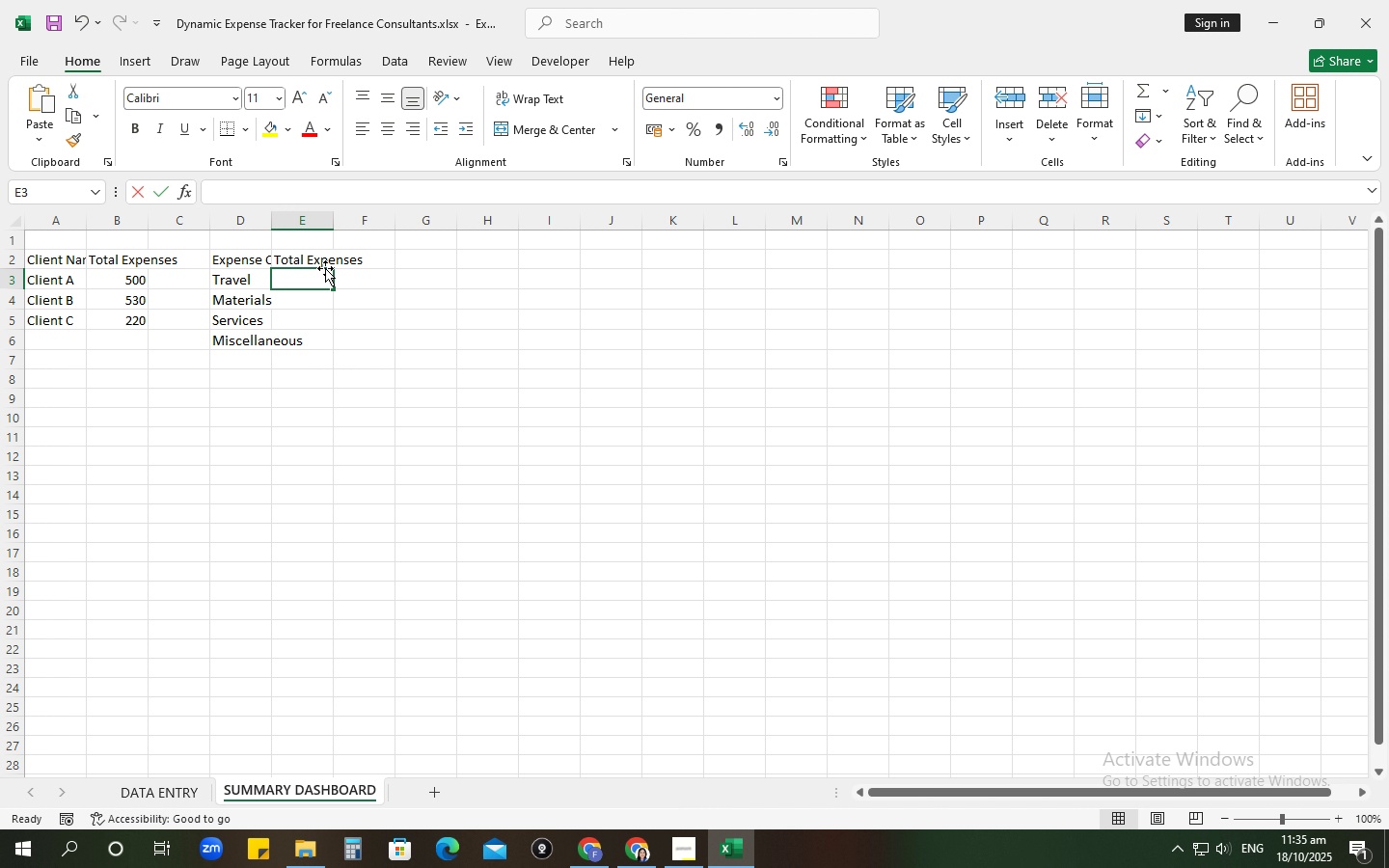 
type(=sum)
key(Backspace)
key(Backspace)
key(Backspace)
type(SUMIF()
 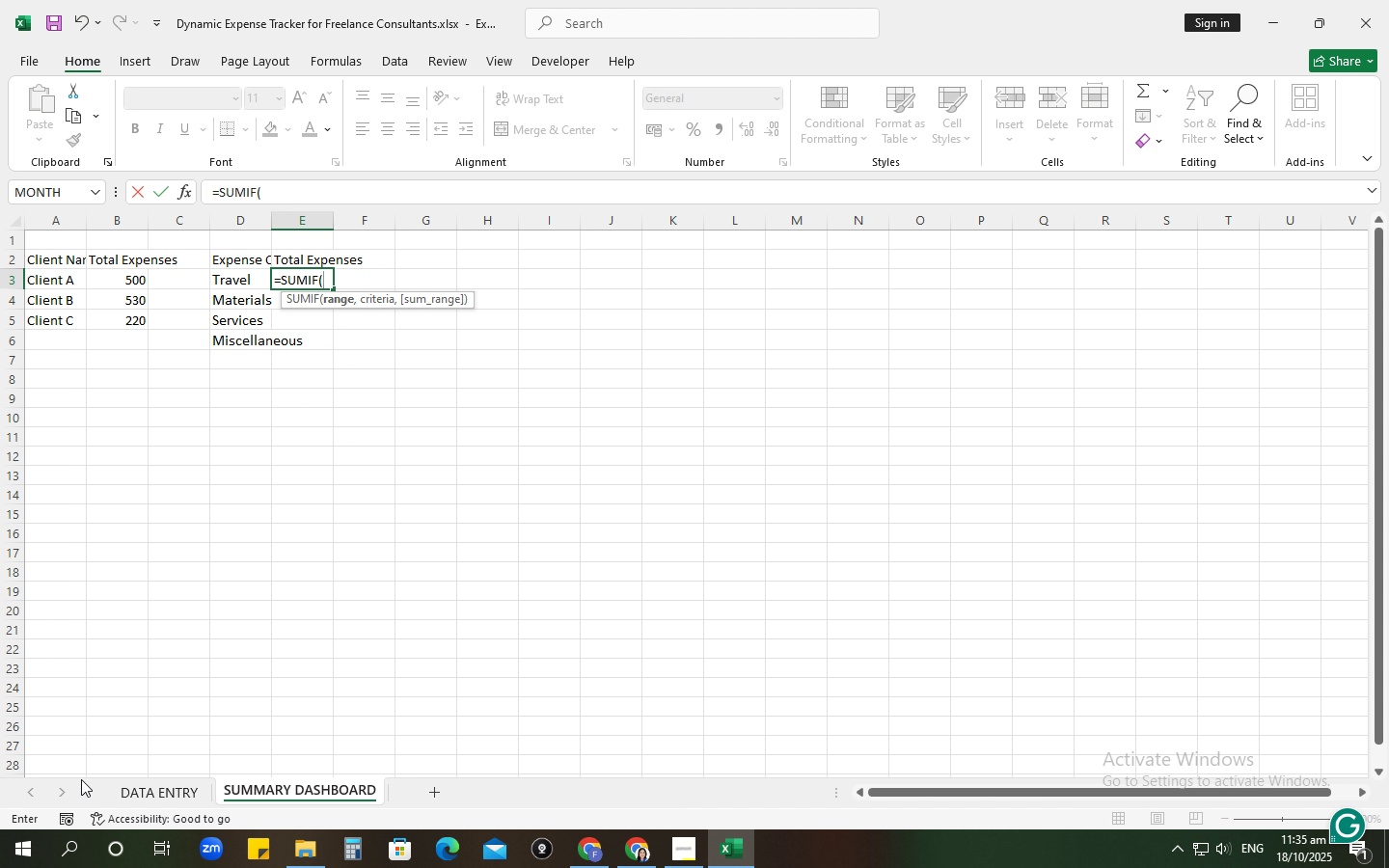 
left_click([141, 789])
 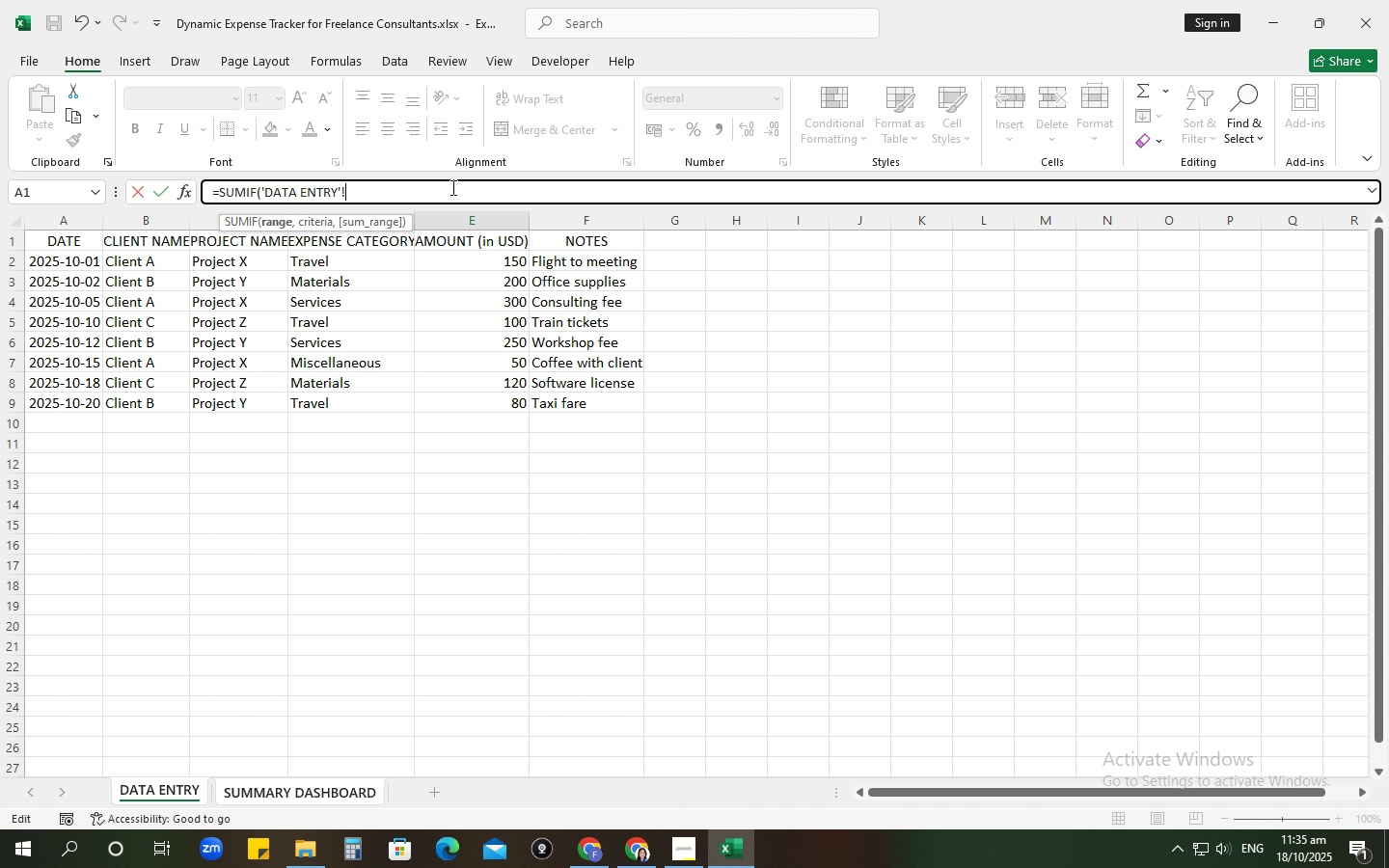 
type(D)
key(Backspace)
type(d:d, "Tra)
key(Backspace)
key(Backspace)
key(Backspace)
type(tRVEL)
key(Backspace)
key(Backspace)
key(Backspace)
type(AVEL", )
 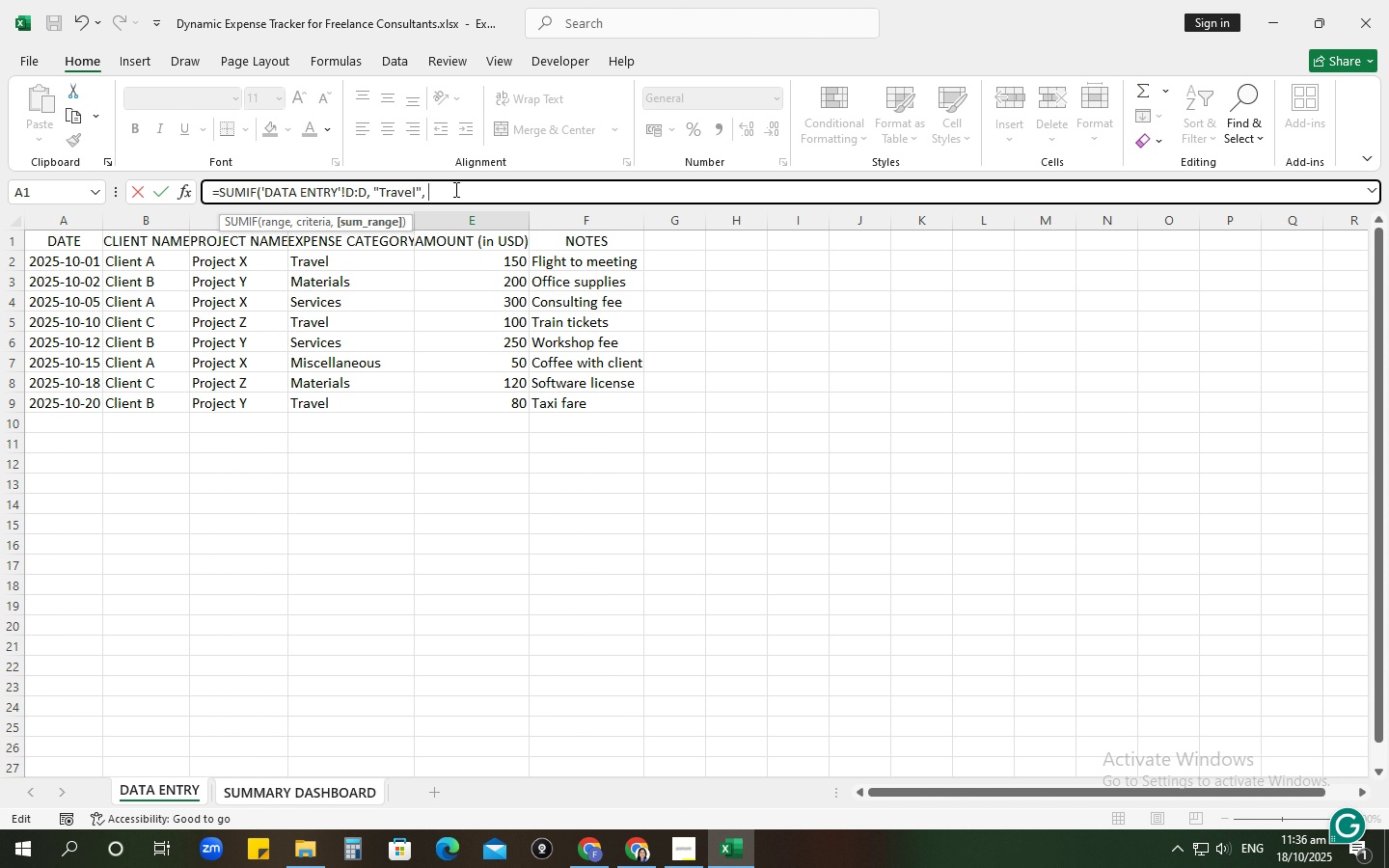 
left_click([187, 800])
 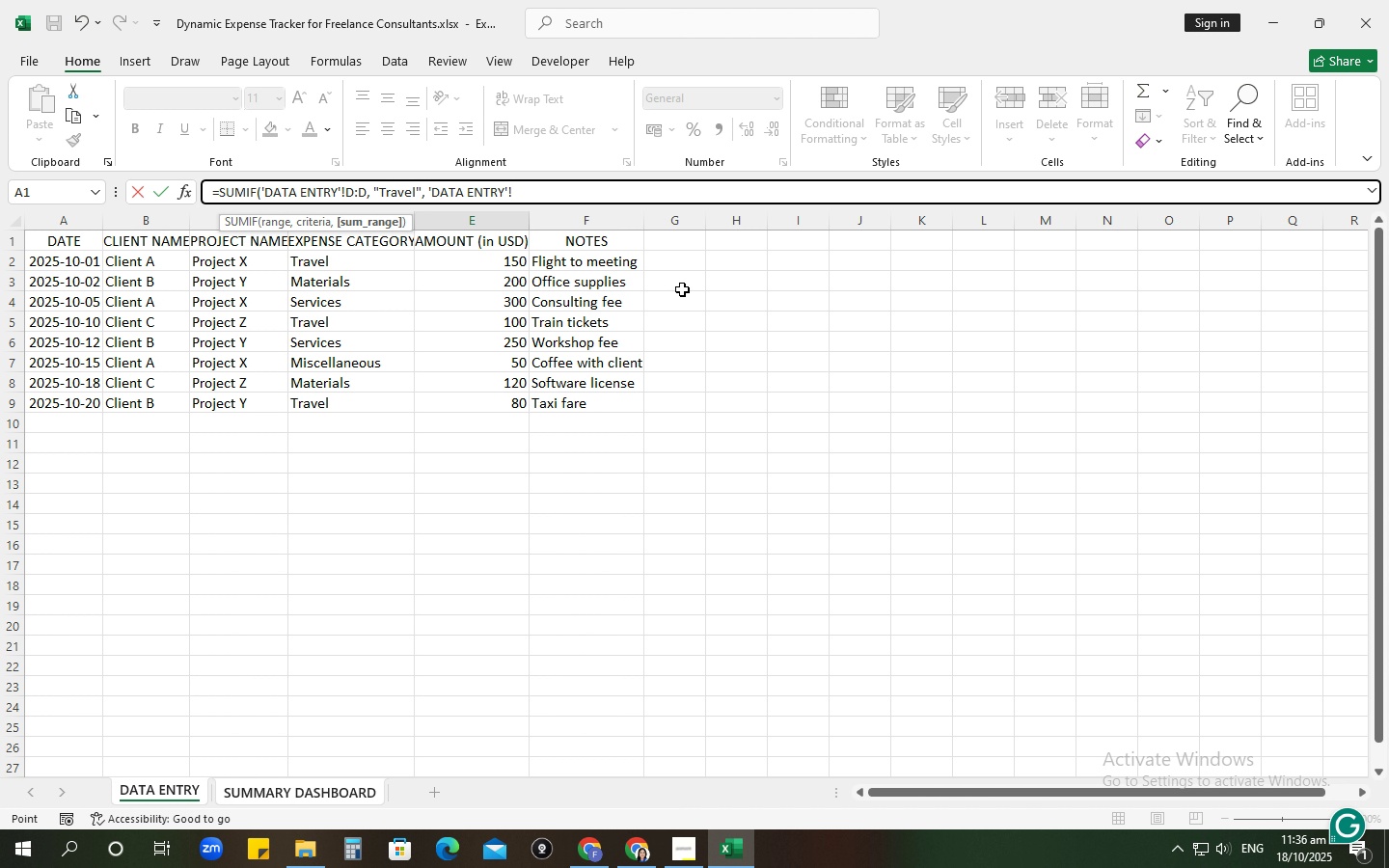 
type(E:E))
 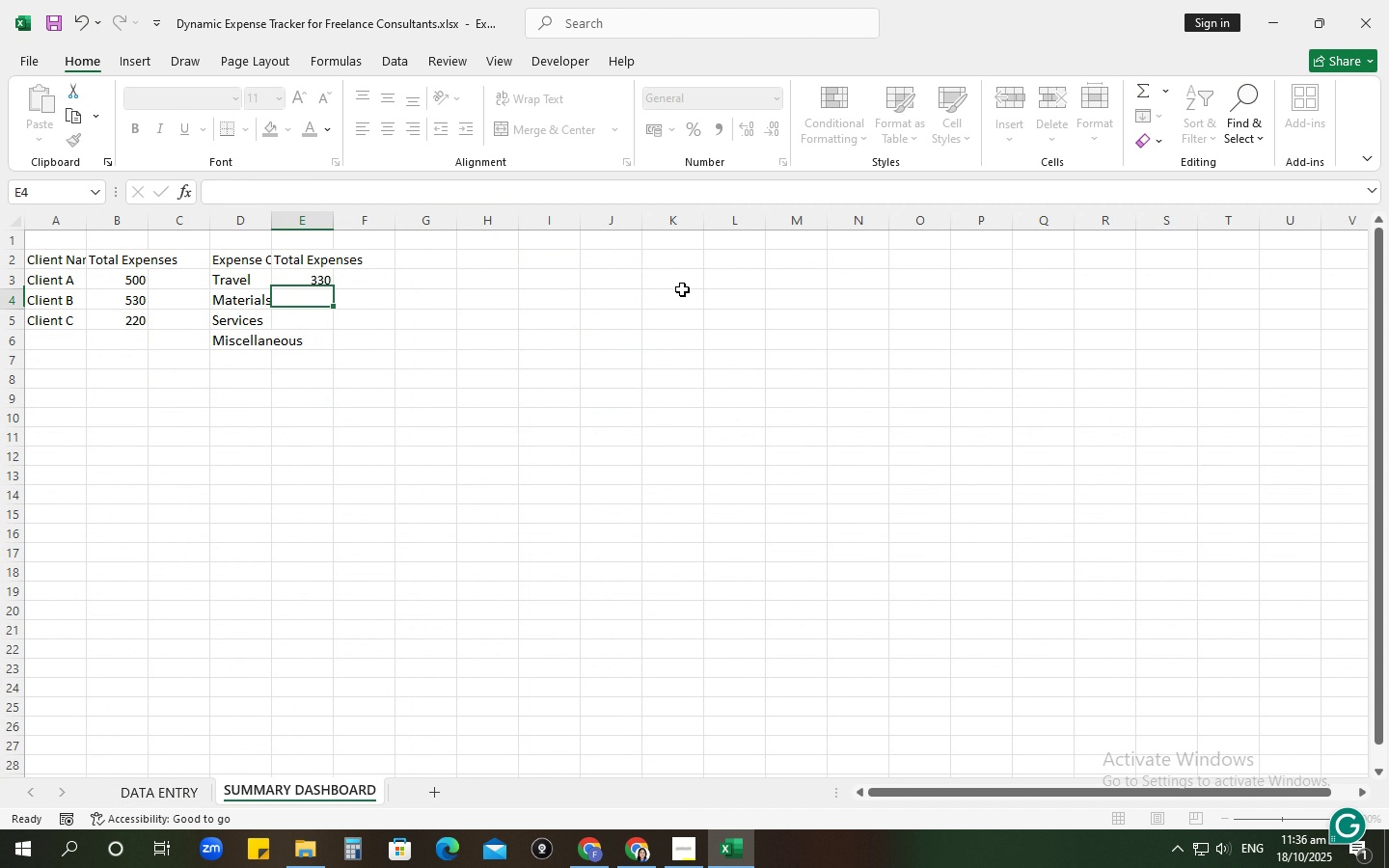 
 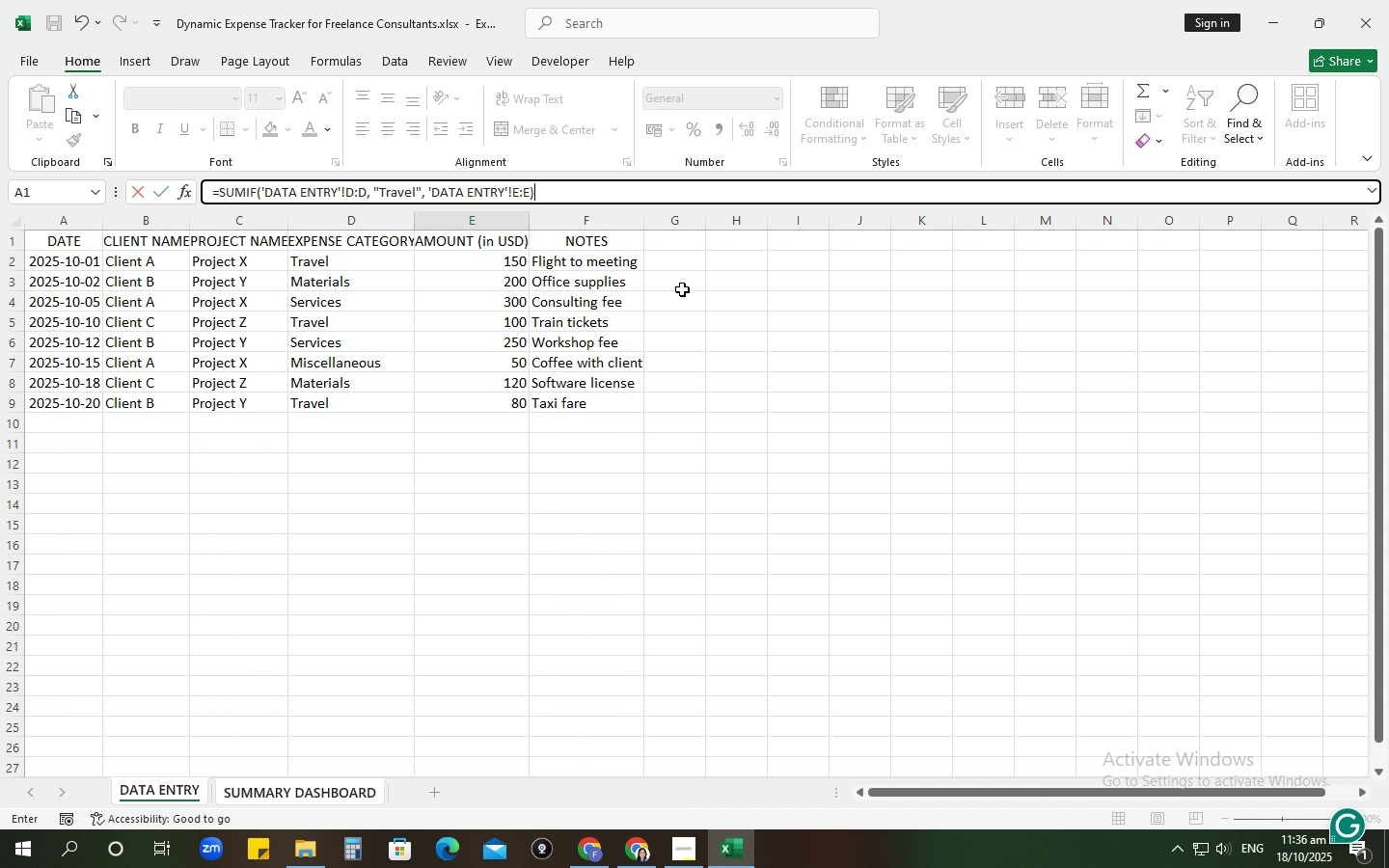 
key(Enter)
 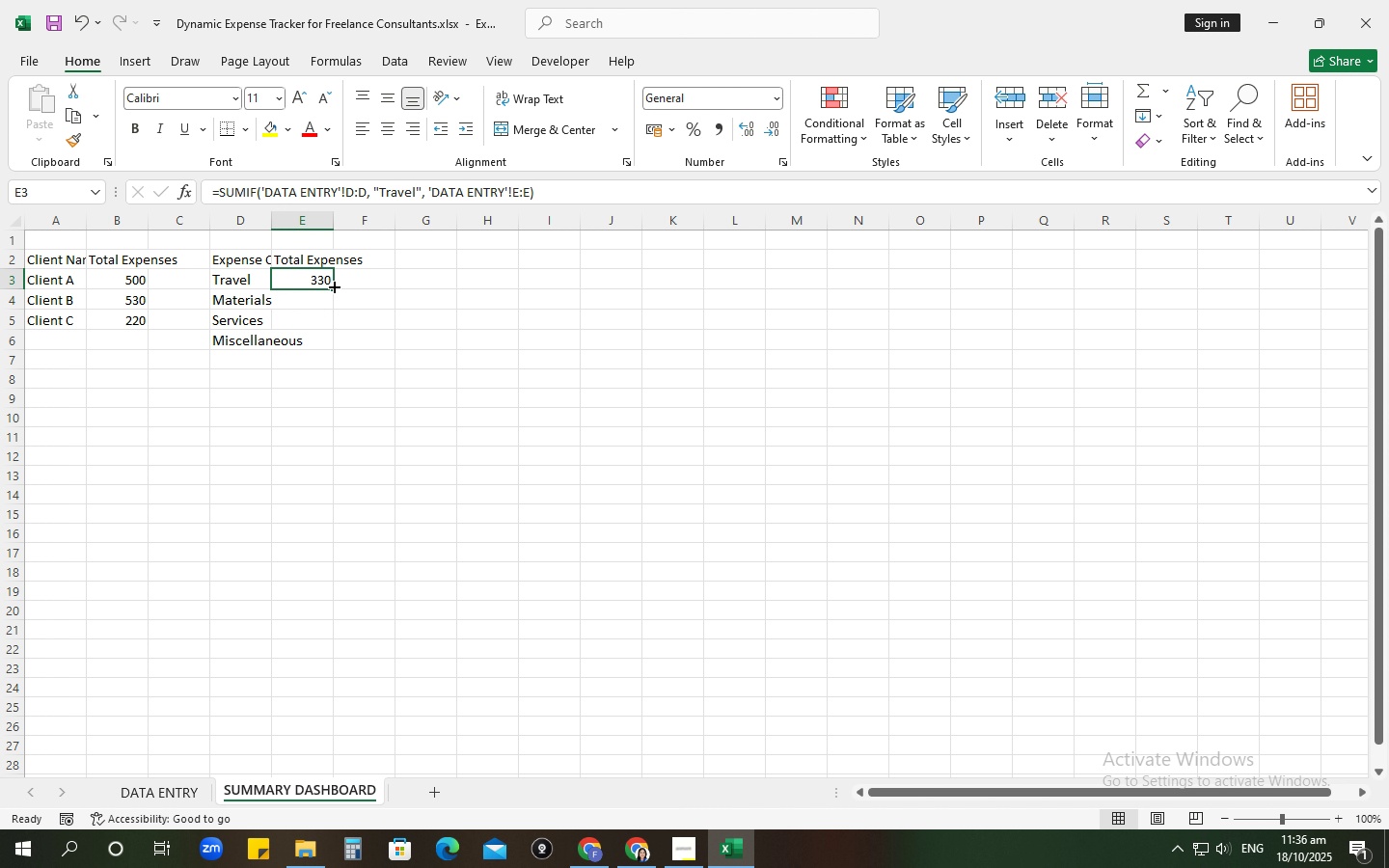 
left_click_drag(start_coordinate=[332, 286], to_coordinate=[337, 348])
 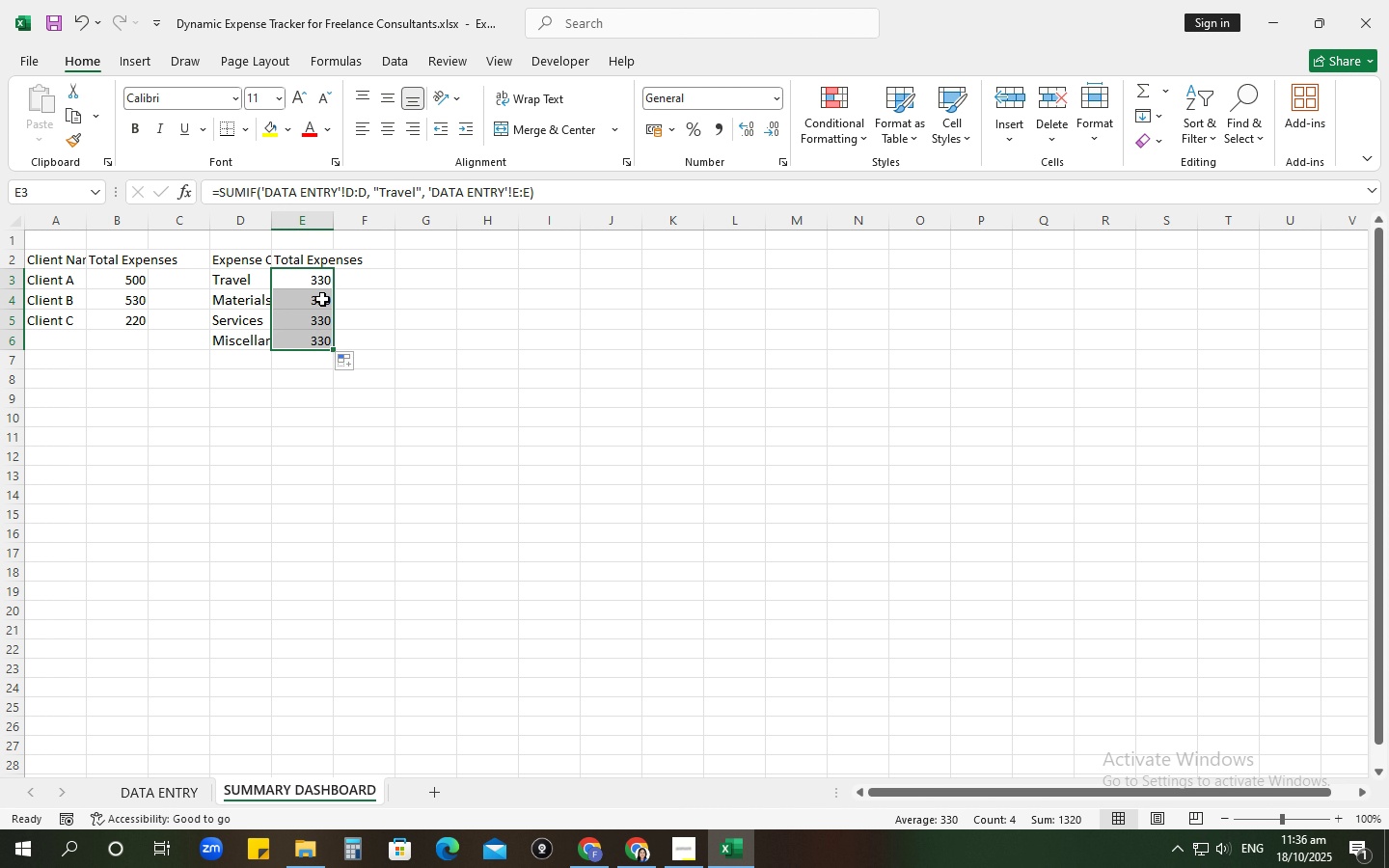 
left_click([322, 299])
 